 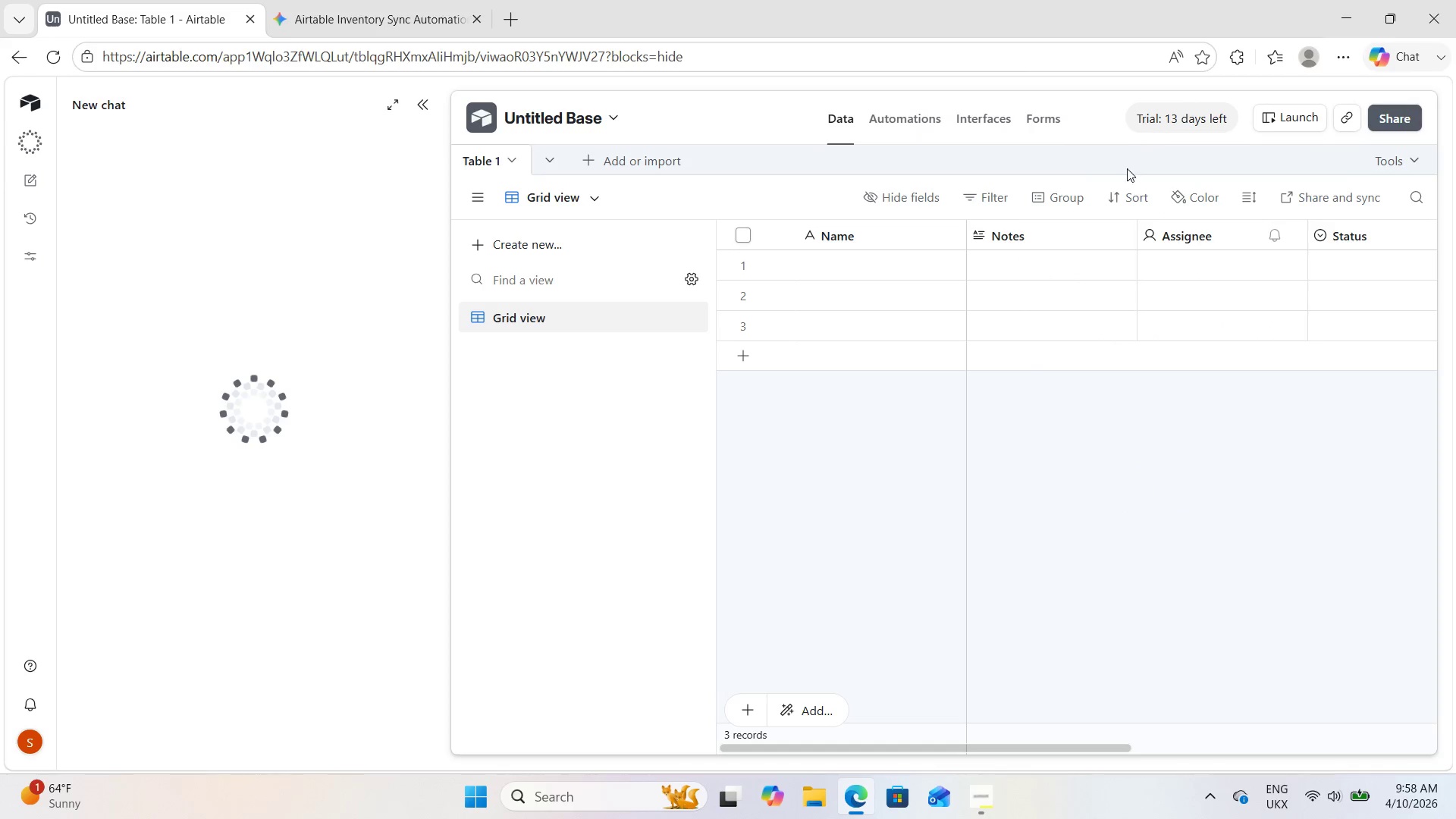 
left_click([417, 109])
 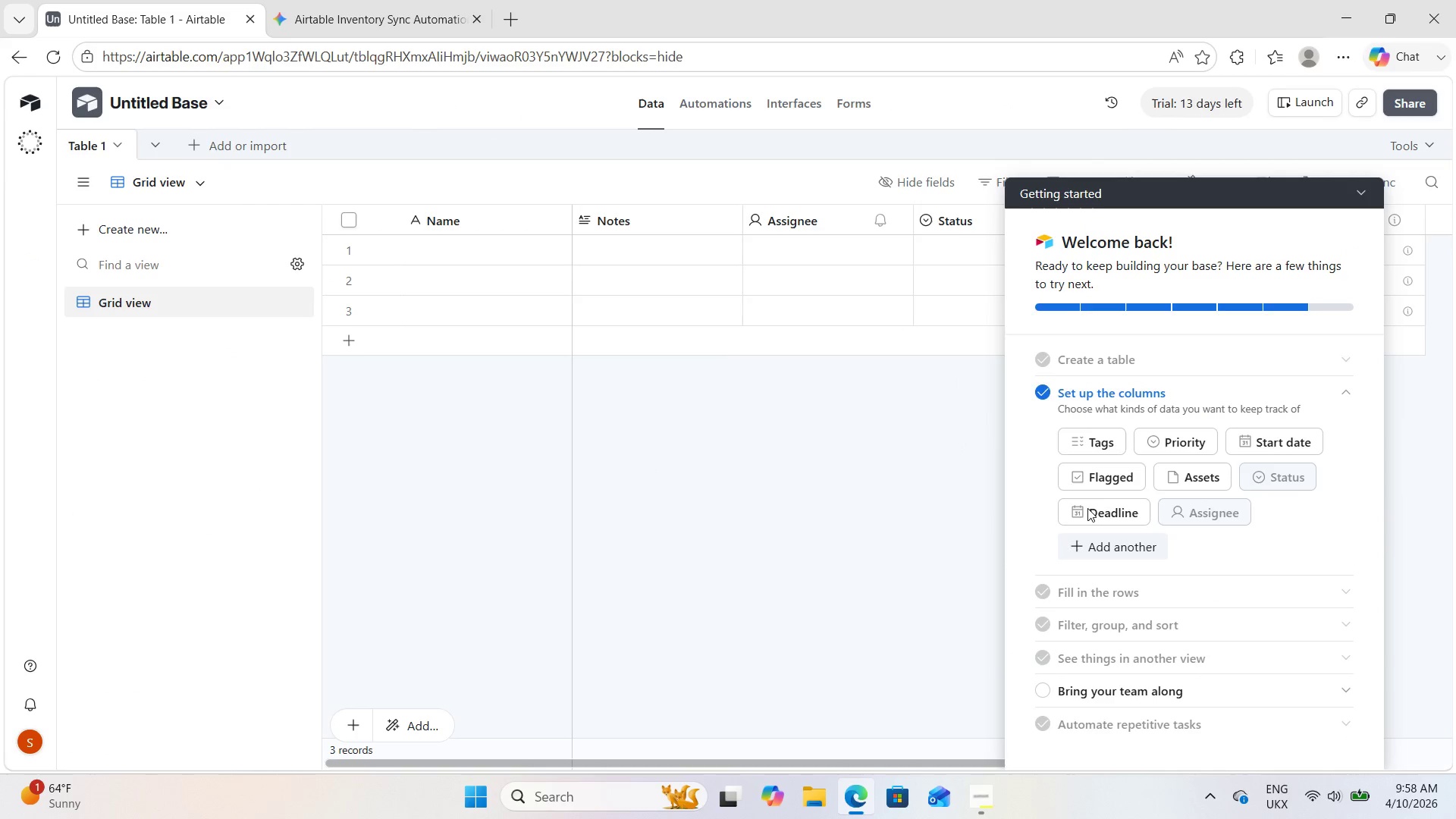 
left_click([1360, 201])
 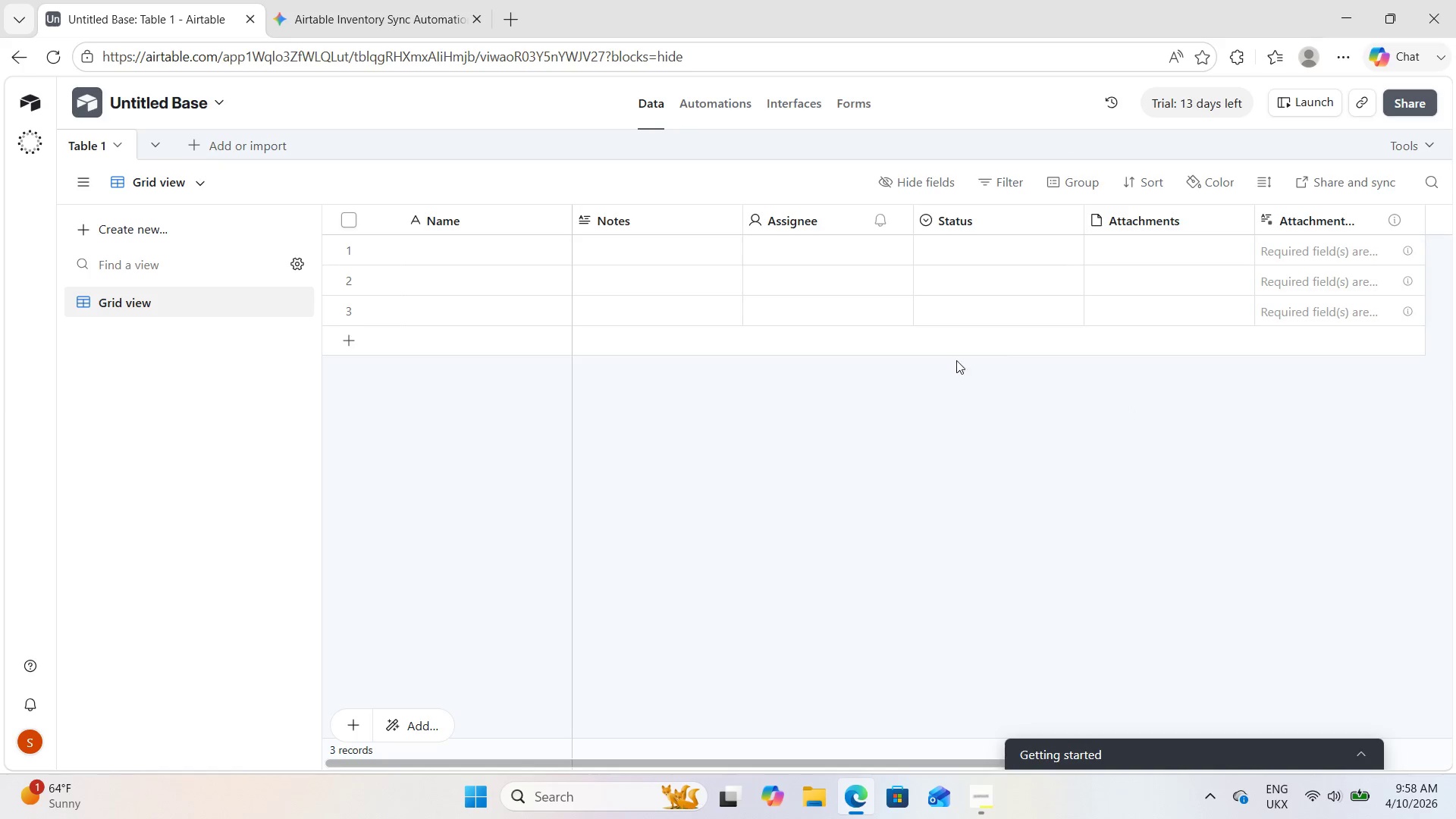 
wait(8.02)
 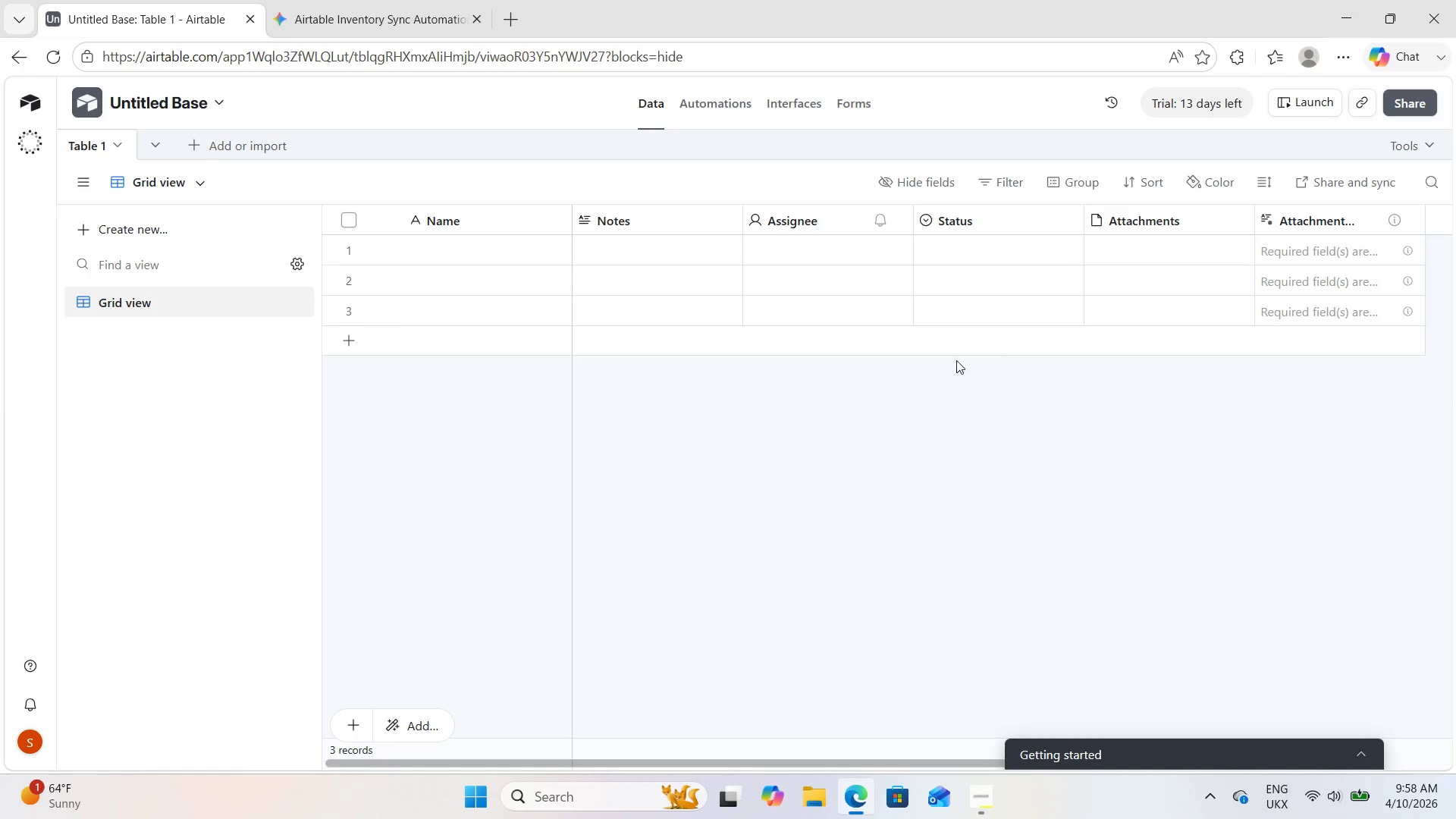 
double_click([85, 139])
 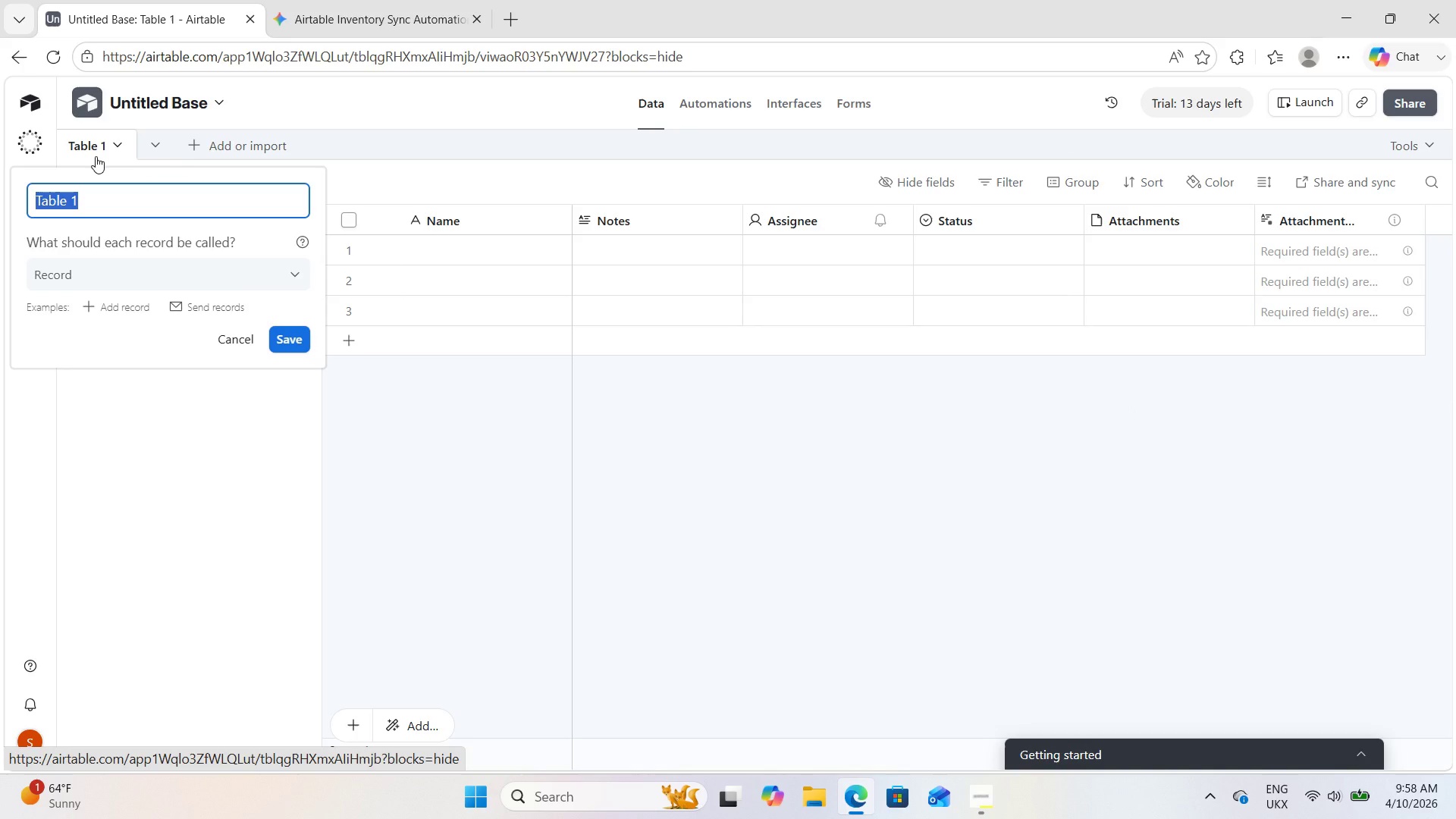 
key(Backspace)
type(Instu)
key(Backspace)
type(ructor)
 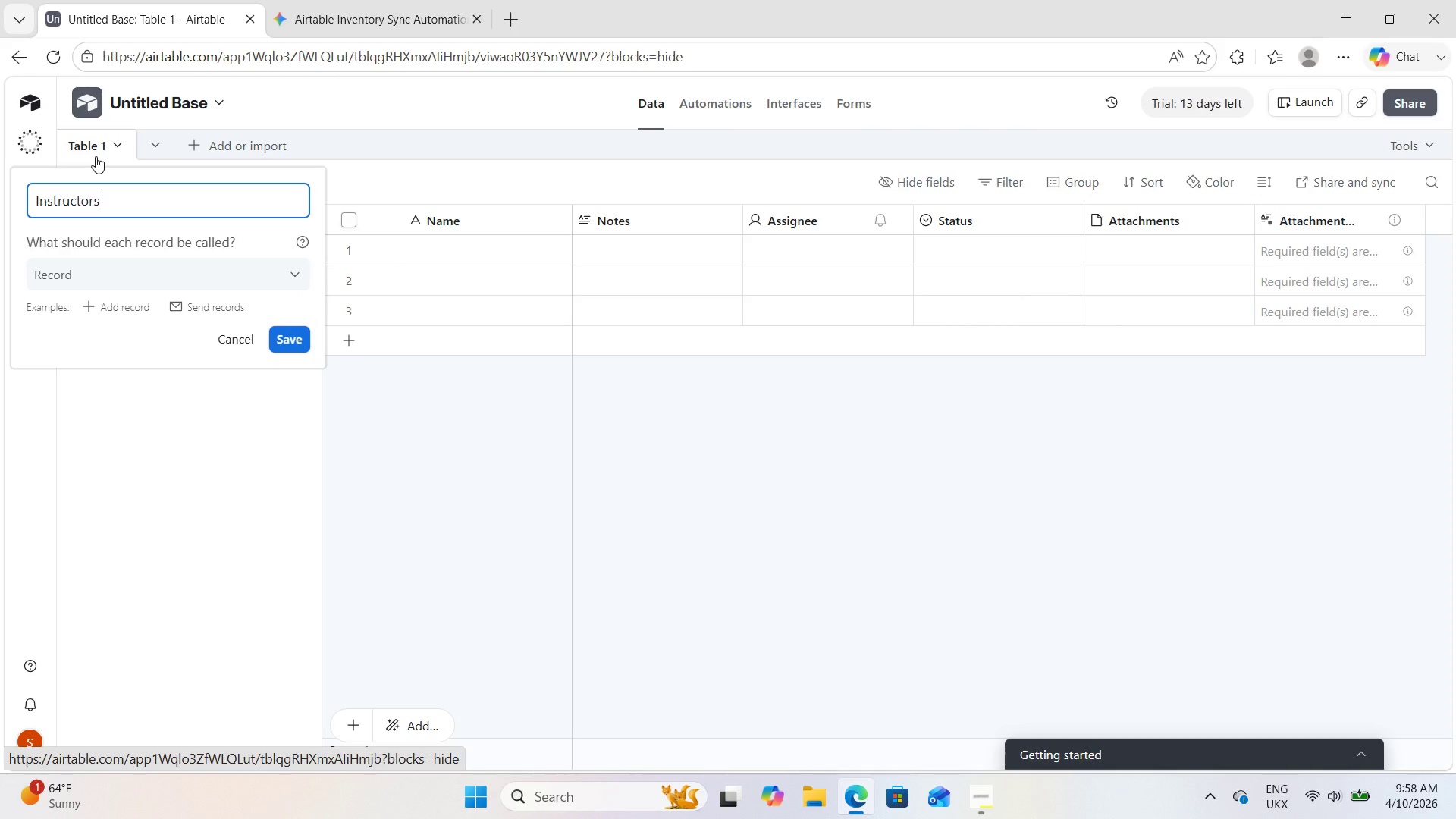 
 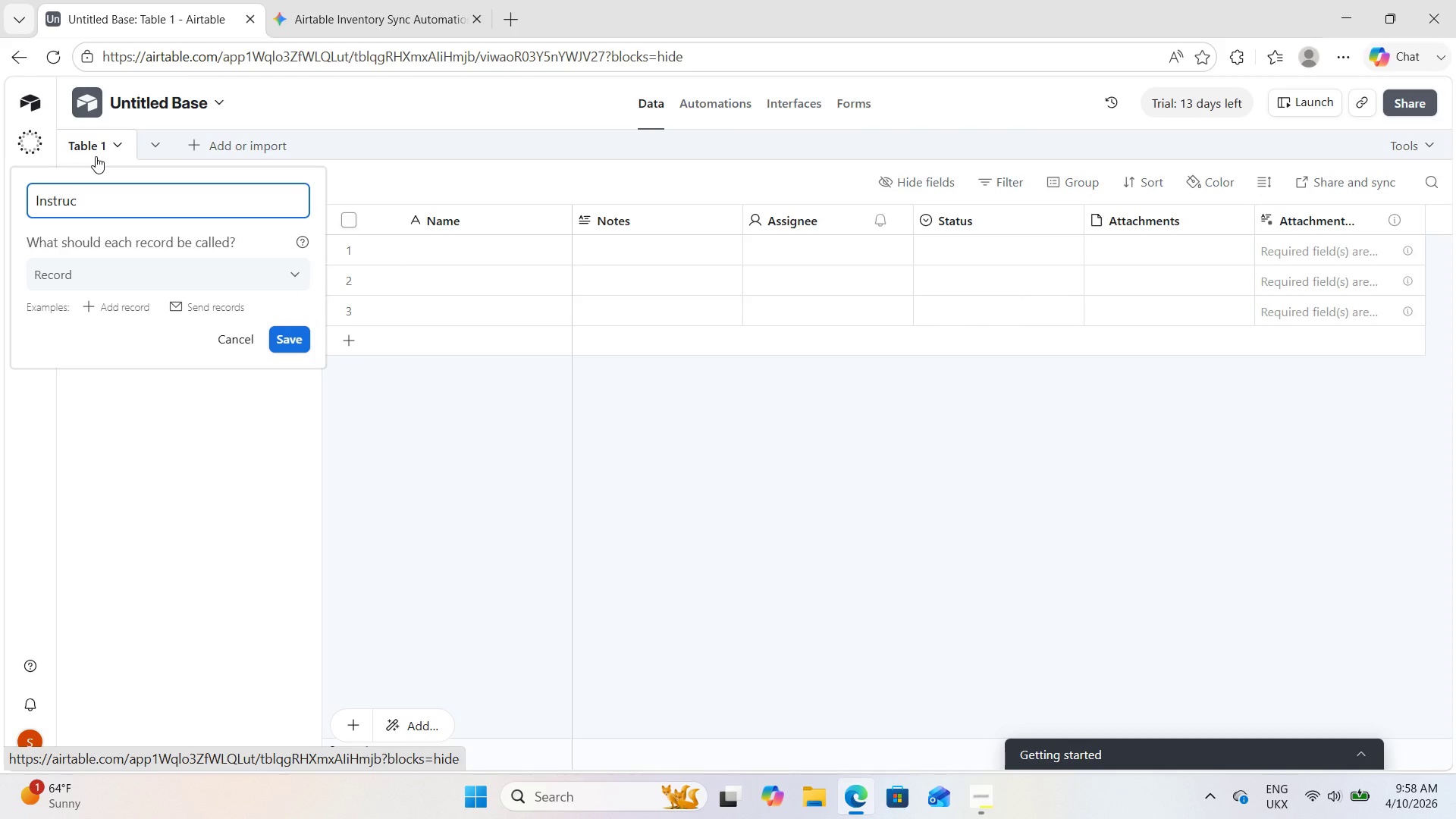 
hold_key(key=S, duration=0.31)
 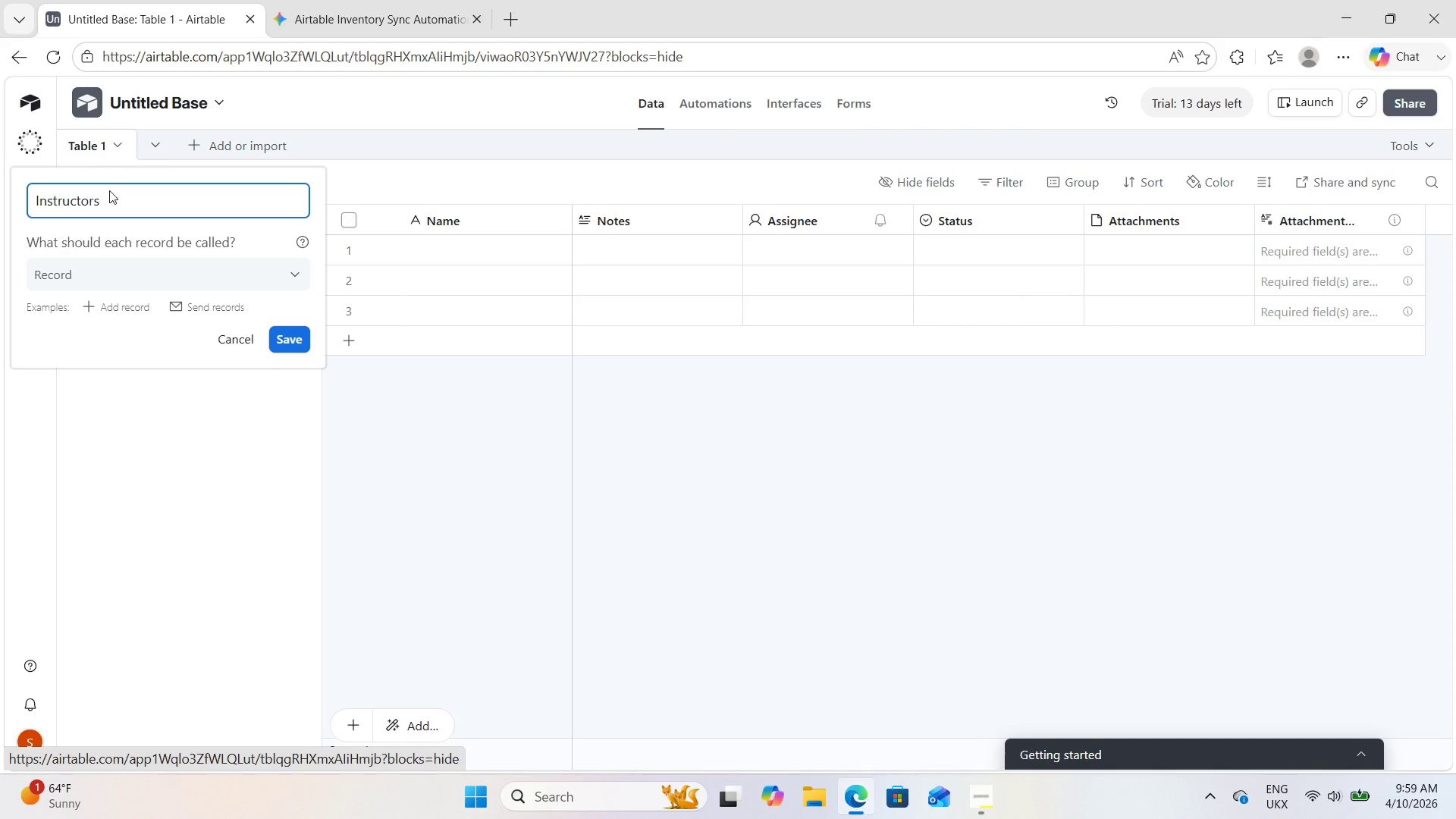 
left_click([293, 341])
 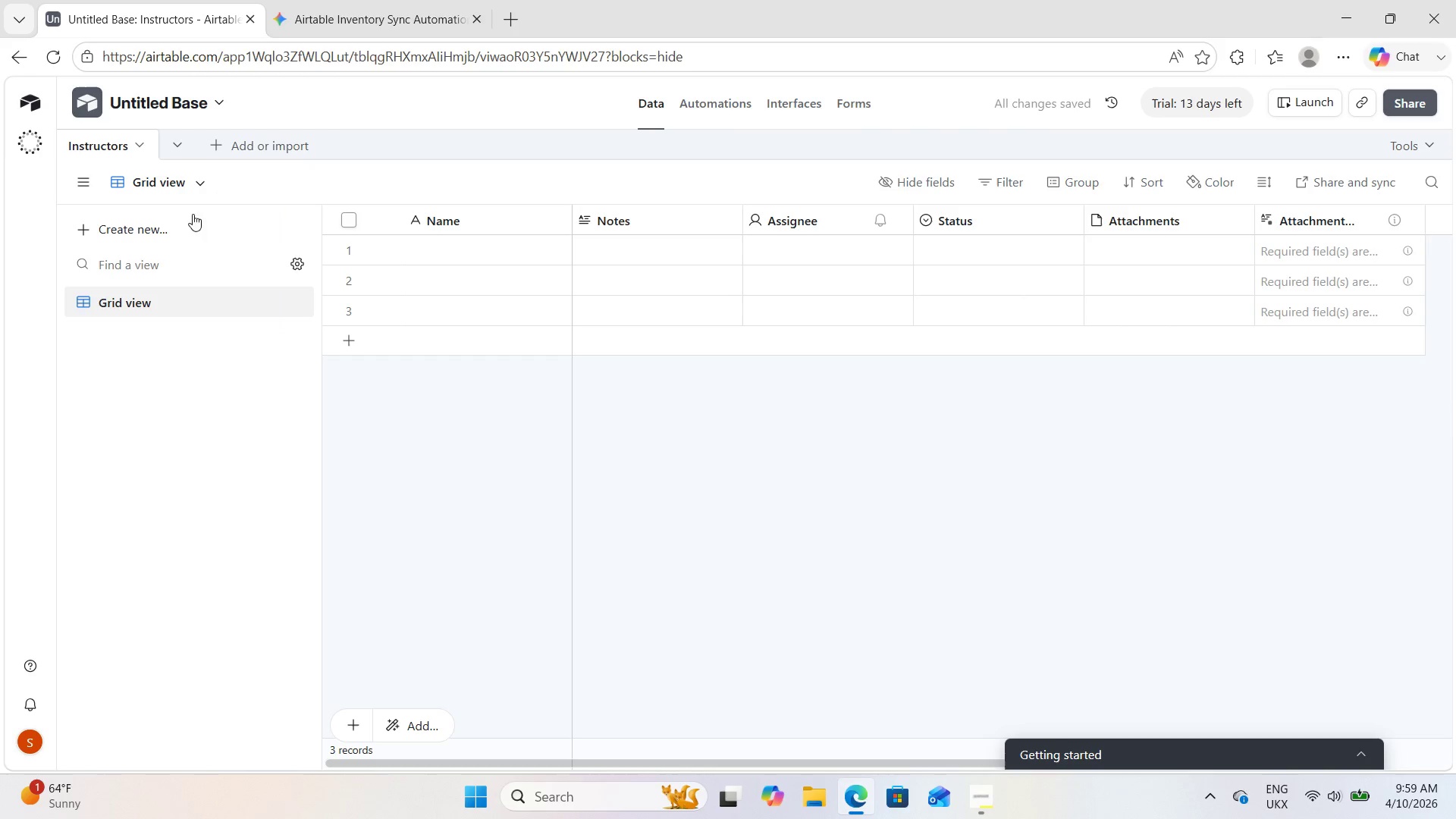 
double_click([463, 224])
 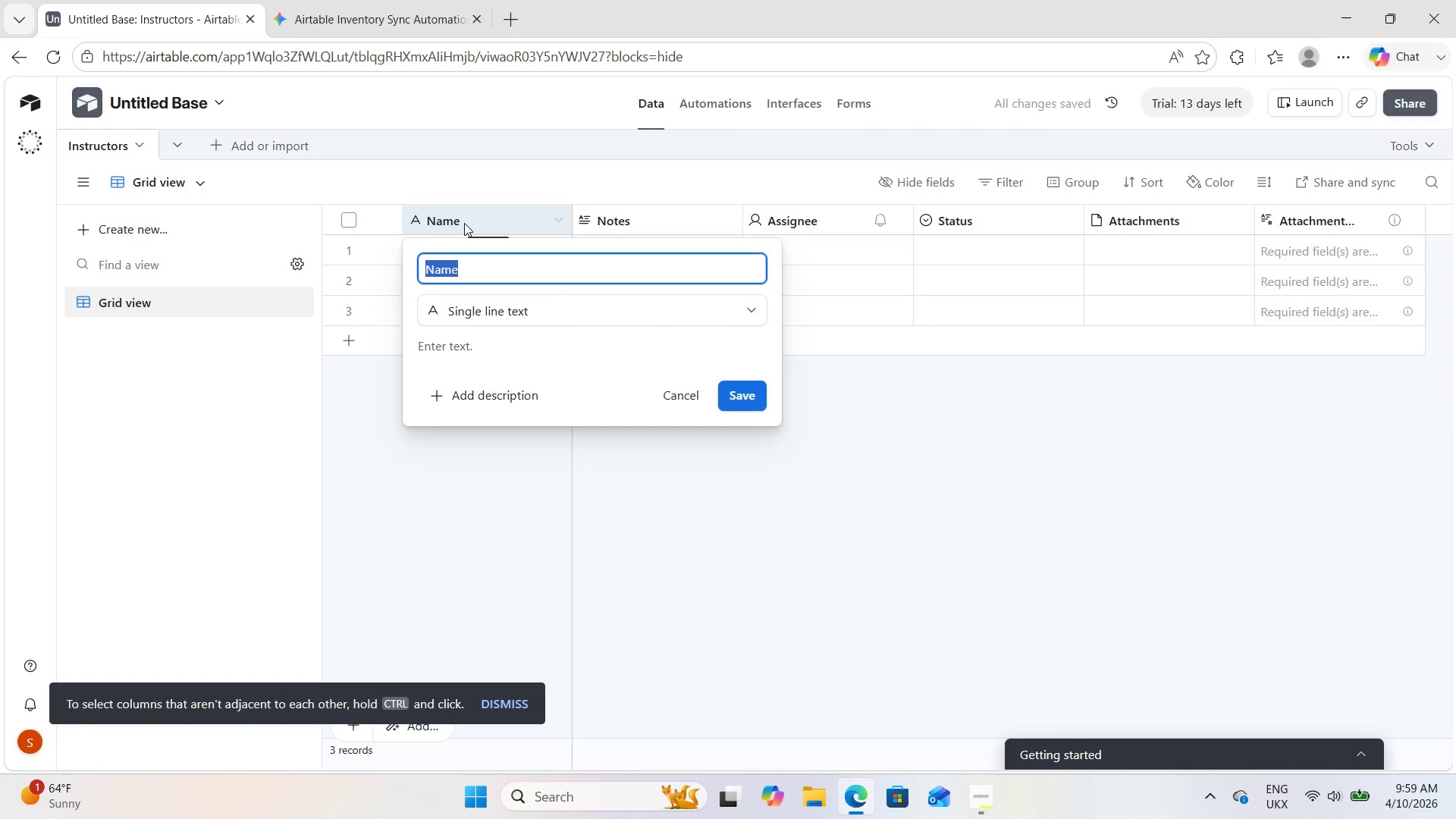 
key(Backspace)
type(Instructors)
key(Backspace)
type( Name)
 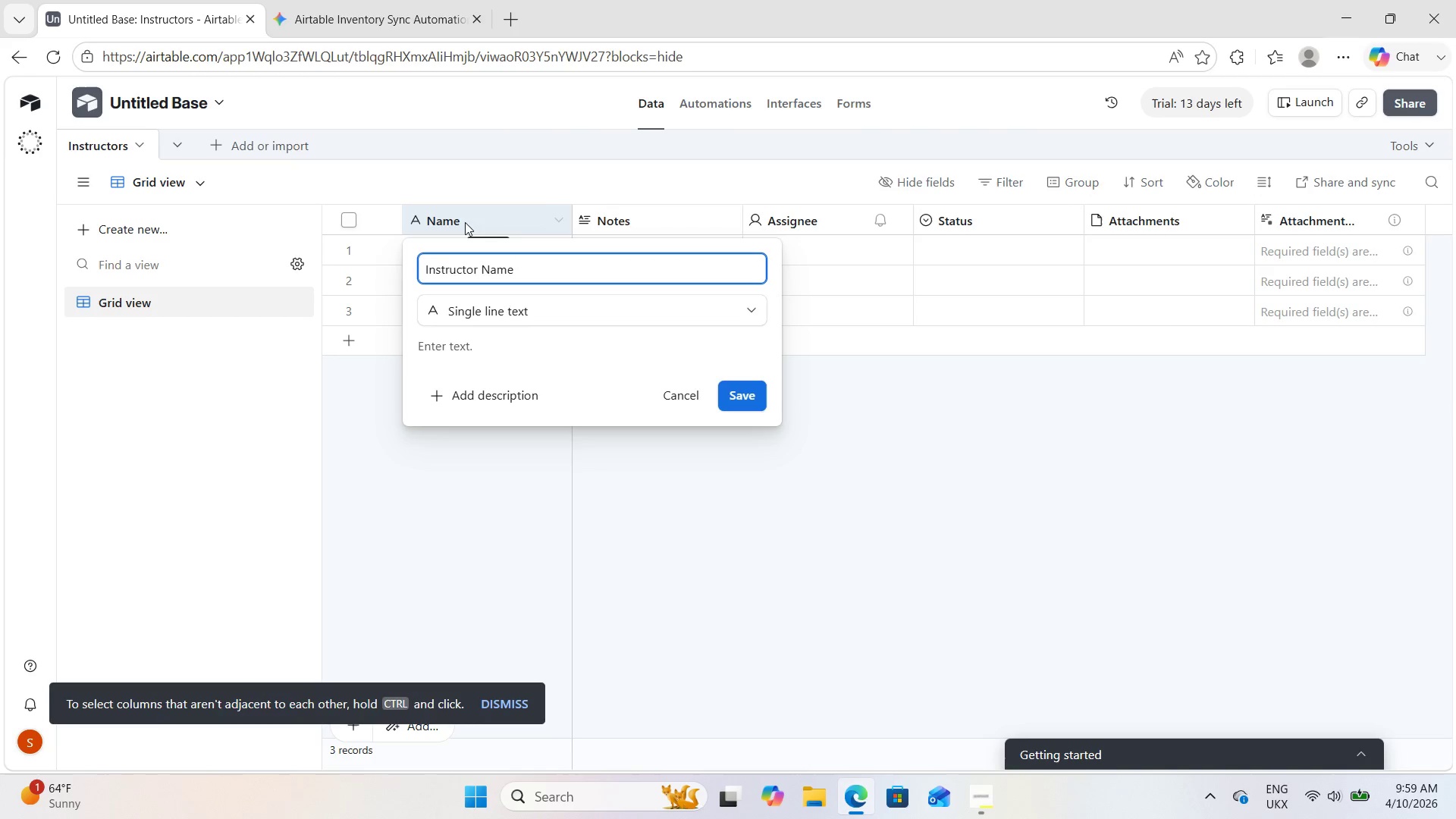 
left_click([734, 391])
 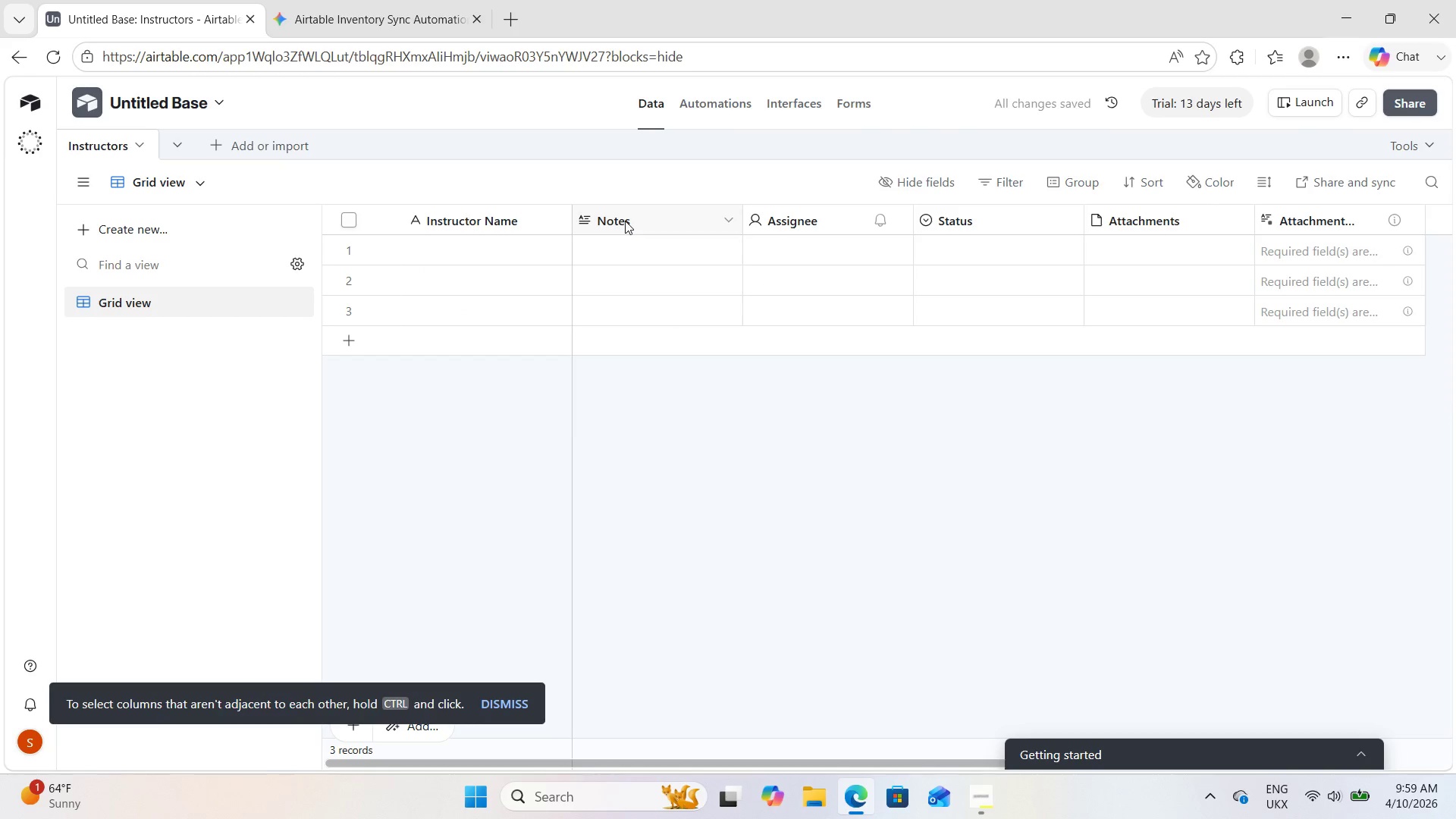 
double_click([625, 219])
 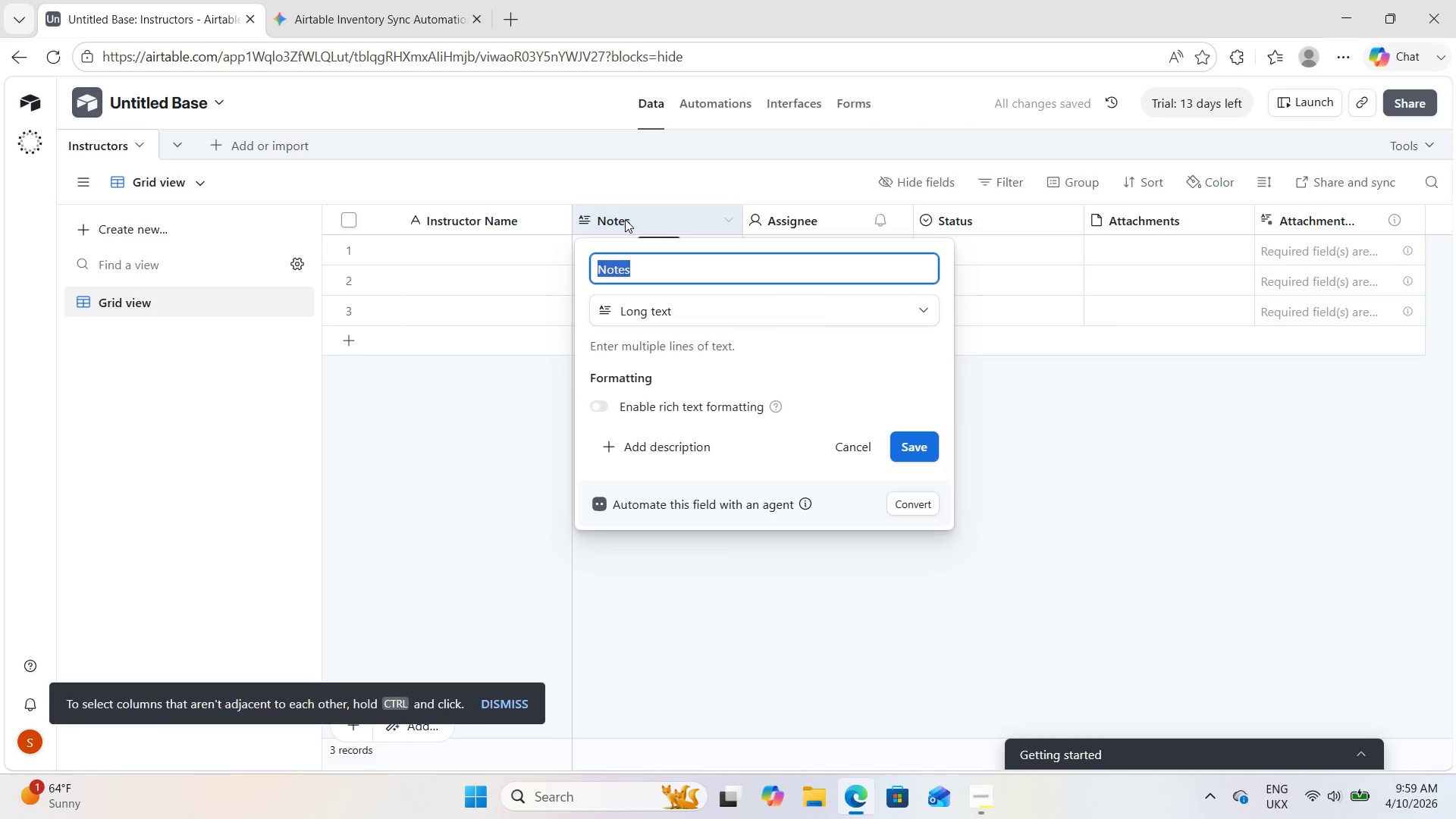 
type(Email)
 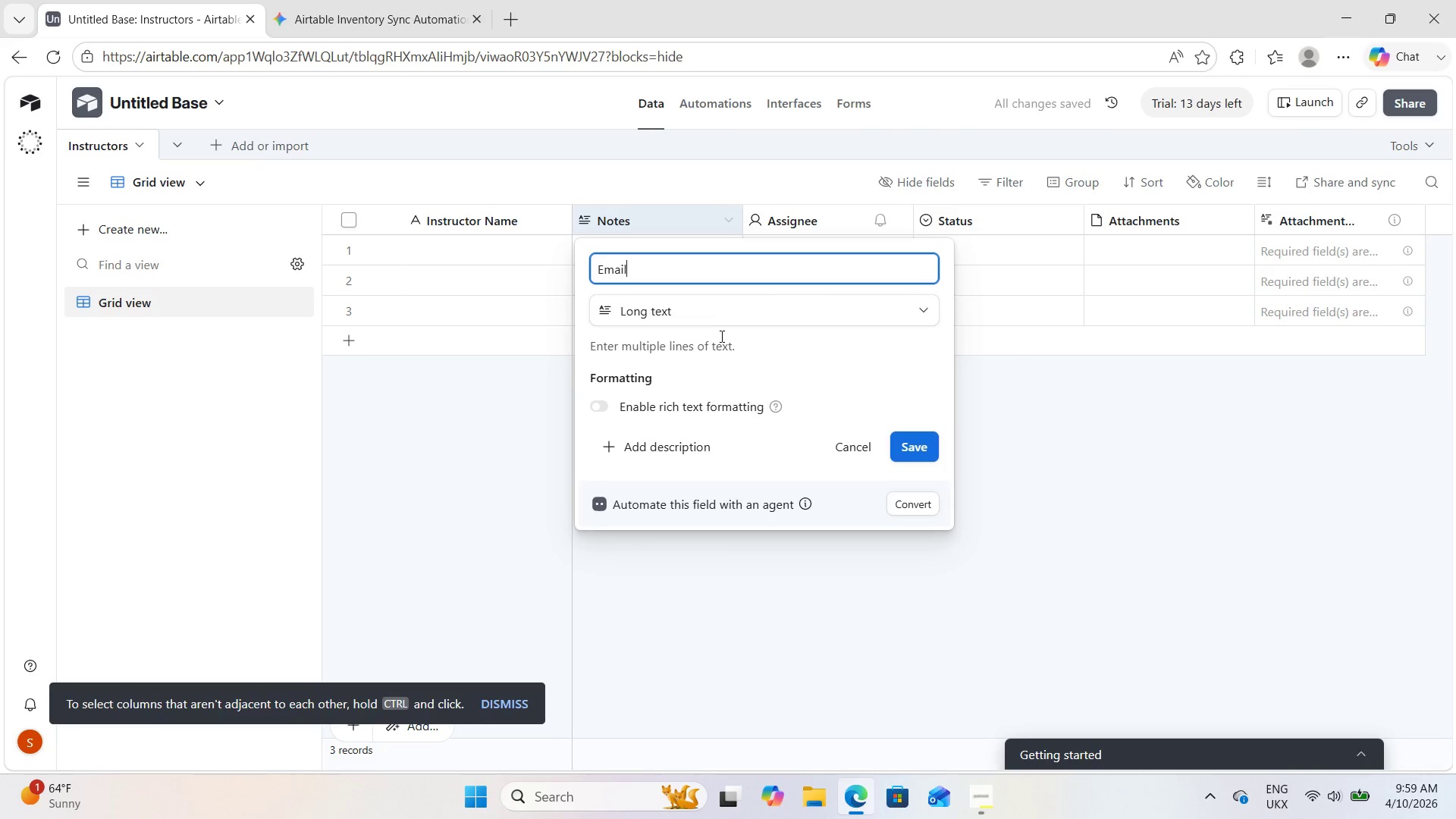 
left_click([707, 312])
 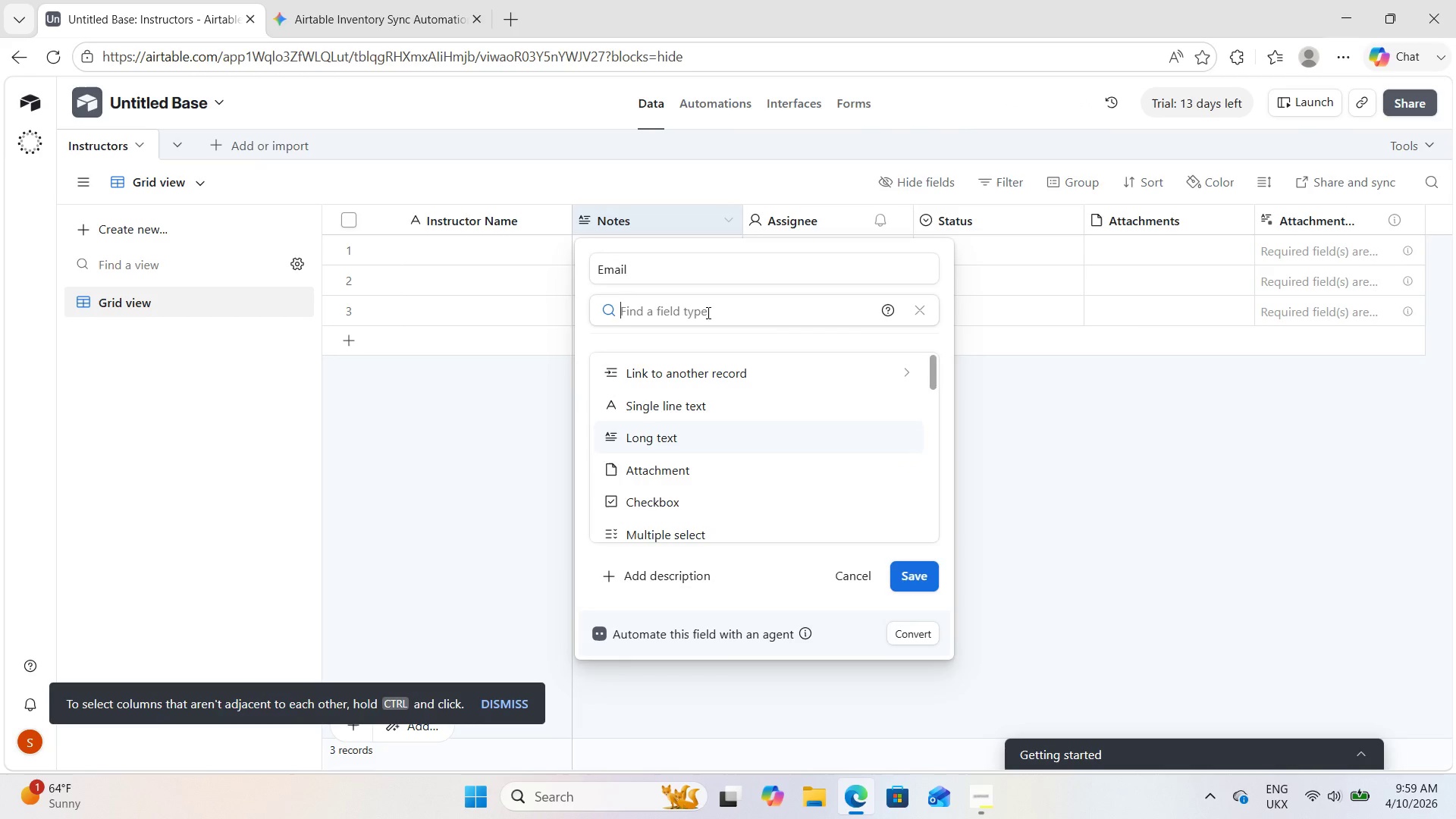 
type(Email)
 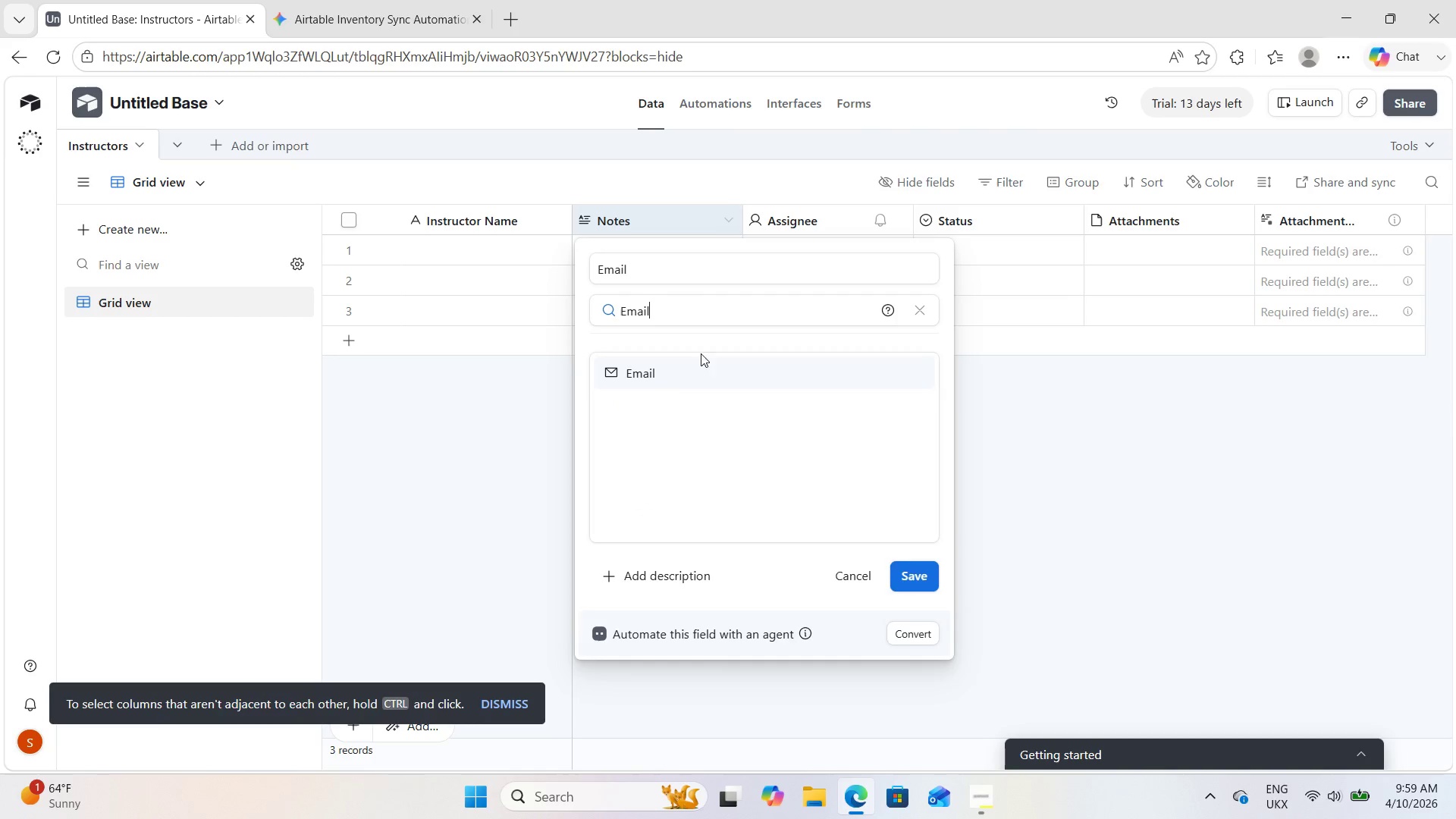 
left_click([661, 369])
 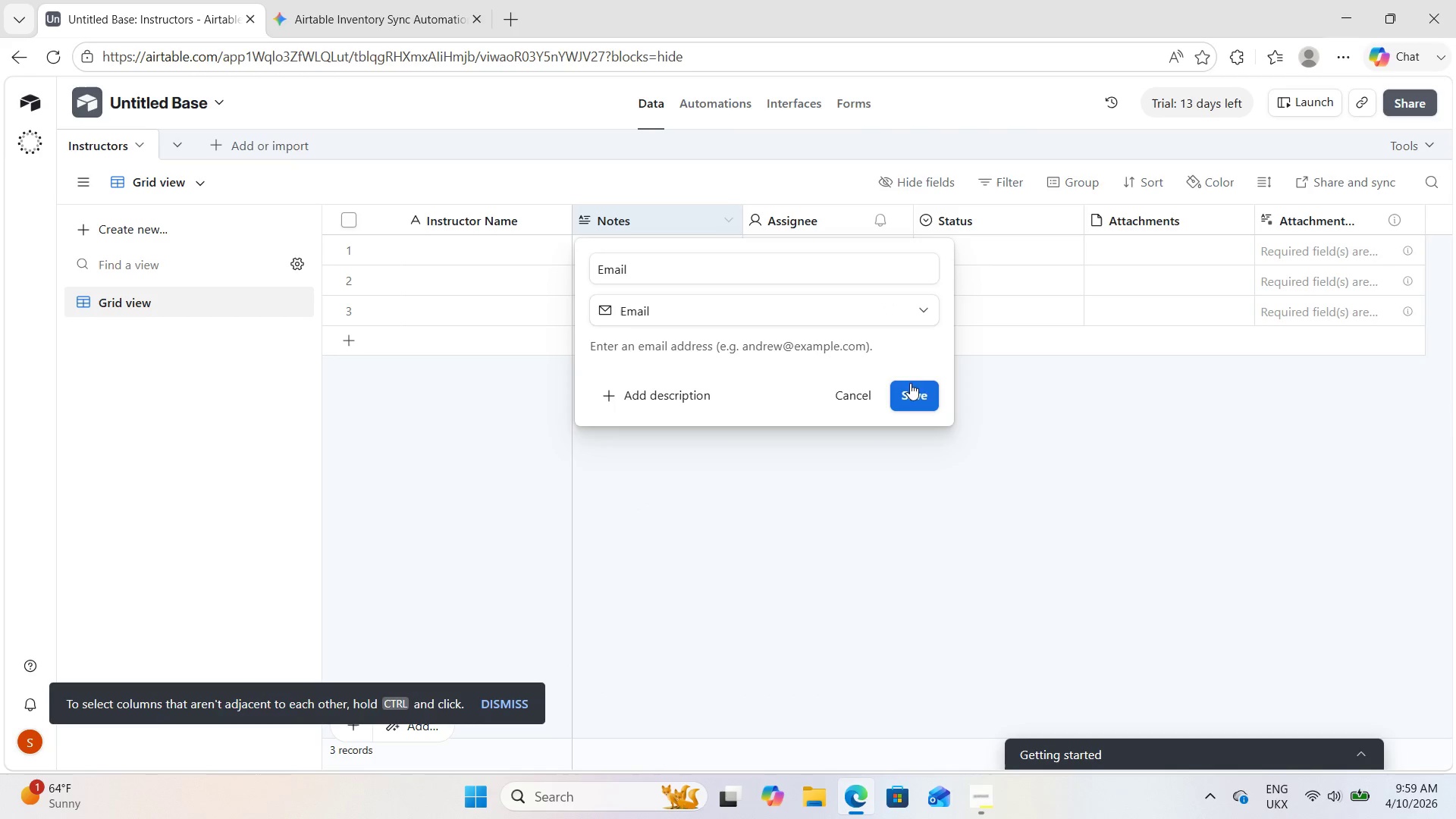 
left_click([924, 394])
 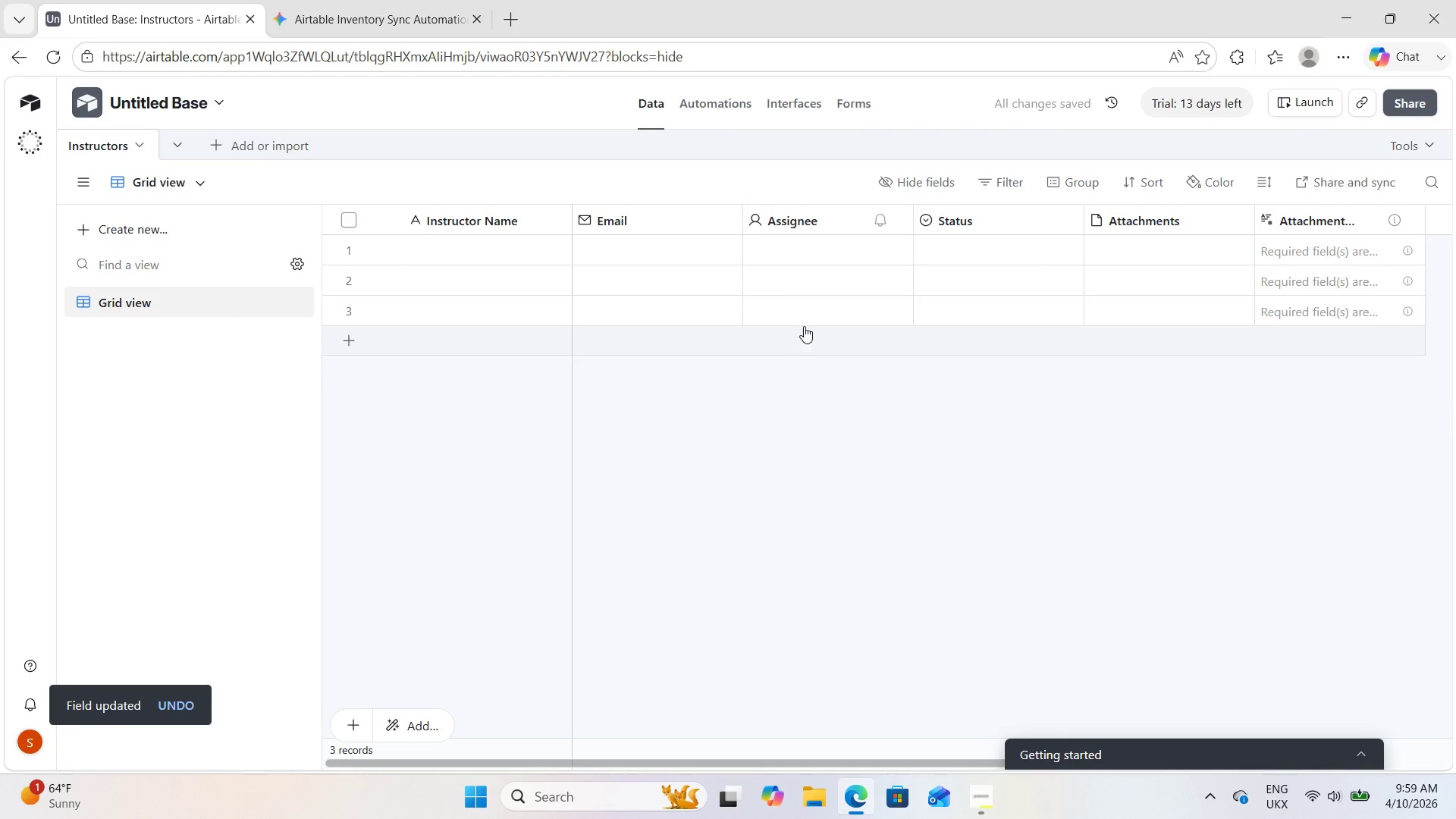 
double_click([808, 221])
 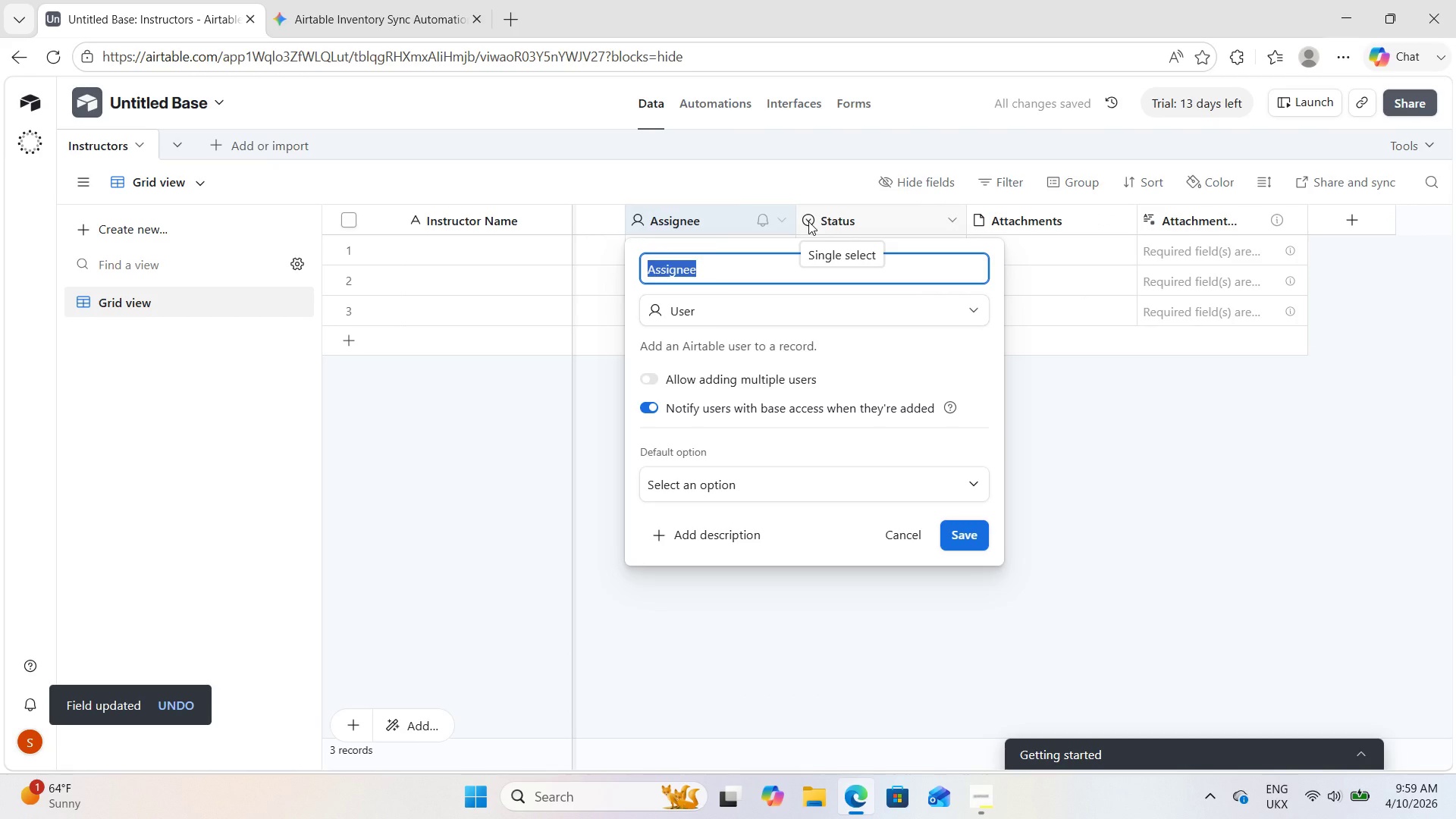 
type(Phone)
 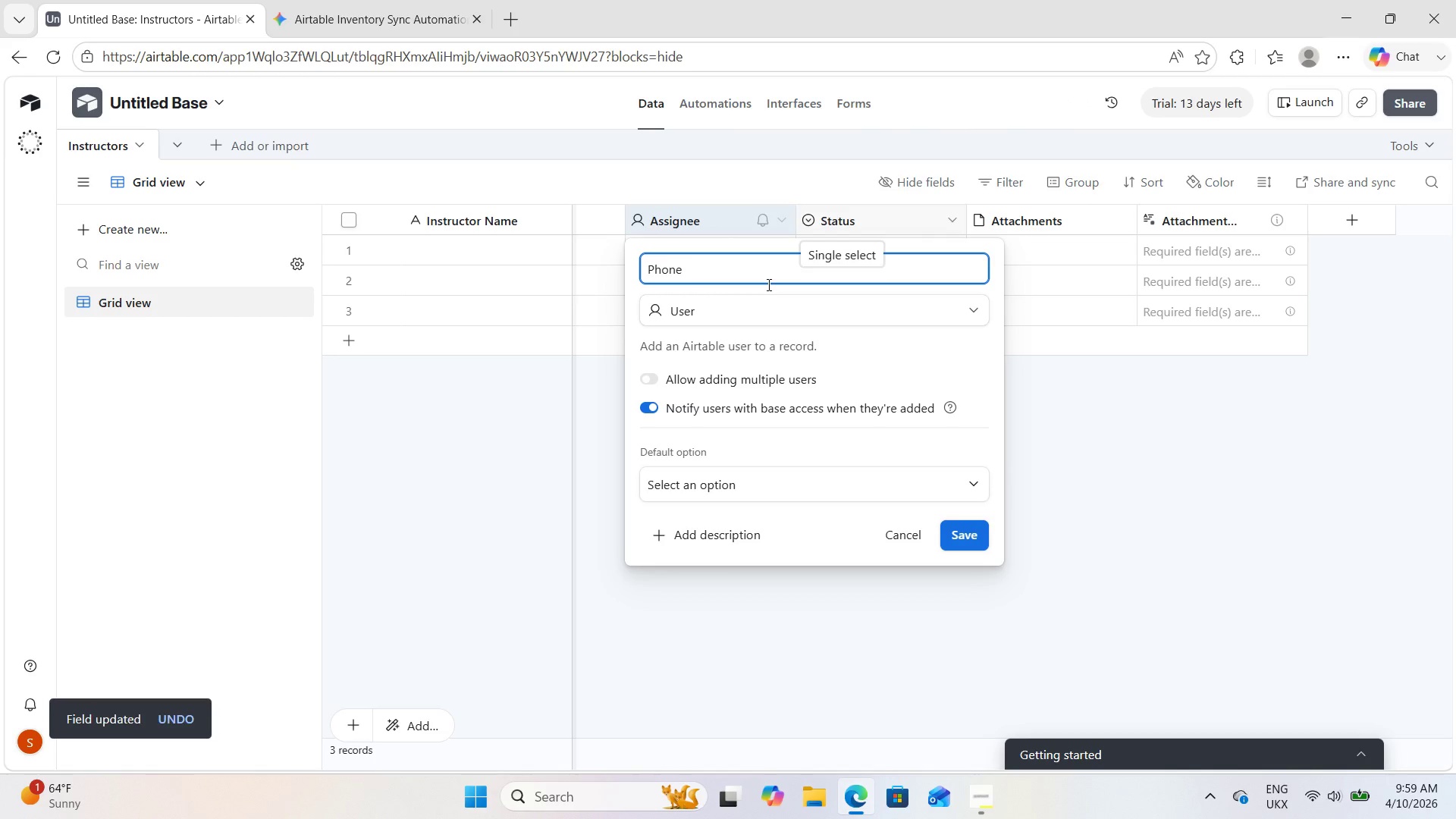 
left_click([755, 309])
 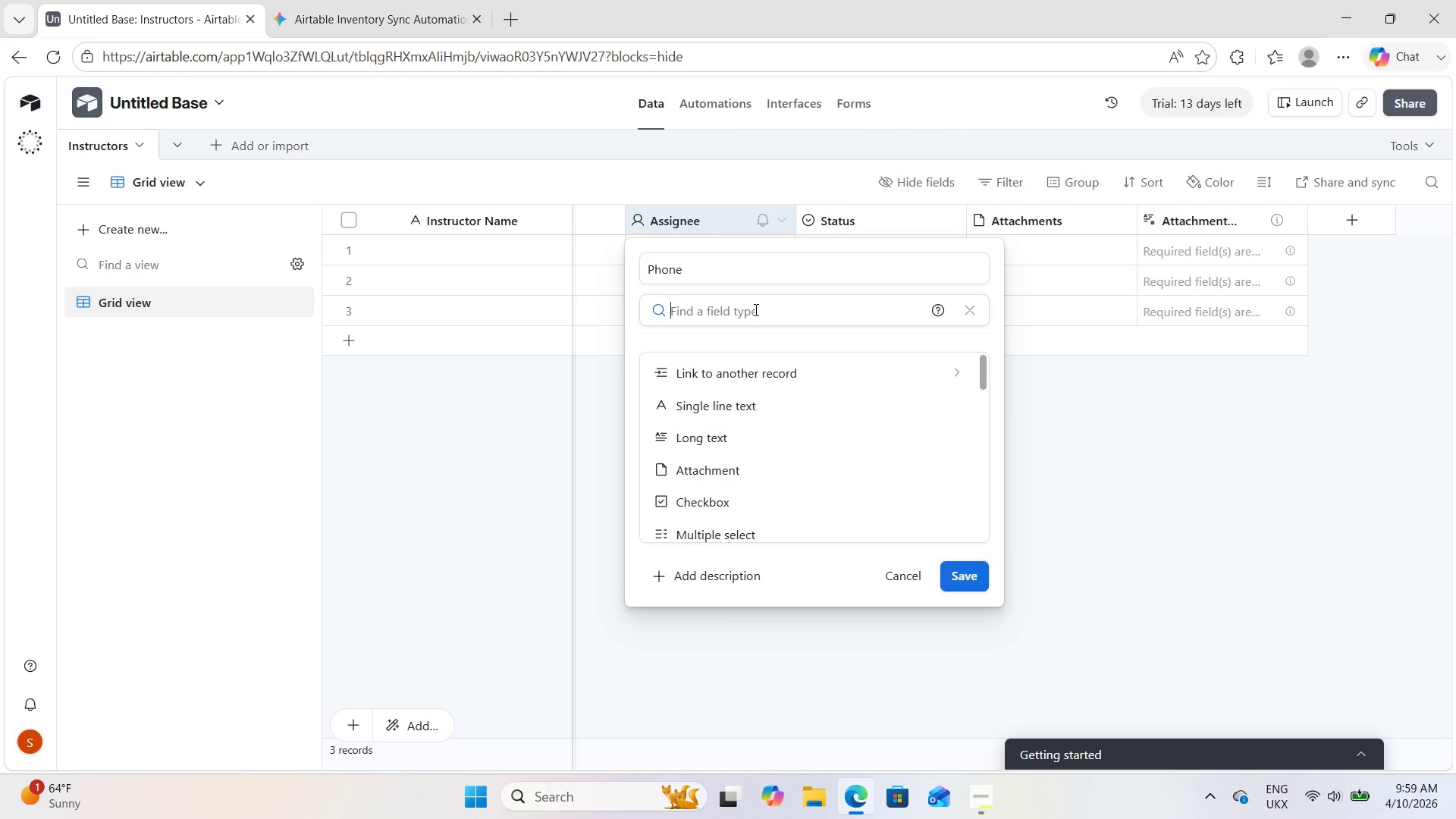 
key(Shift+P)
 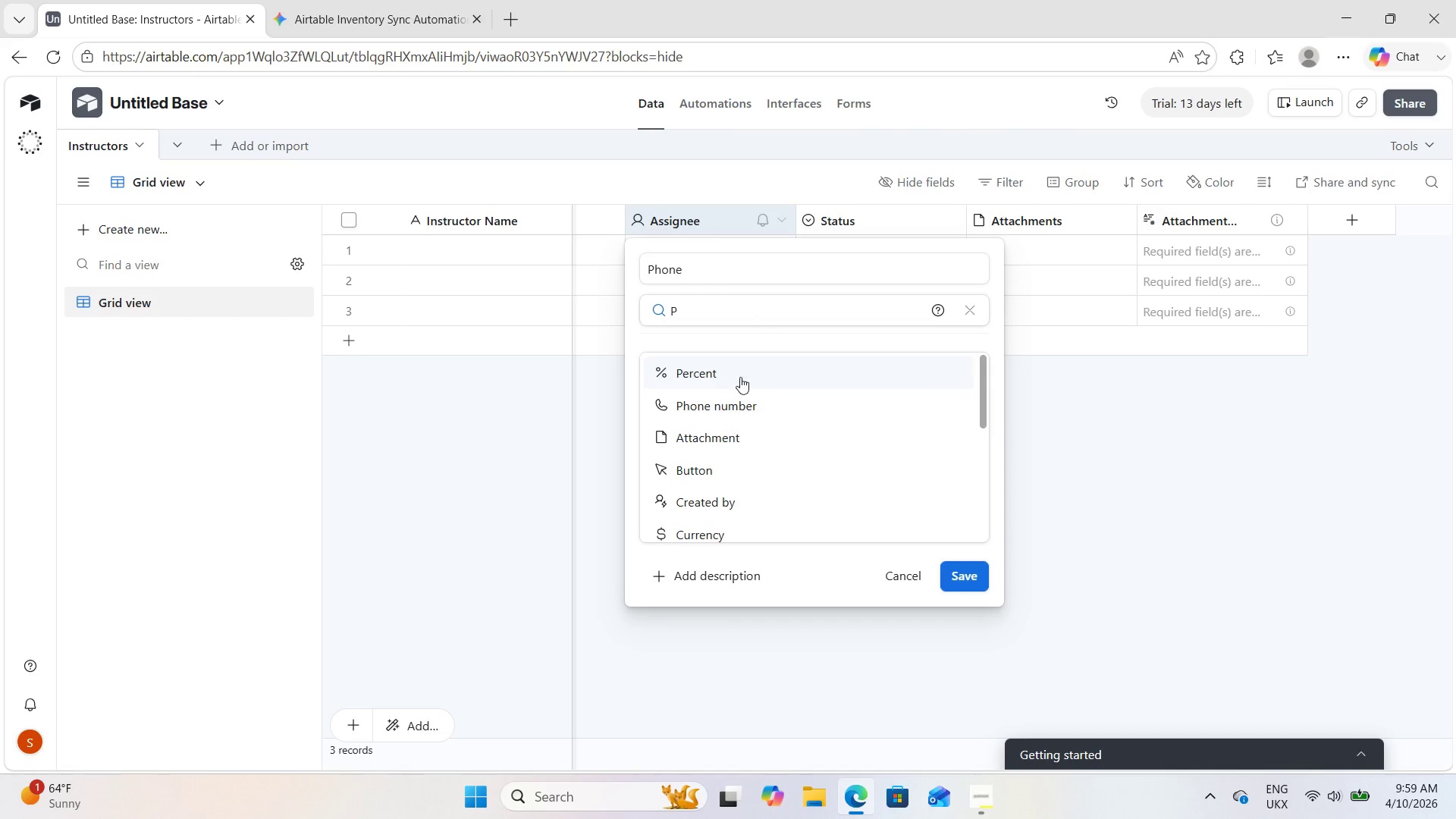 
left_click([733, 405])
 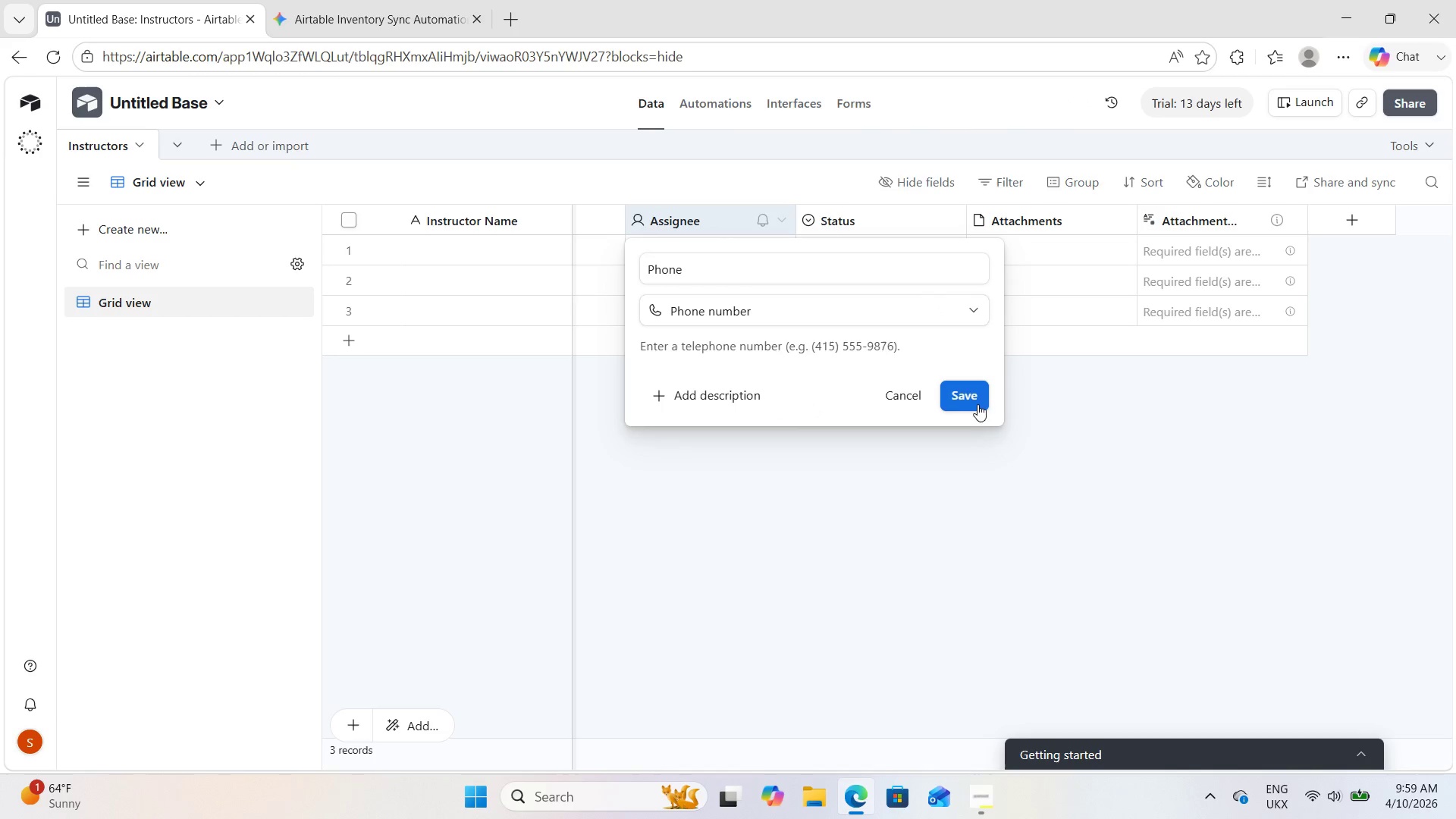 
left_click([978, 403])
 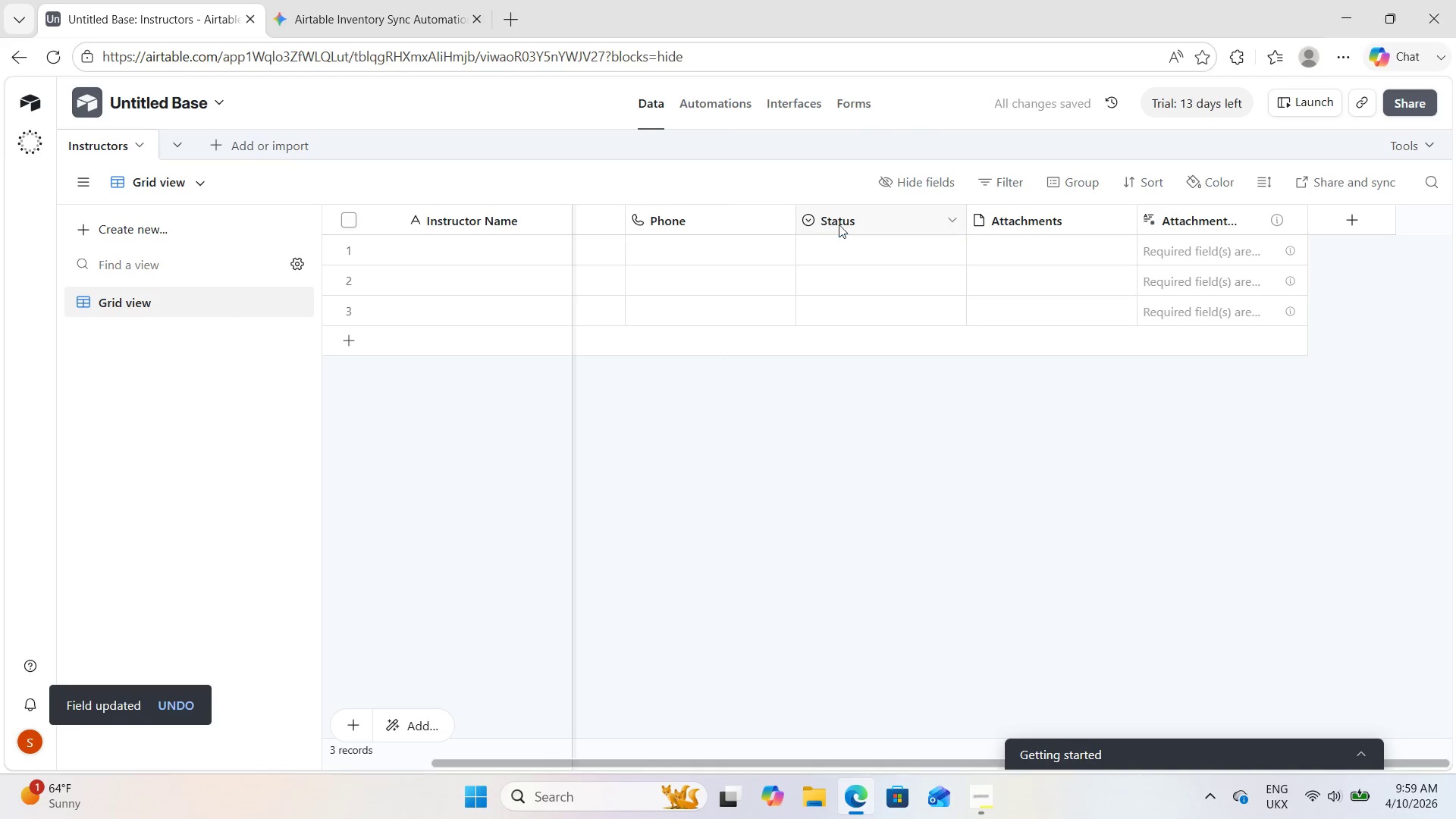 
wait(10.09)
 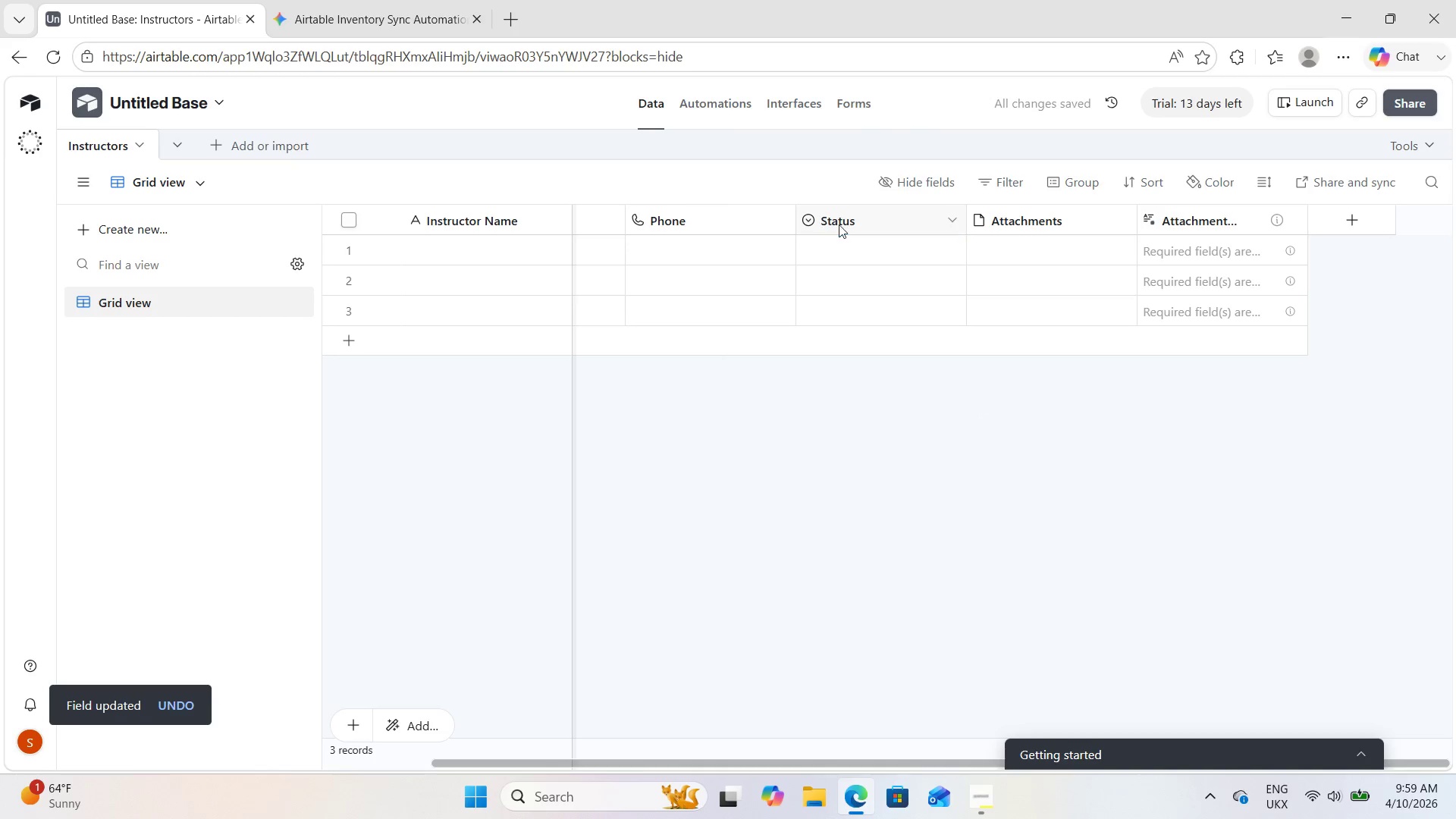 
scroll: coordinate [620, 415], scroll_direction: up, amount: 15.0
 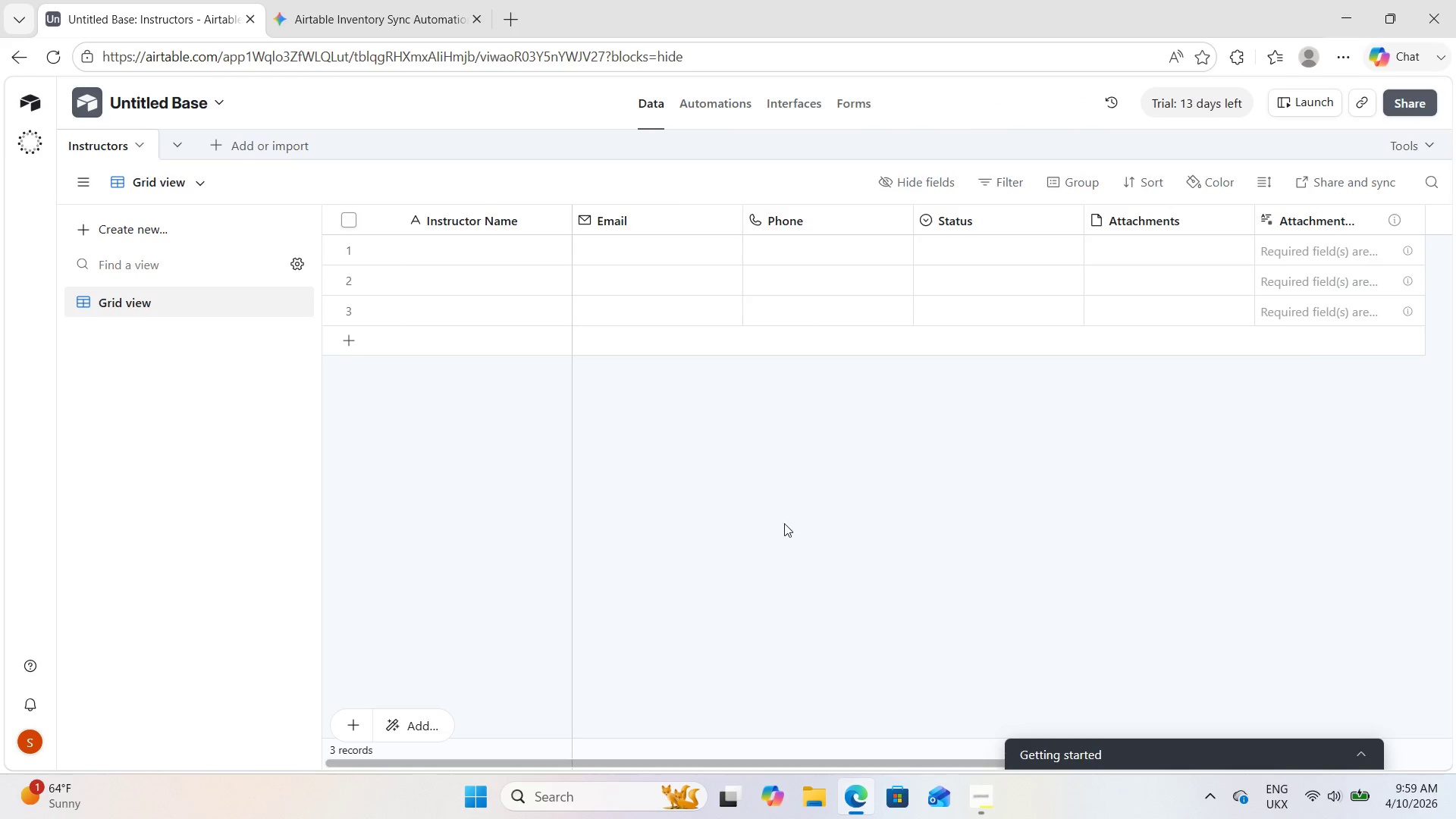 
scroll: coordinate [784, 523], scroll_direction: down, amount: 1.0
 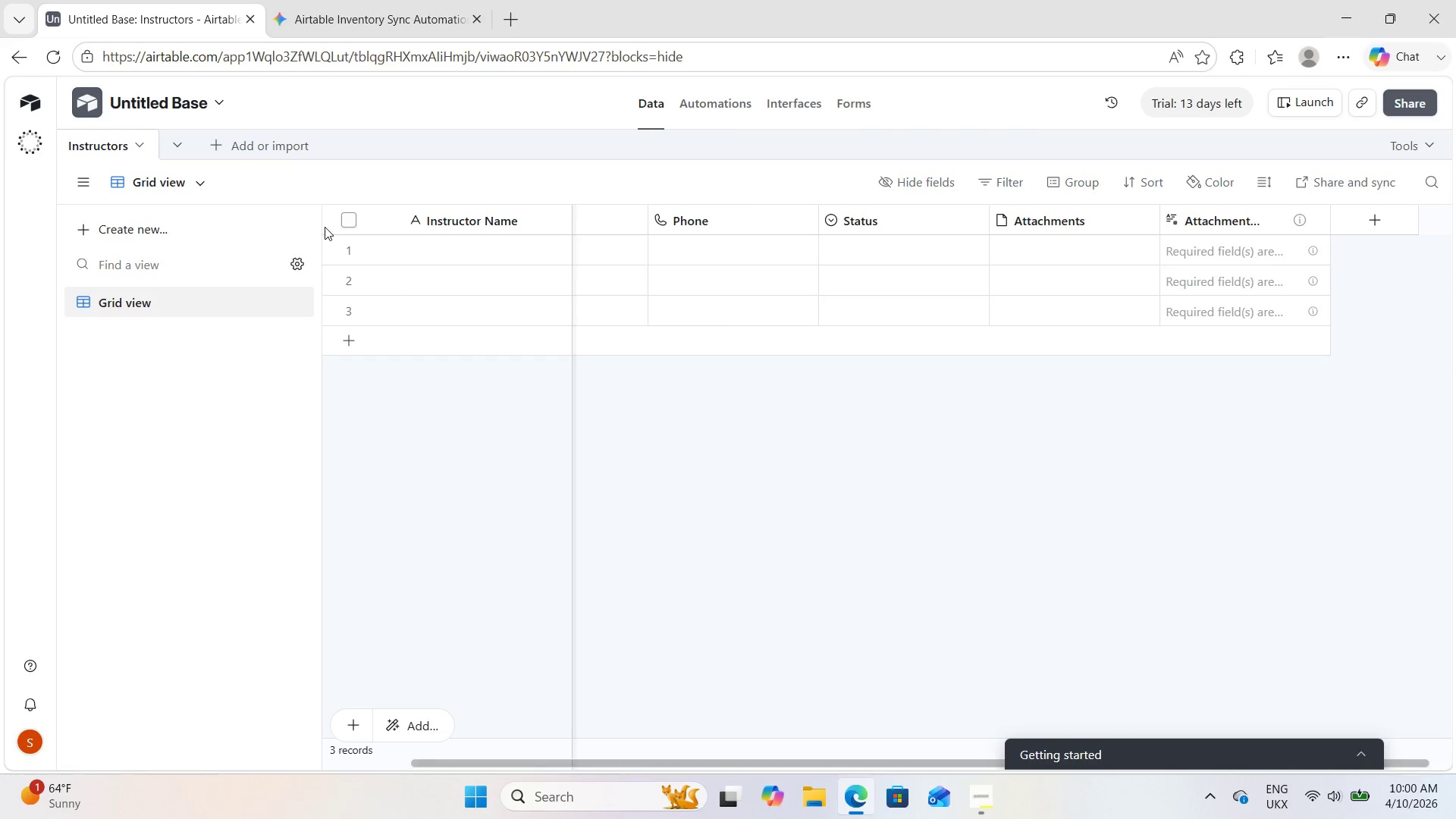 
left_click_drag(start_coordinate=[321, 229], to_coordinate=[71, 241])
 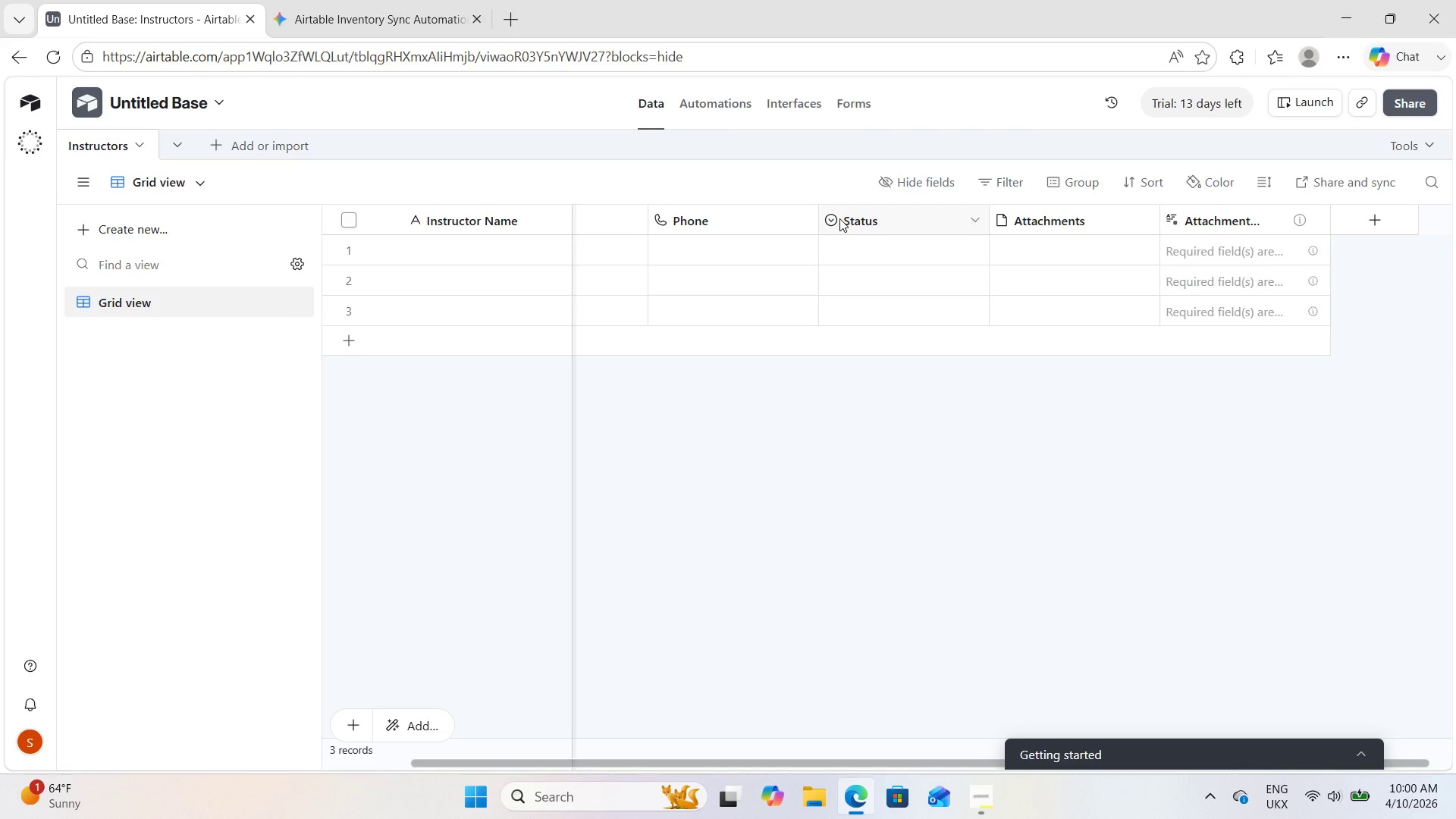 
double_click([871, 222])
 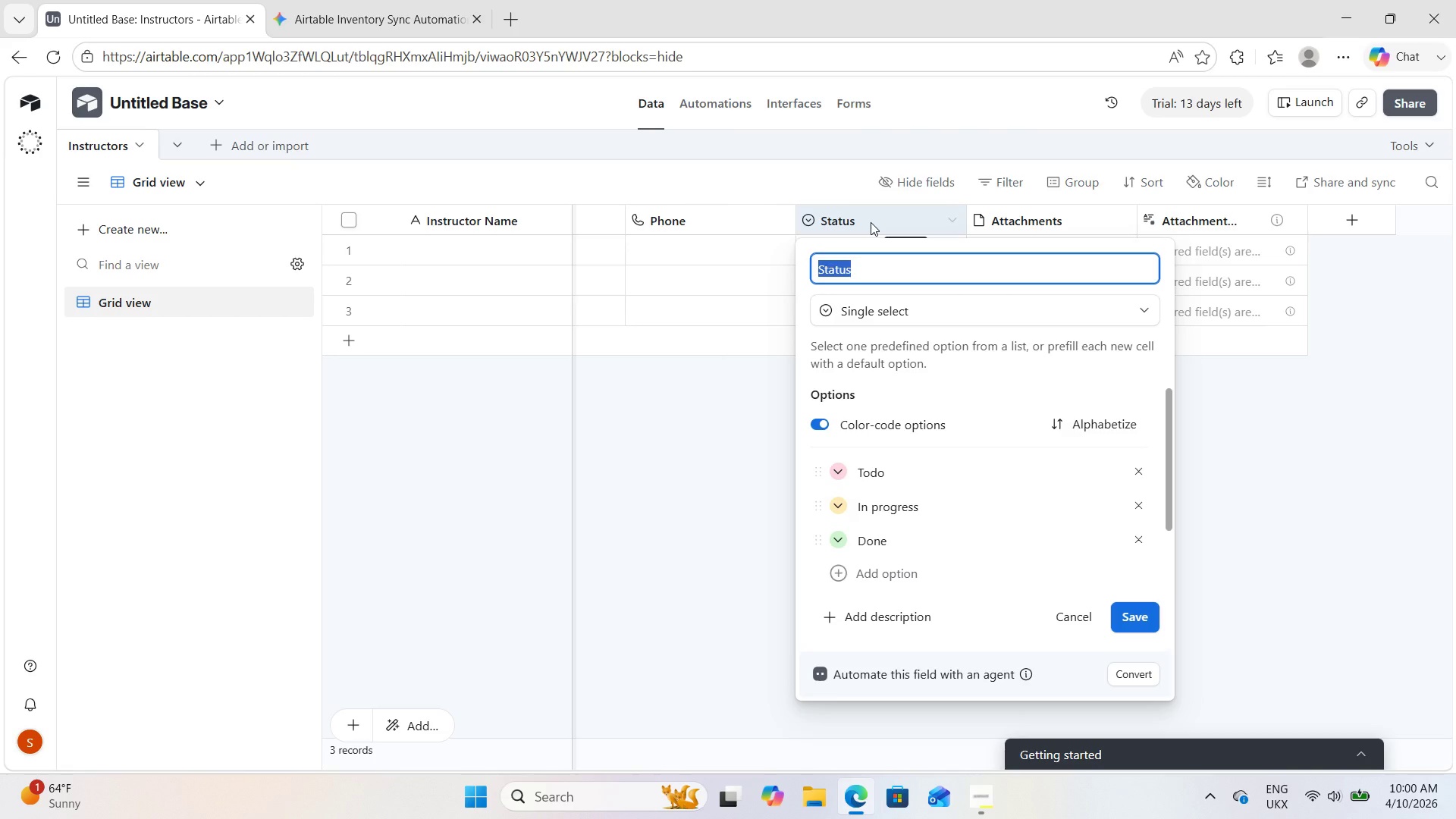 
key(Backspace)
type(Disipline)
 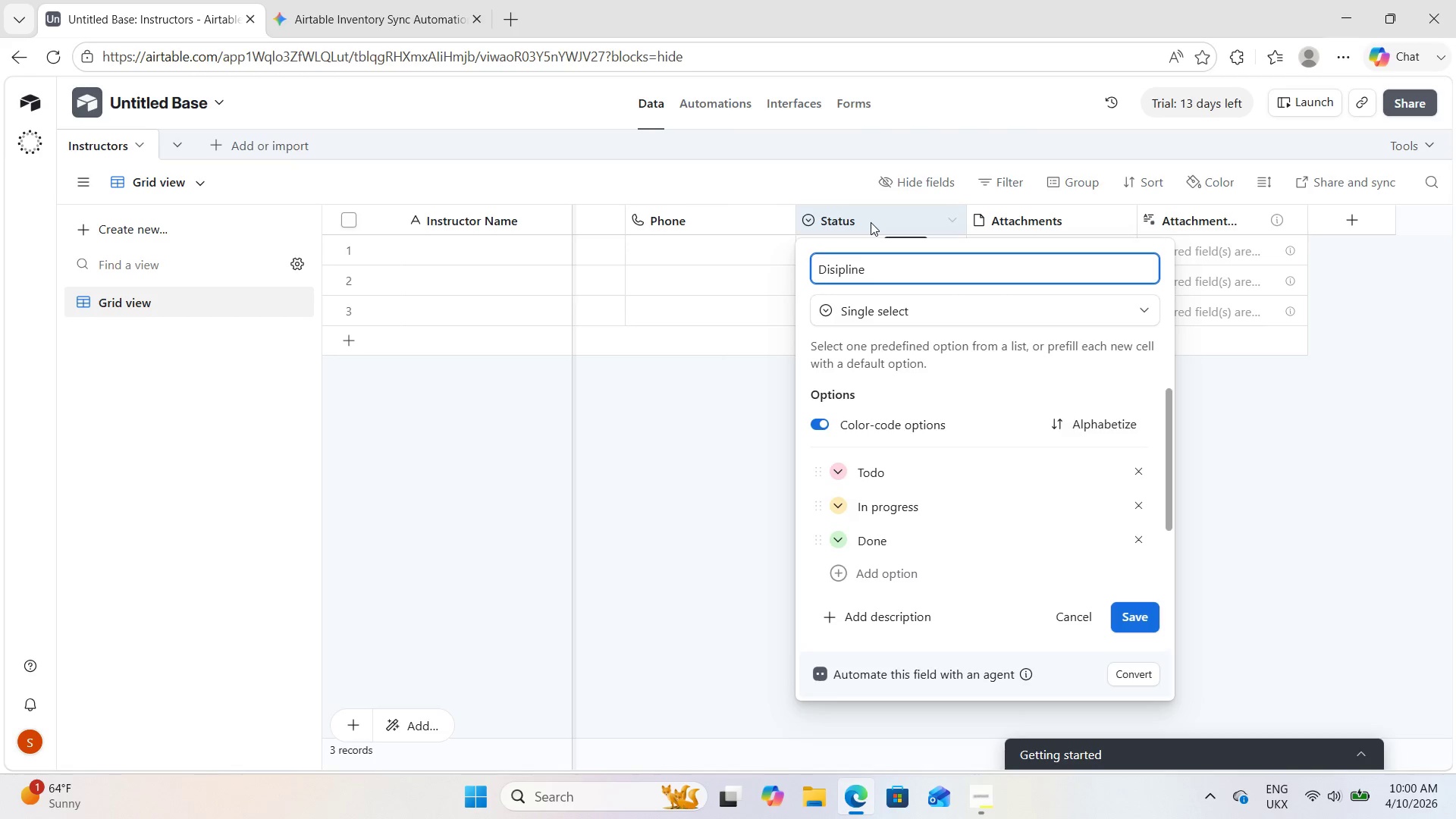 
wait(6.19)
 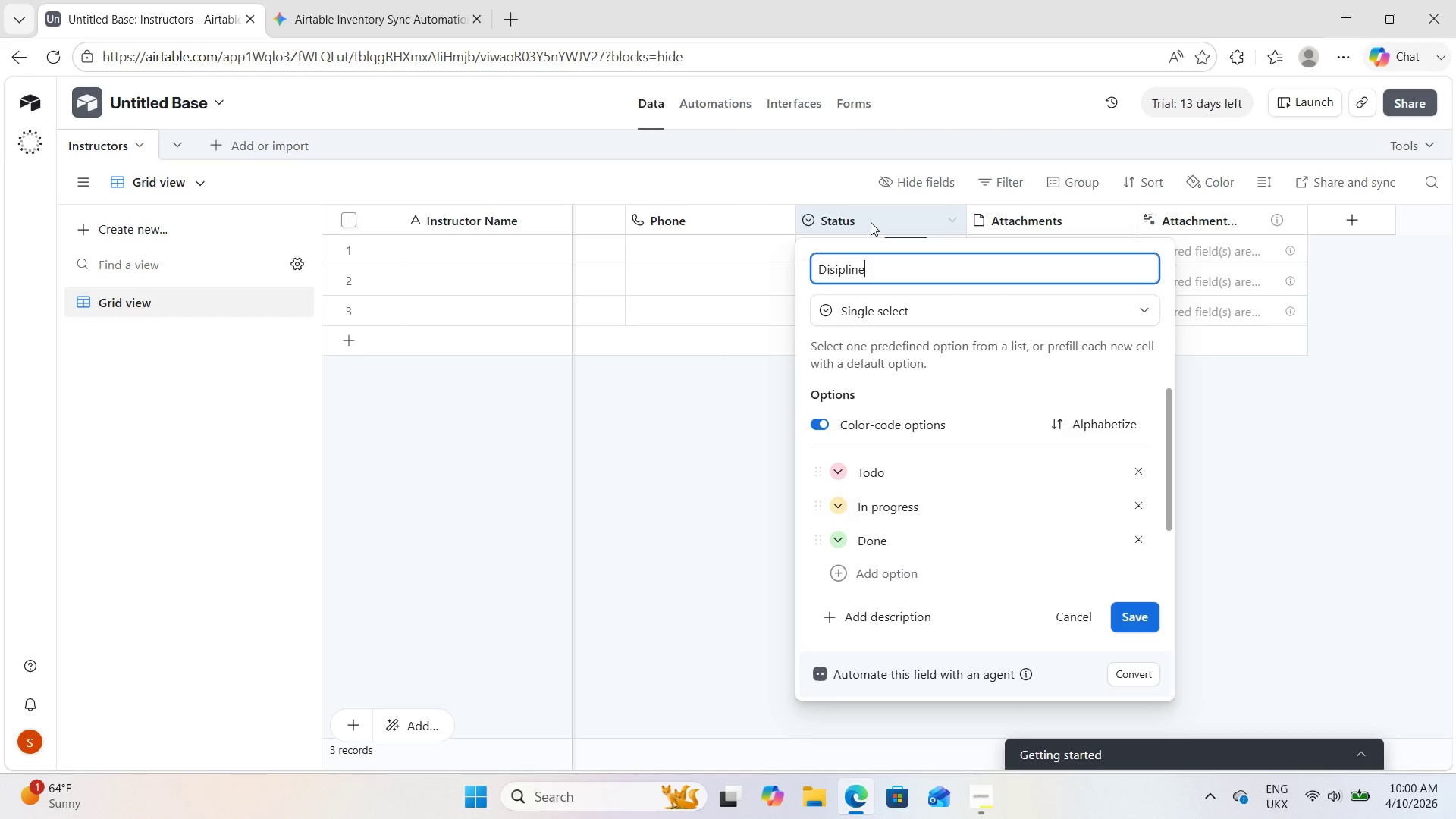 
double_click([877, 475])
 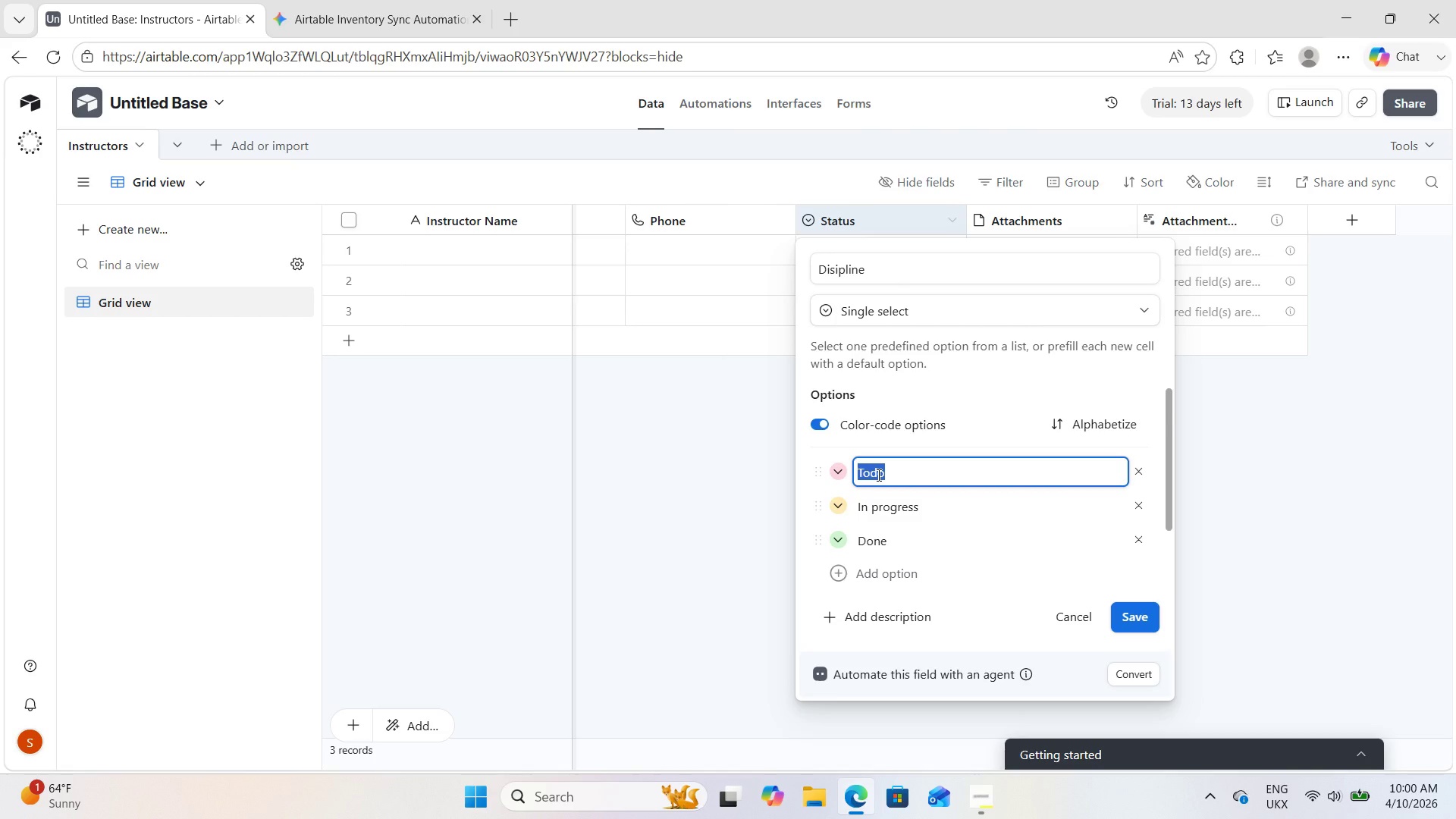 
type(Classical)
 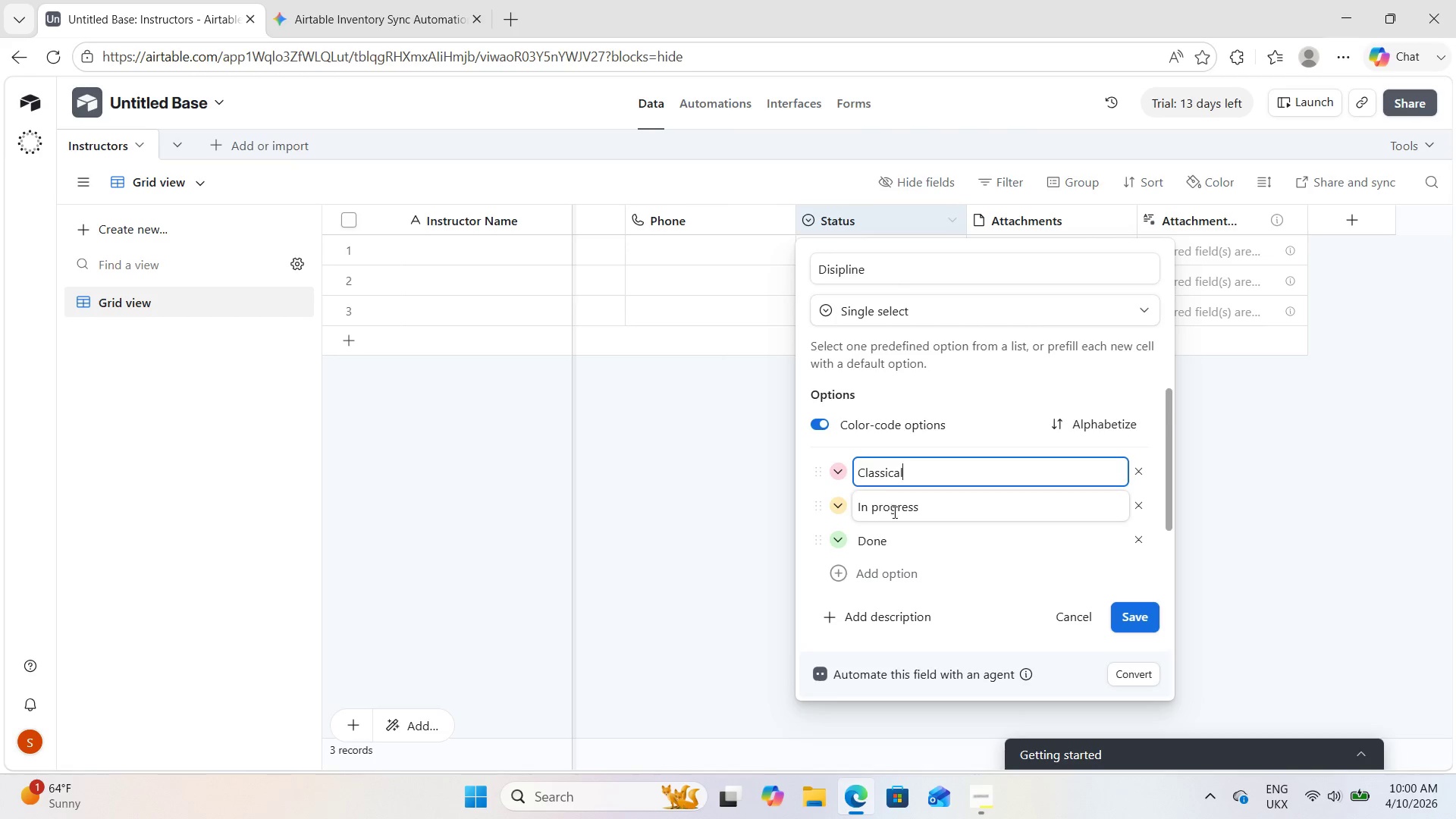 
double_click([893, 510])
 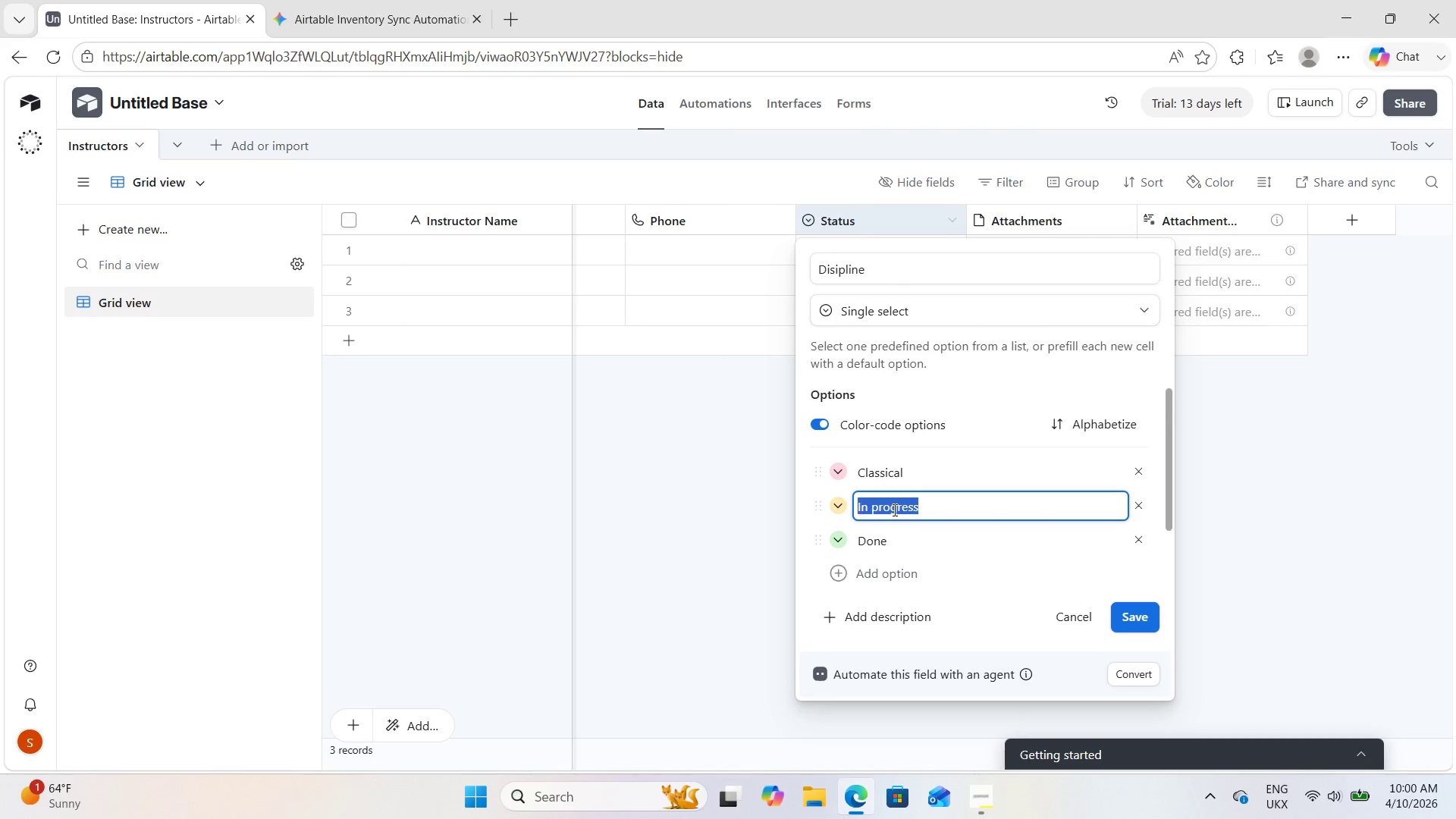 
triple_click([893, 510])
 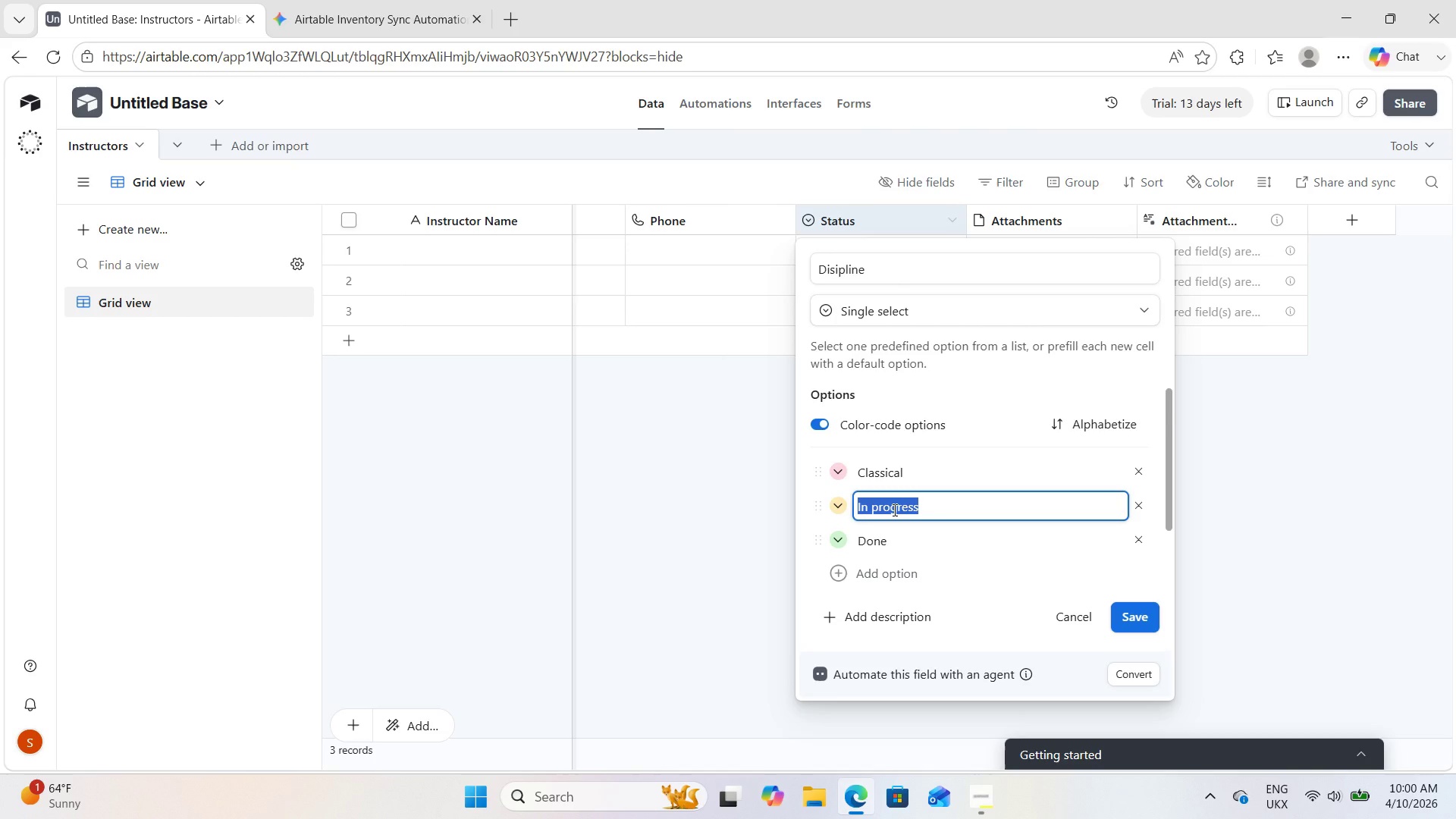 
hold_key(key=ShiftLeft, duration=1.5)
 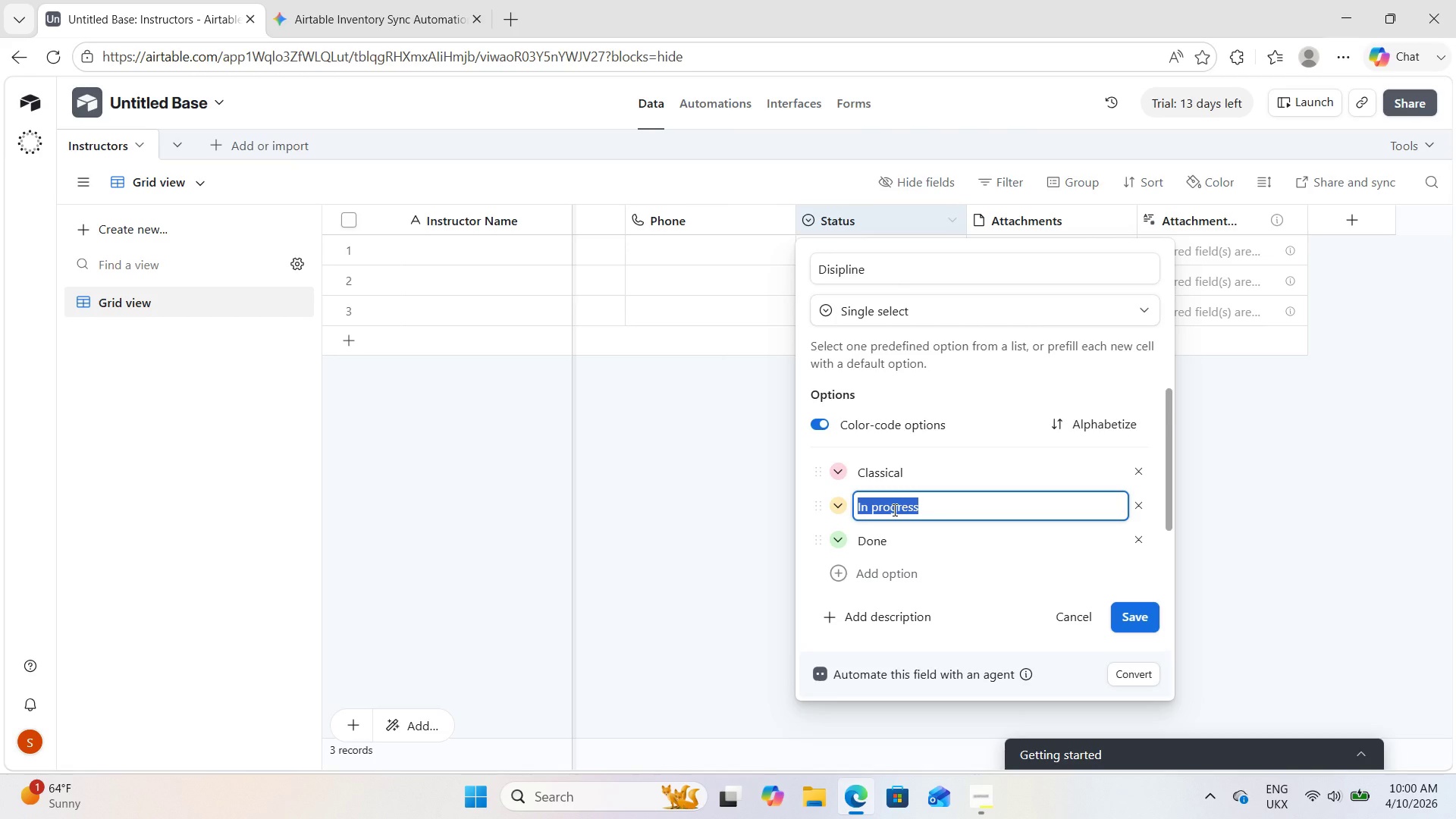 
key(Shift+ShiftLeft)
 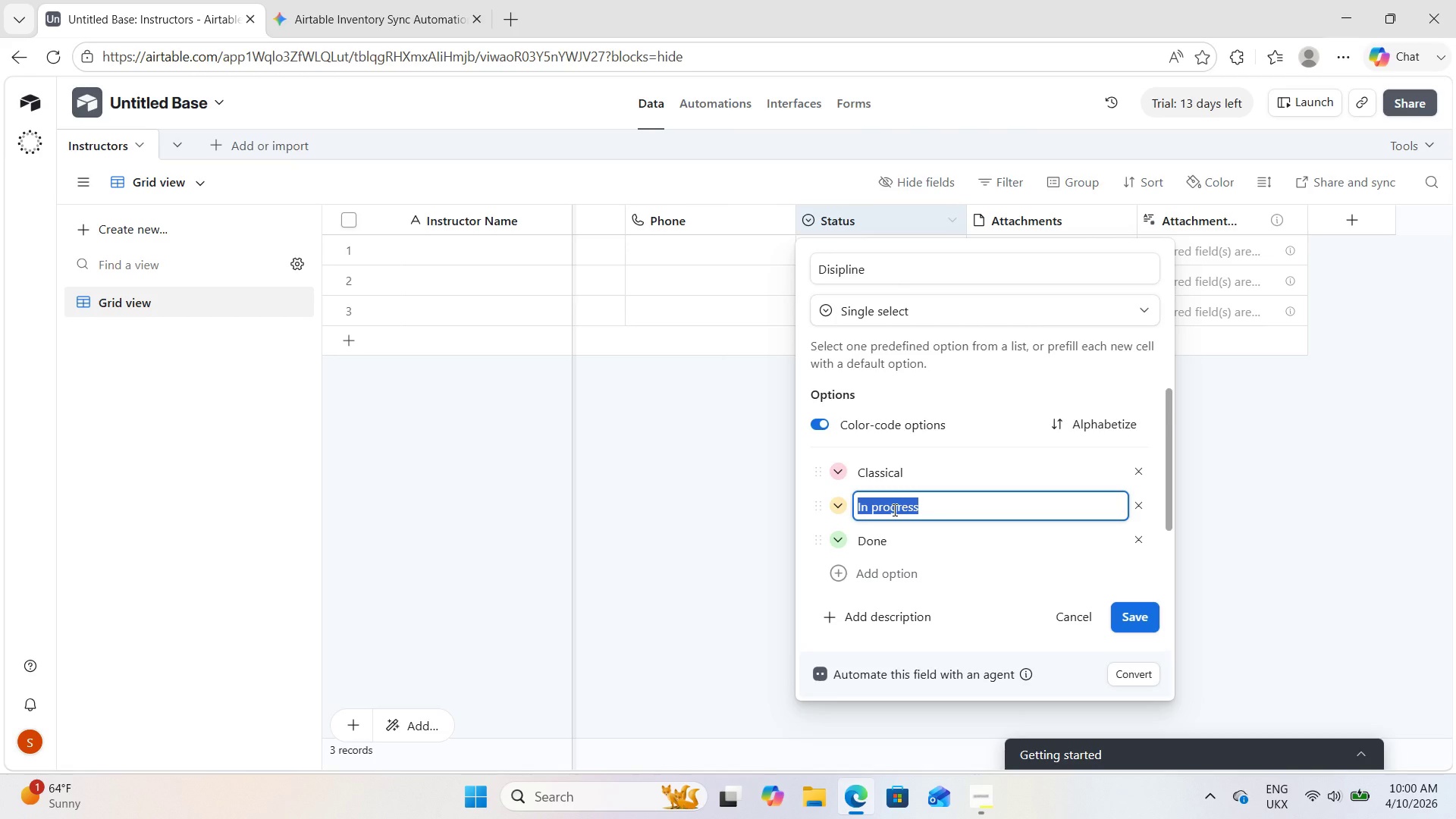 
key(Shift+ShiftLeft)
 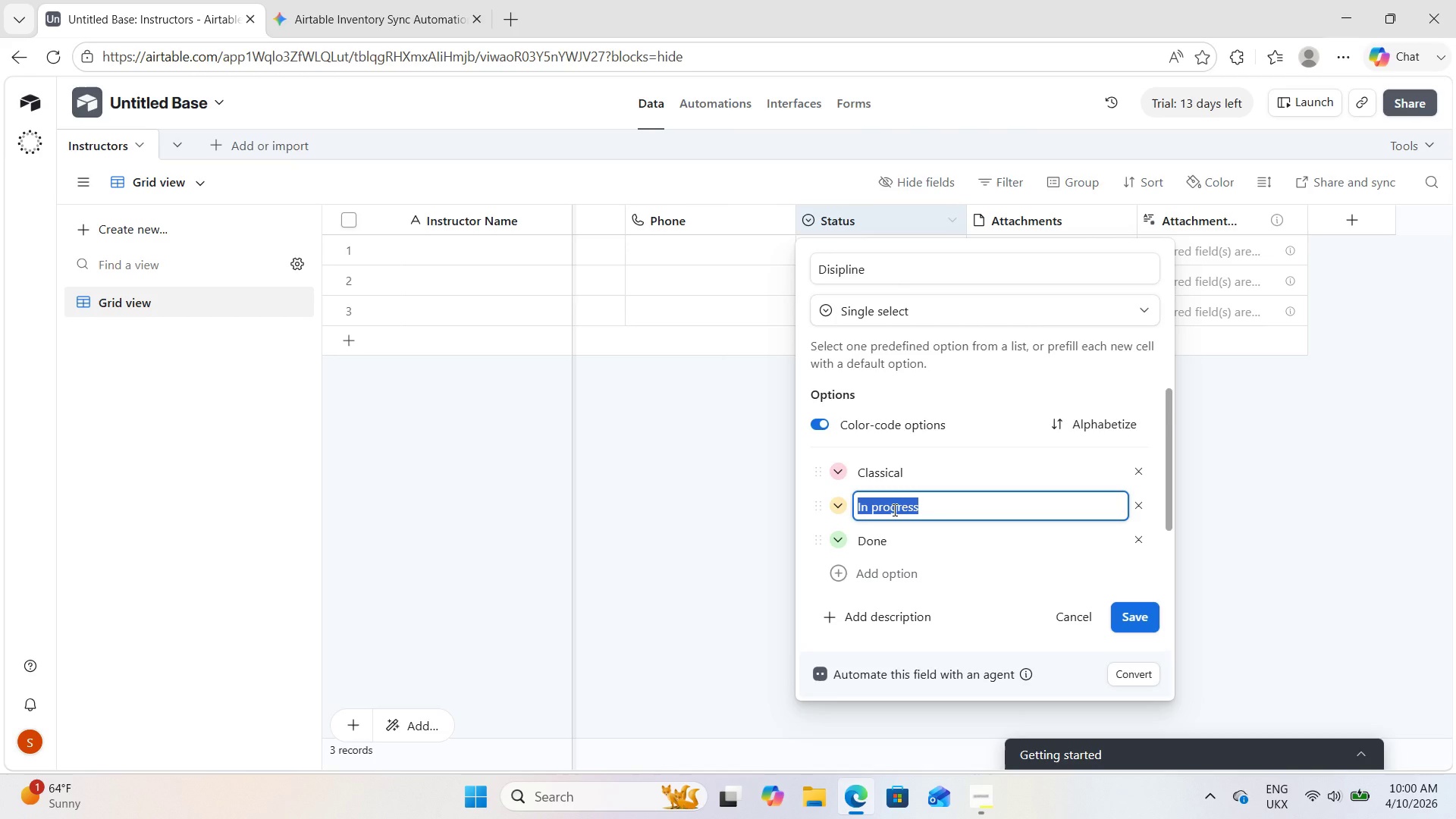 
key(Shift+ShiftLeft)
 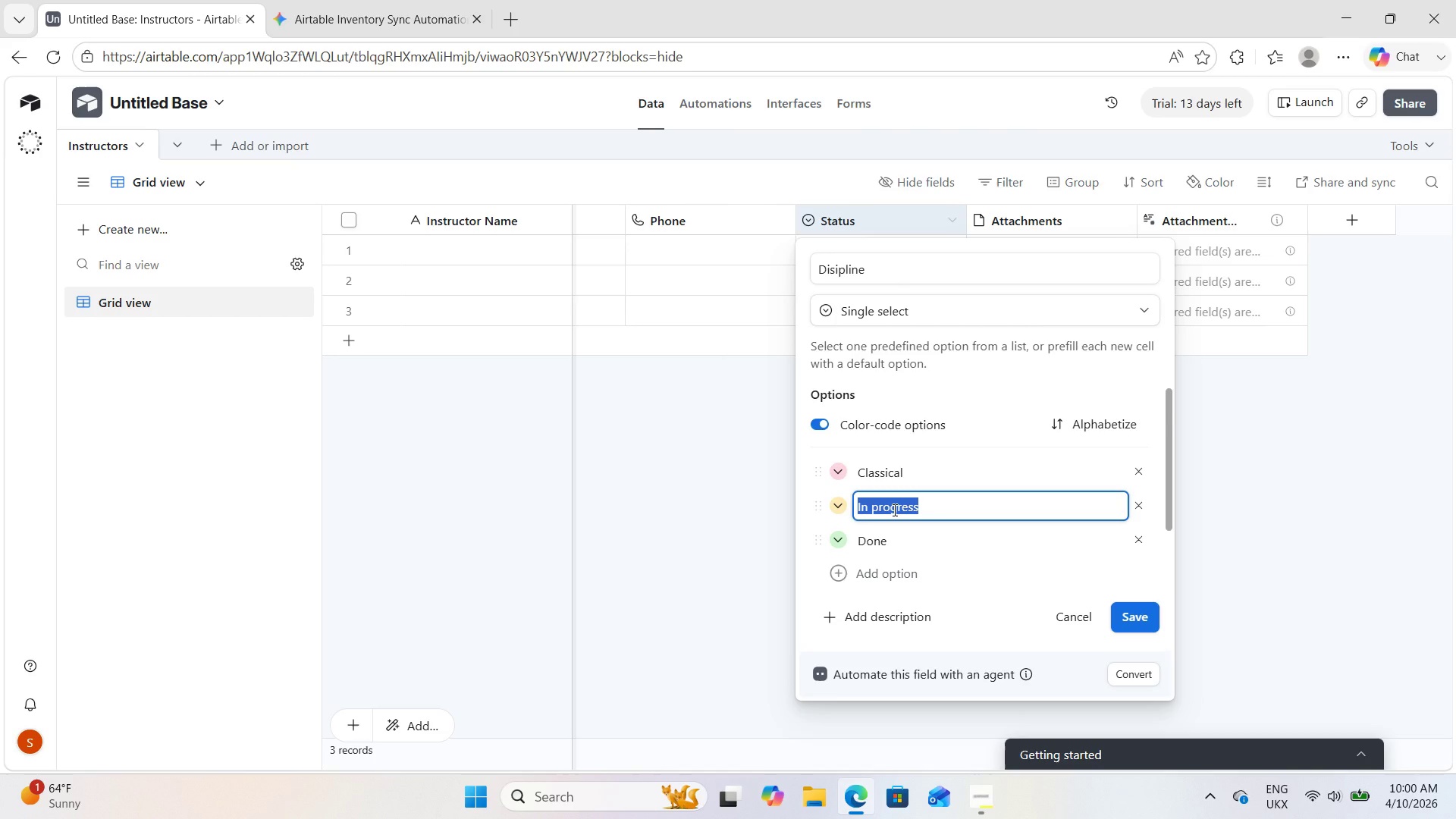 
key(Shift+ShiftLeft)
 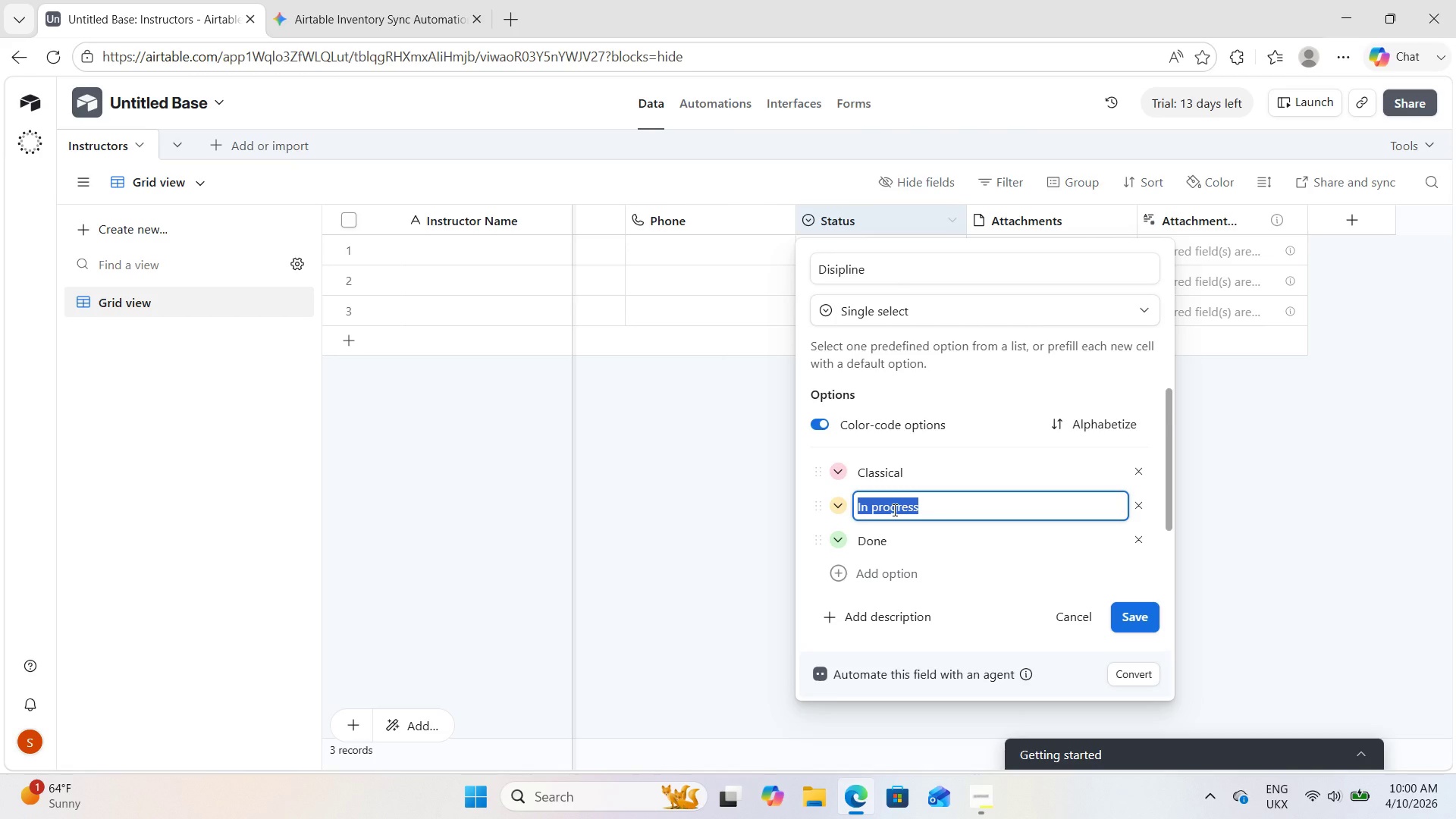 
key(Shift+ShiftLeft)
 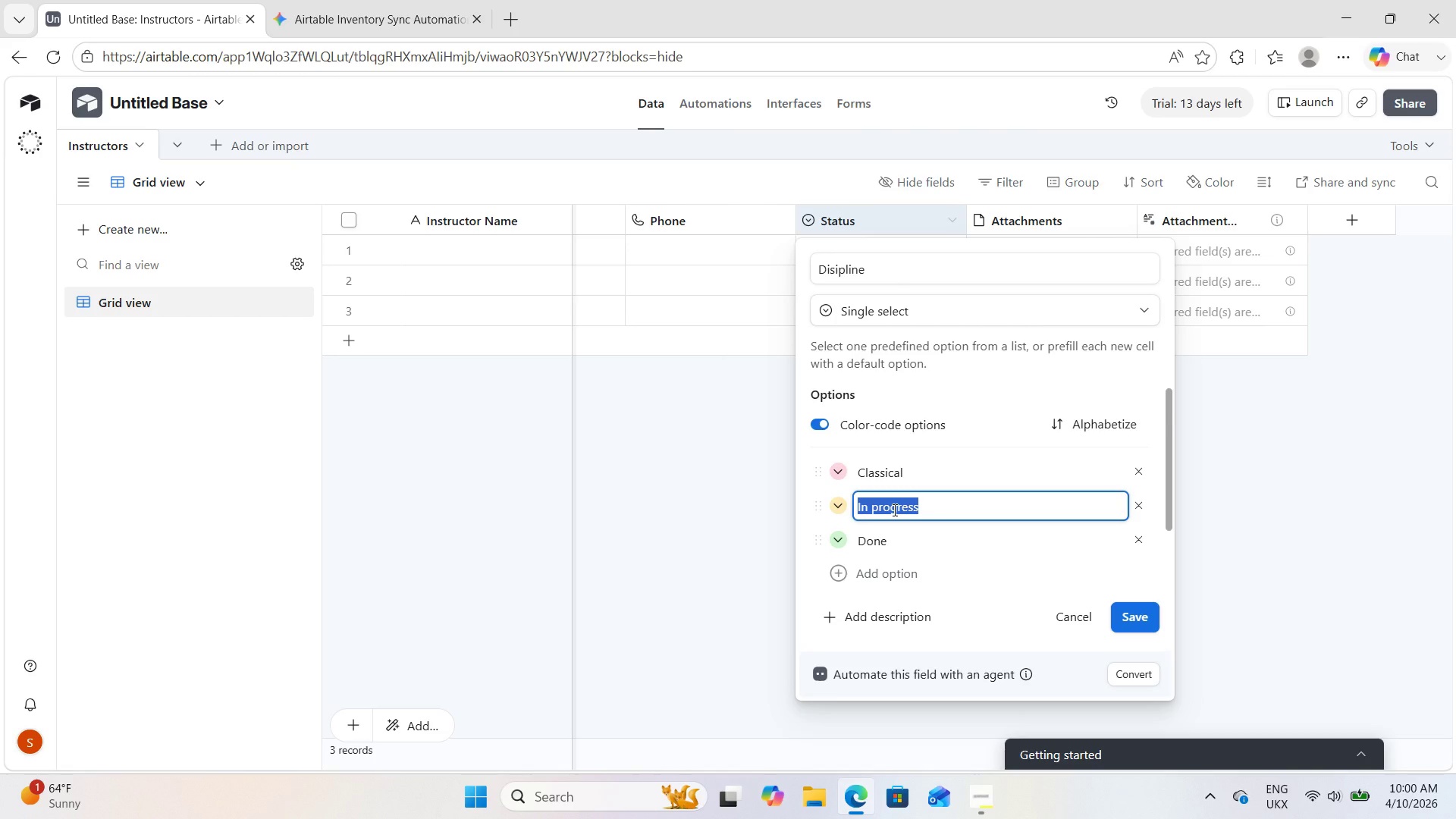 
key(Shift+ShiftLeft)
 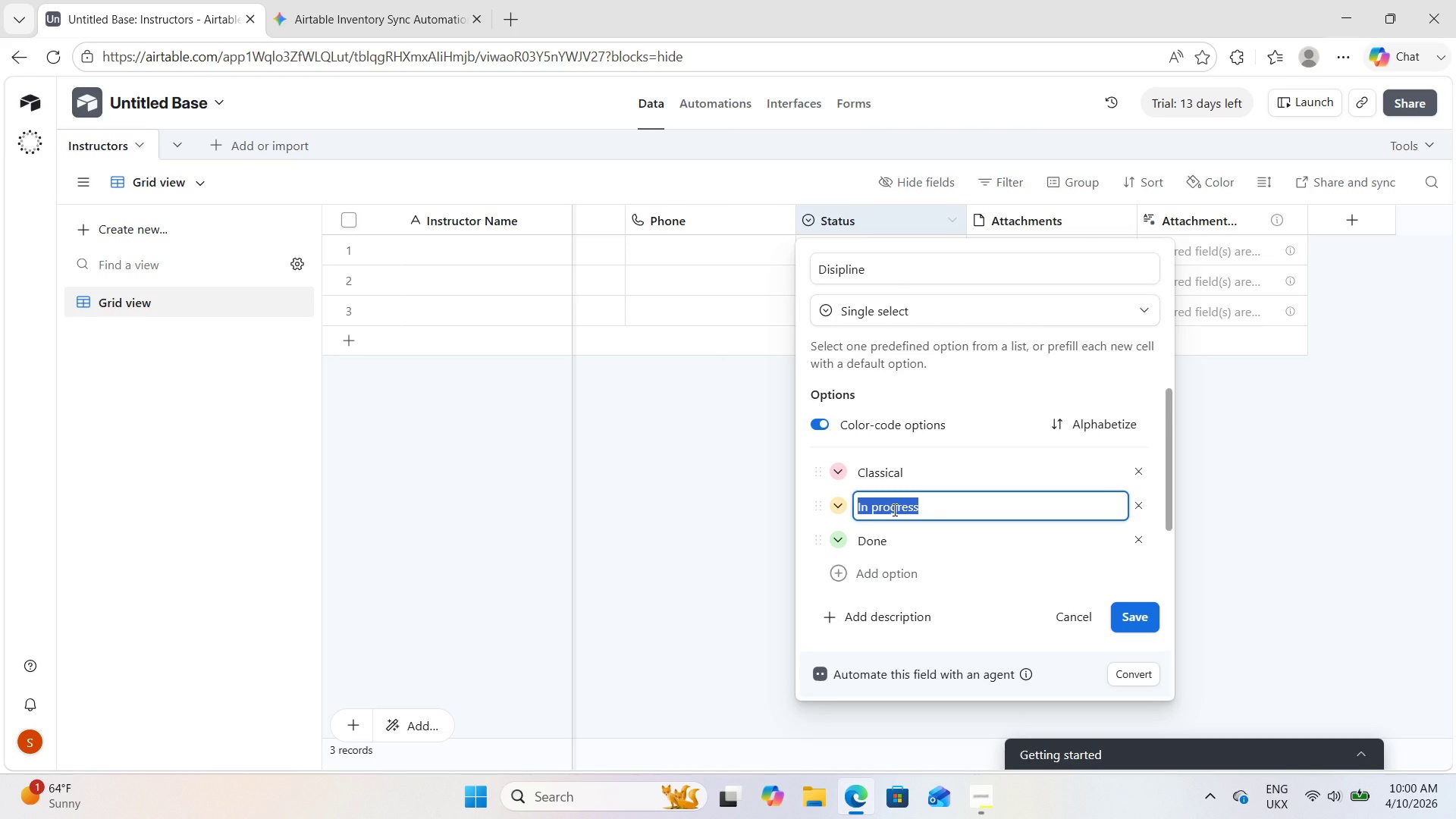 
key(Shift+ShiftLeft)
 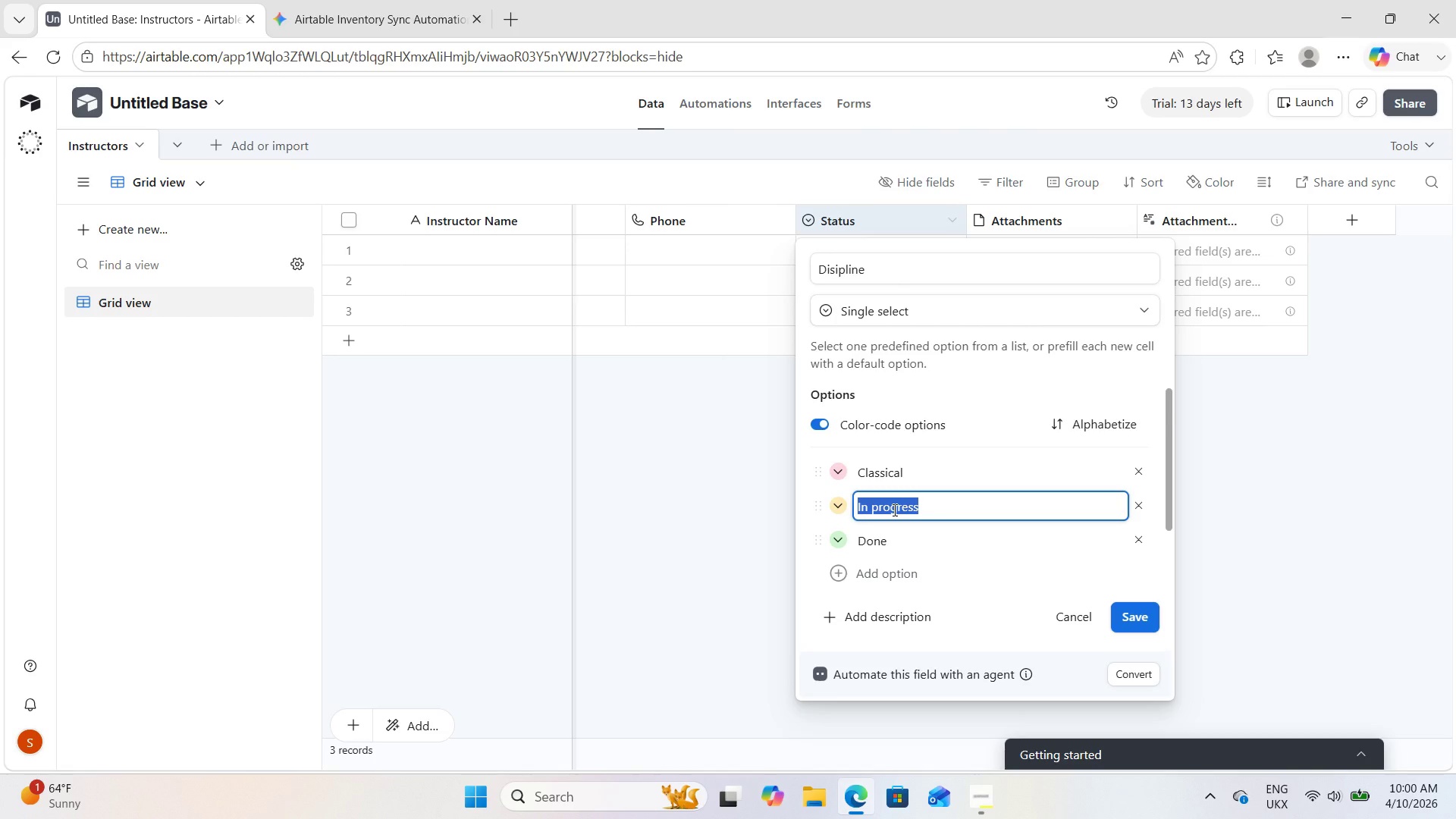 
key(Shift+ShiftLeft)
 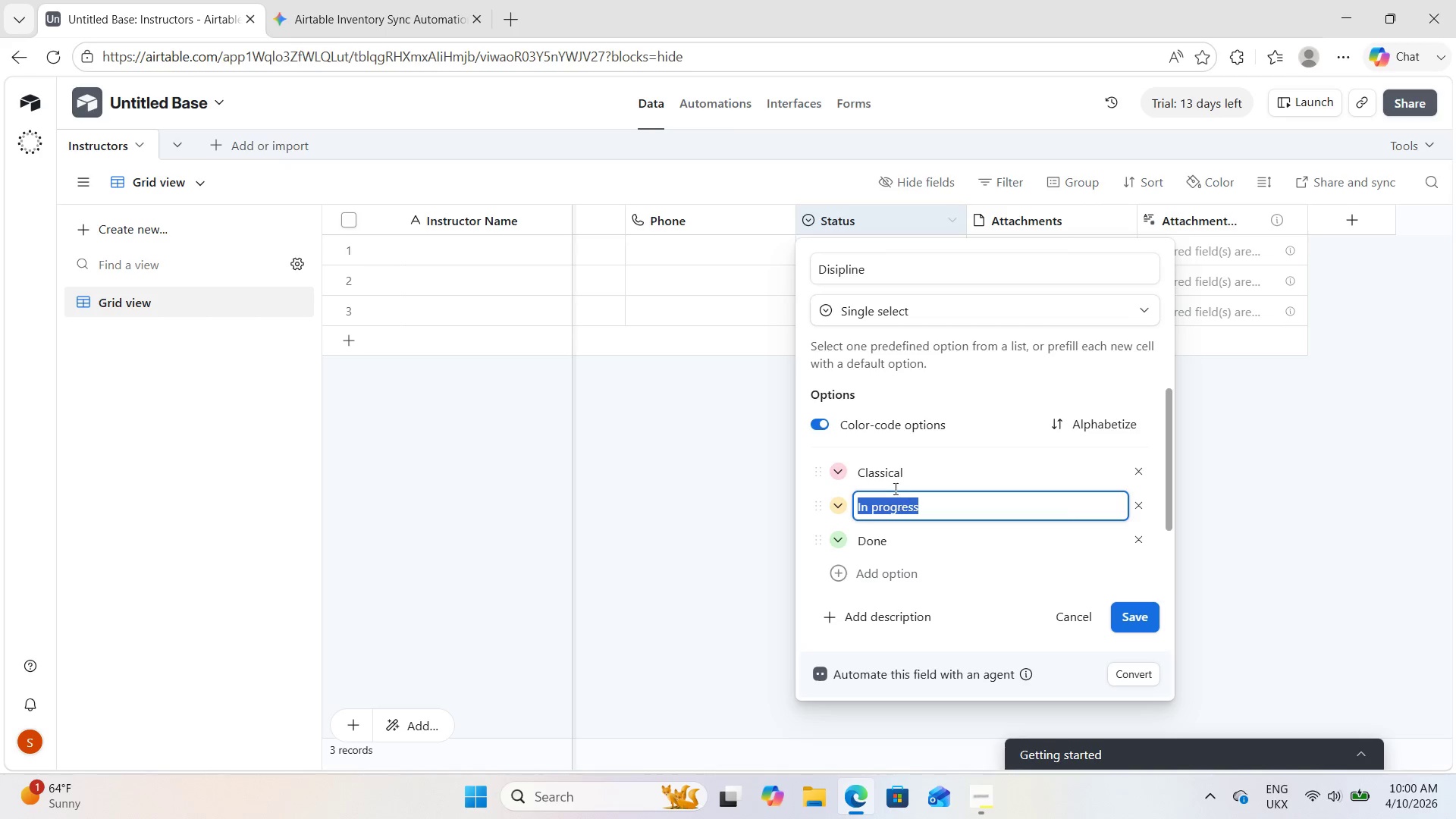 
left_click([925, 472])
 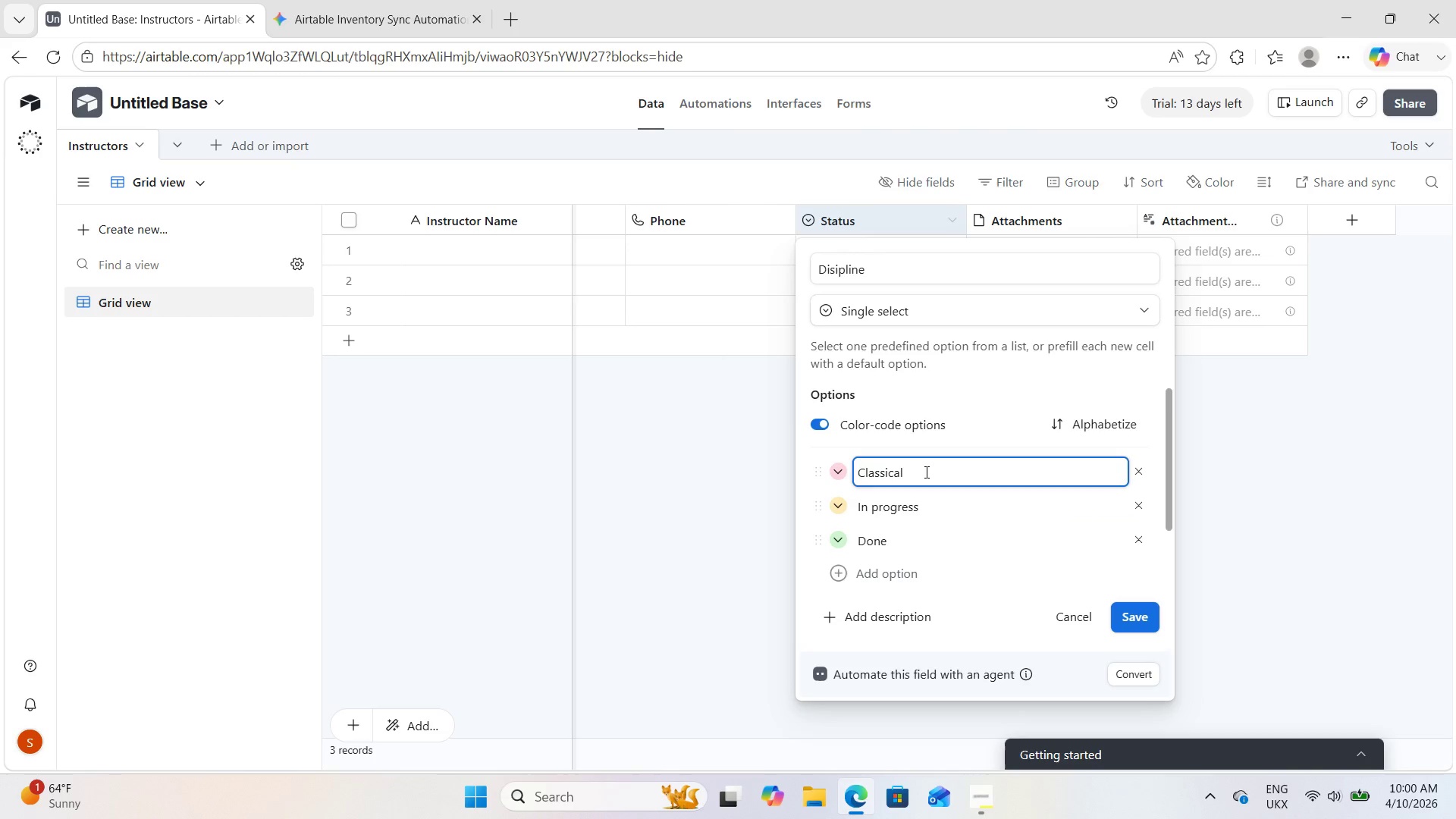 
type( Ba;)
key(Backspace)
type(llet)
 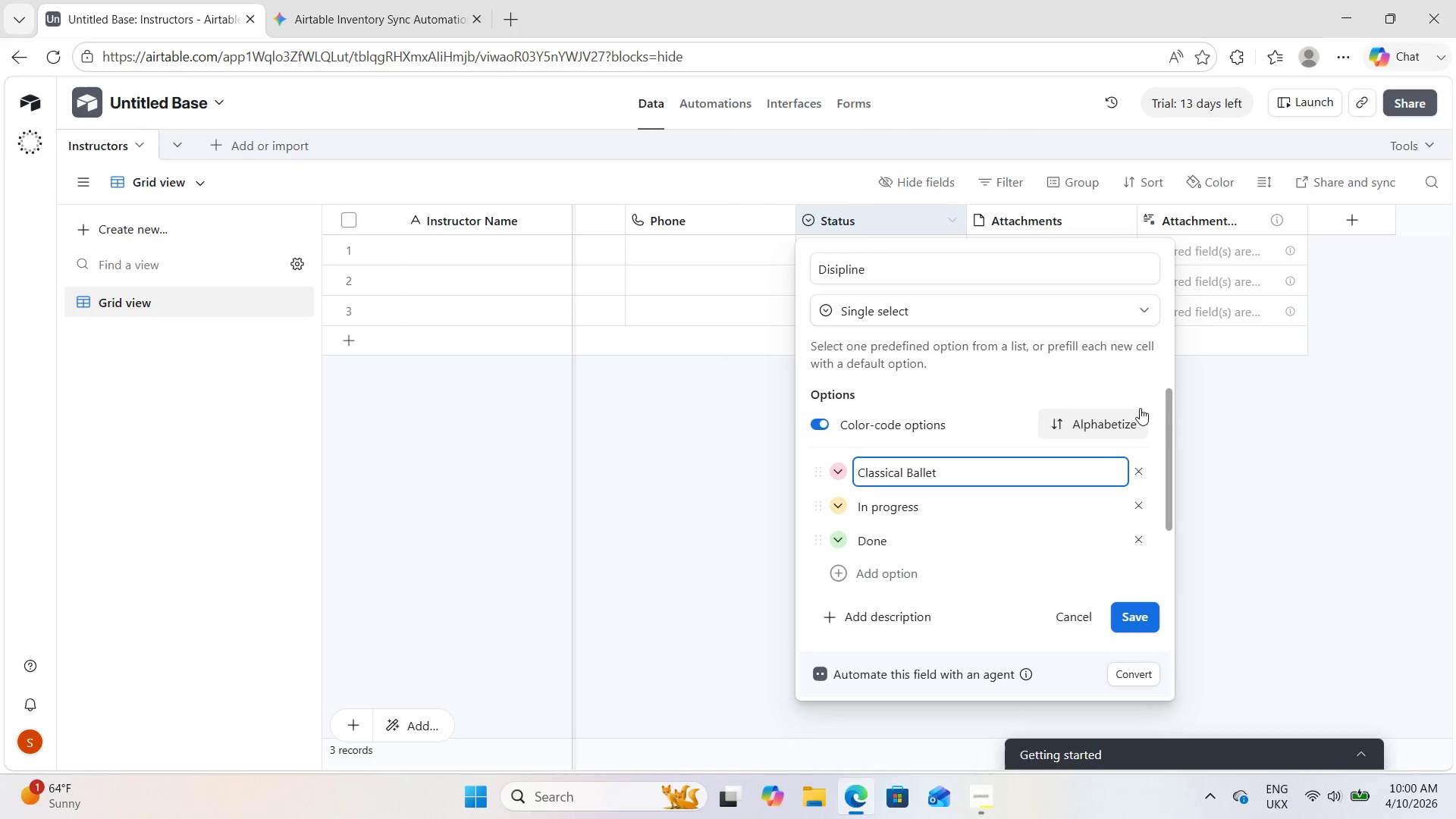 
double_click([950, 506])
 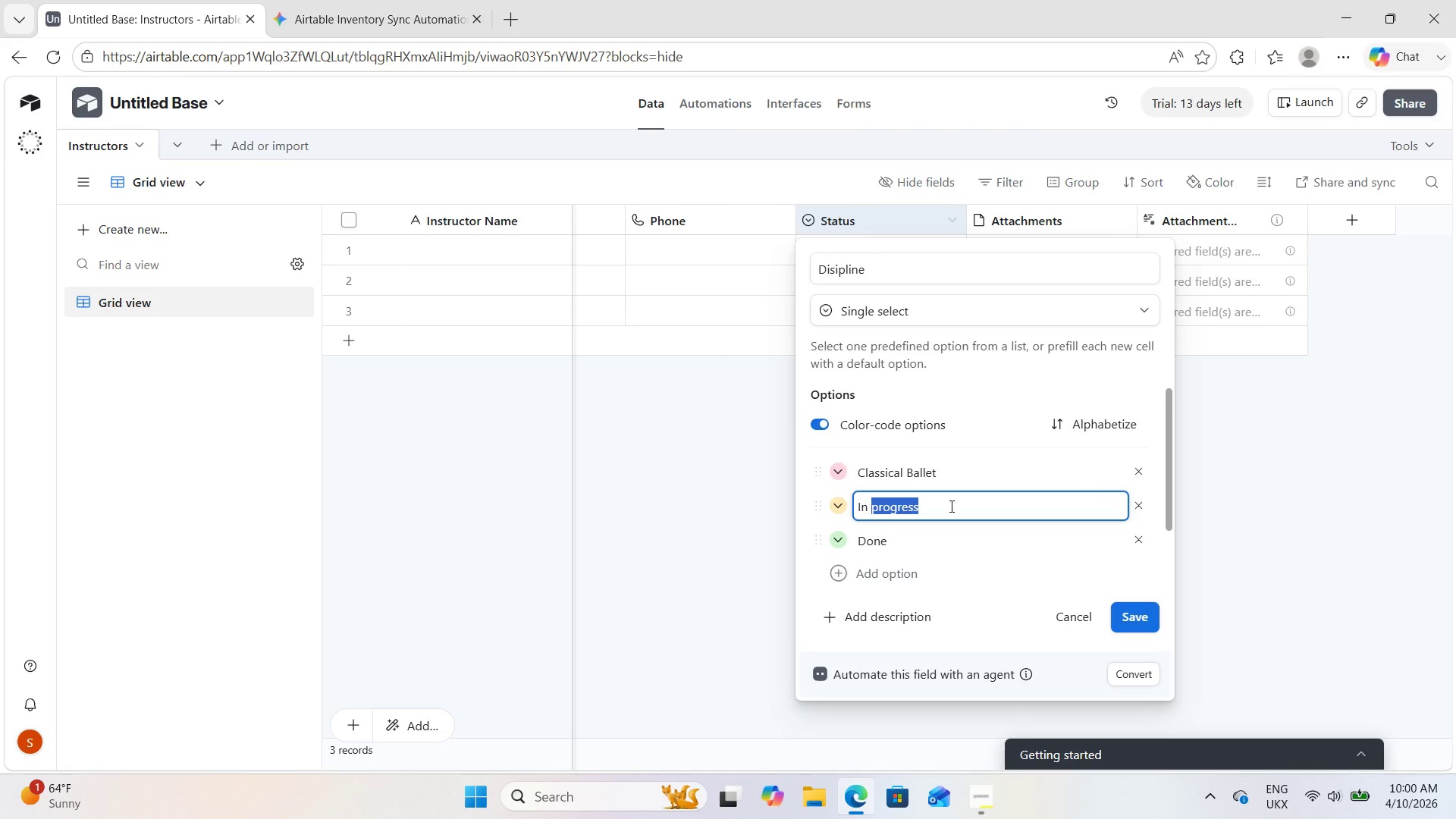 
key(Backspace)
key(Backspace)
key(Backspace)
key(Backspace)
key(Backspace)
key(Backspace)
type(Krav )
key(Backspace)
key(Backspace)
key(Backspace)
key(Backspace)
key(Backspace)
 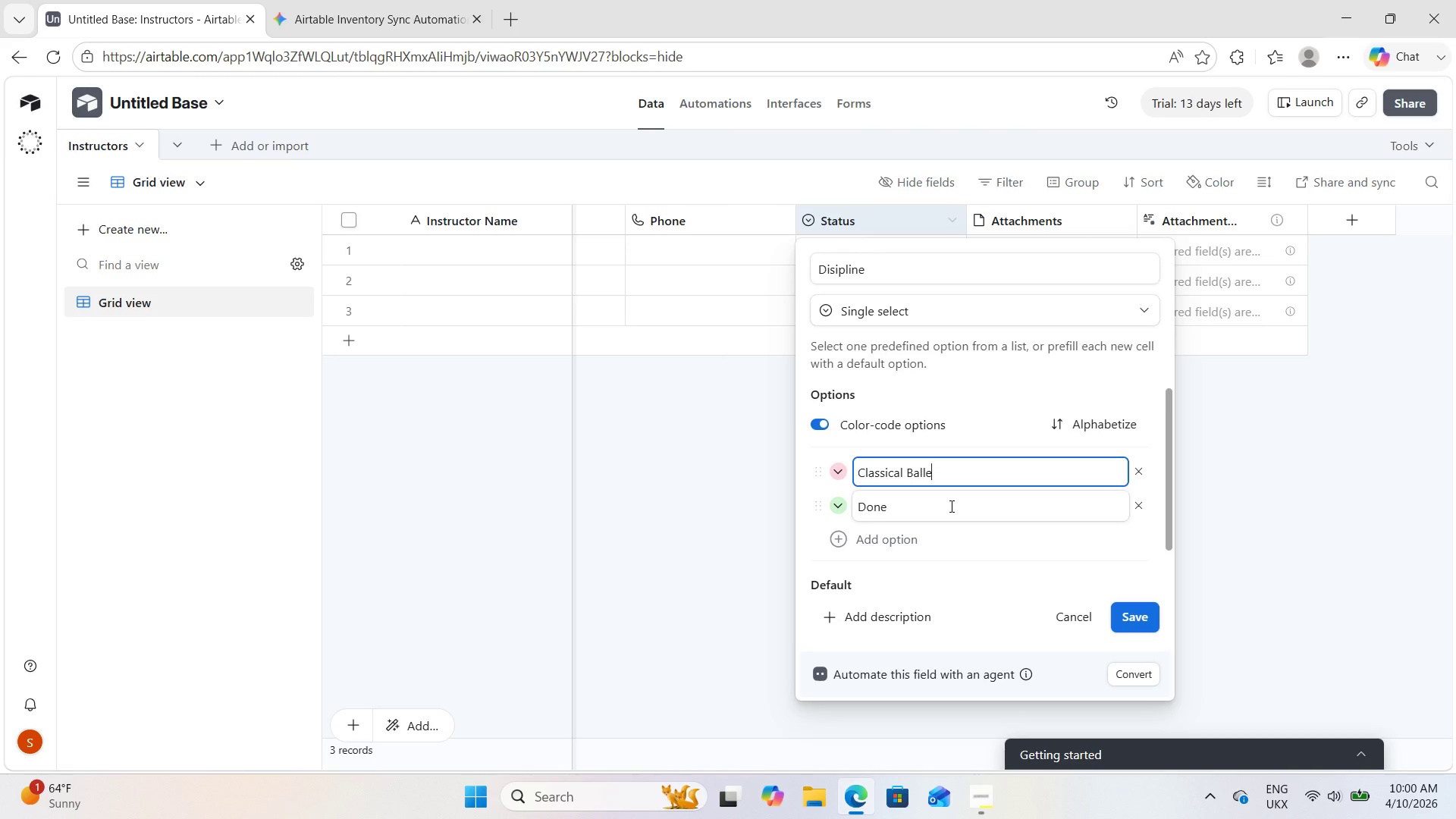 
double_click([950, 506])
 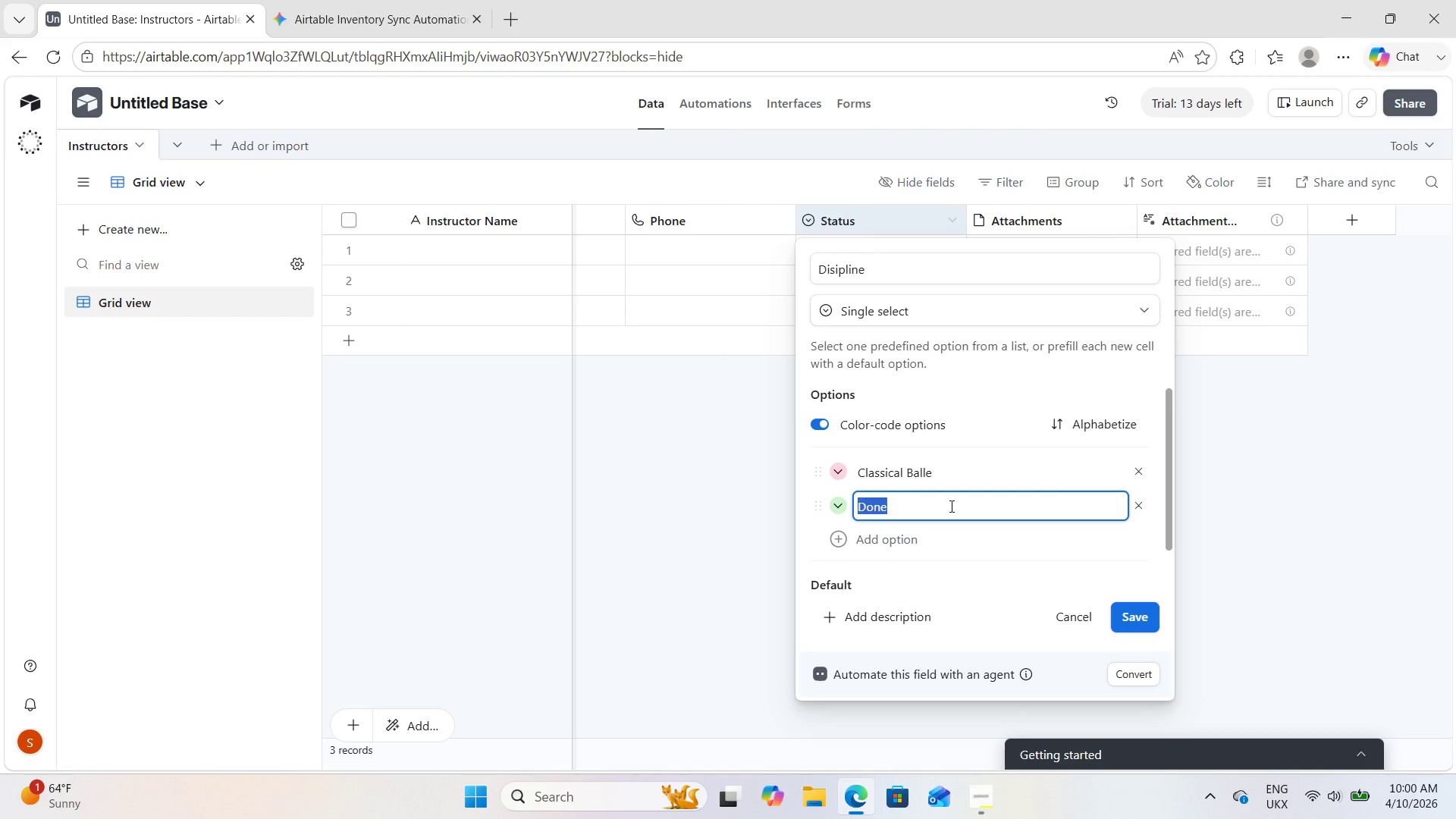 
type(Krav Maga)
 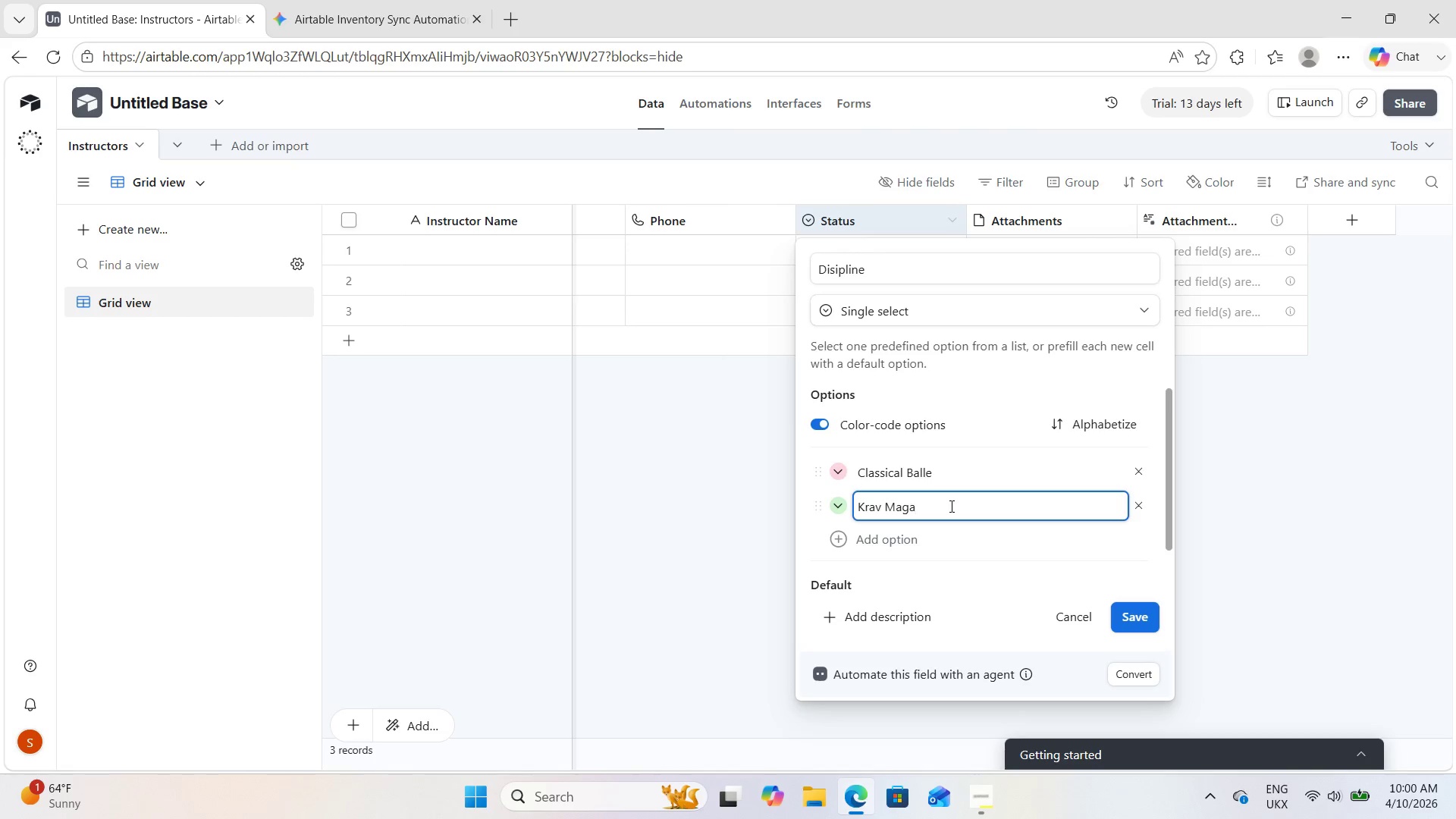 
key(Enter)
 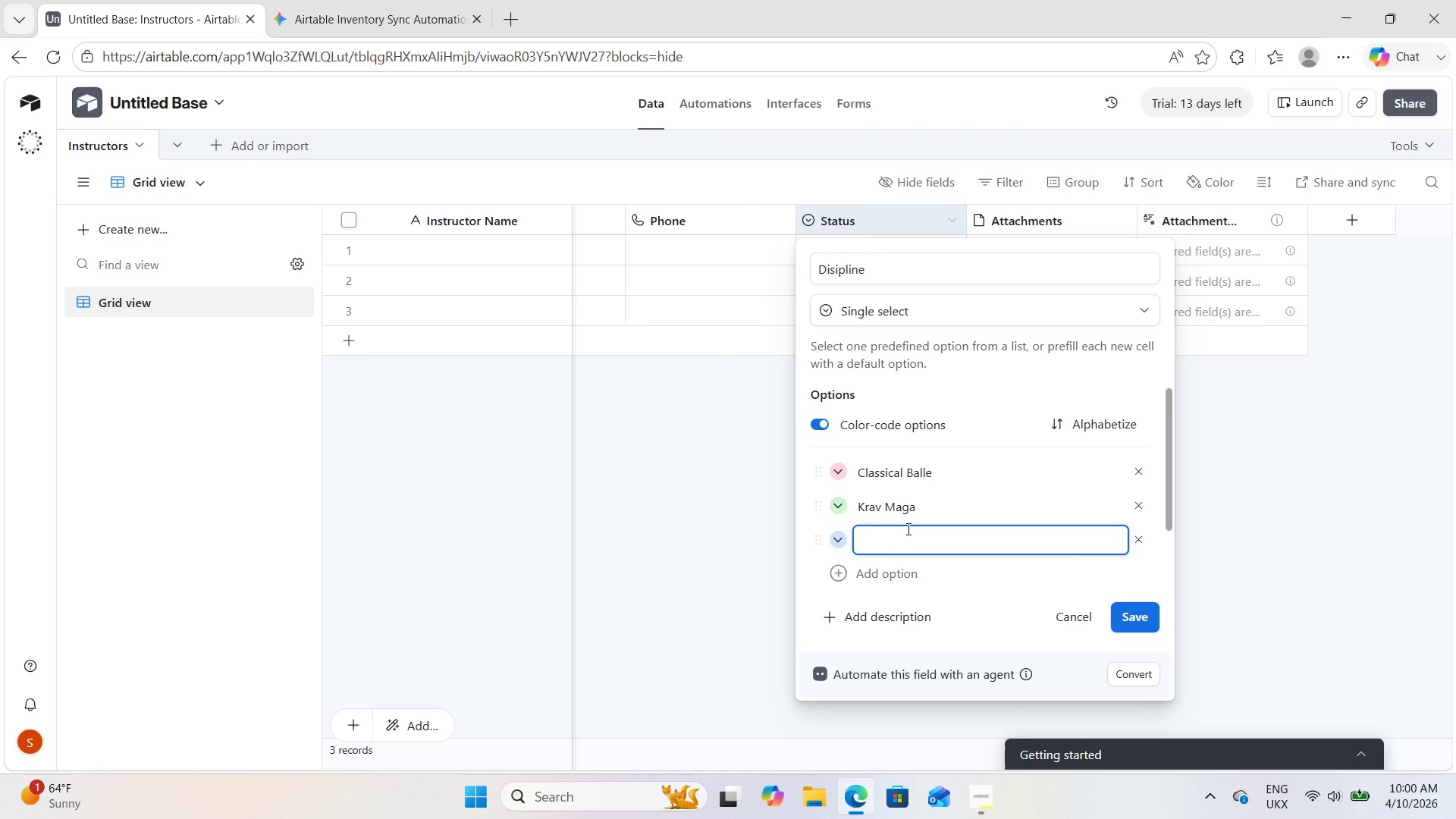 
type(Specialized Seminars)
 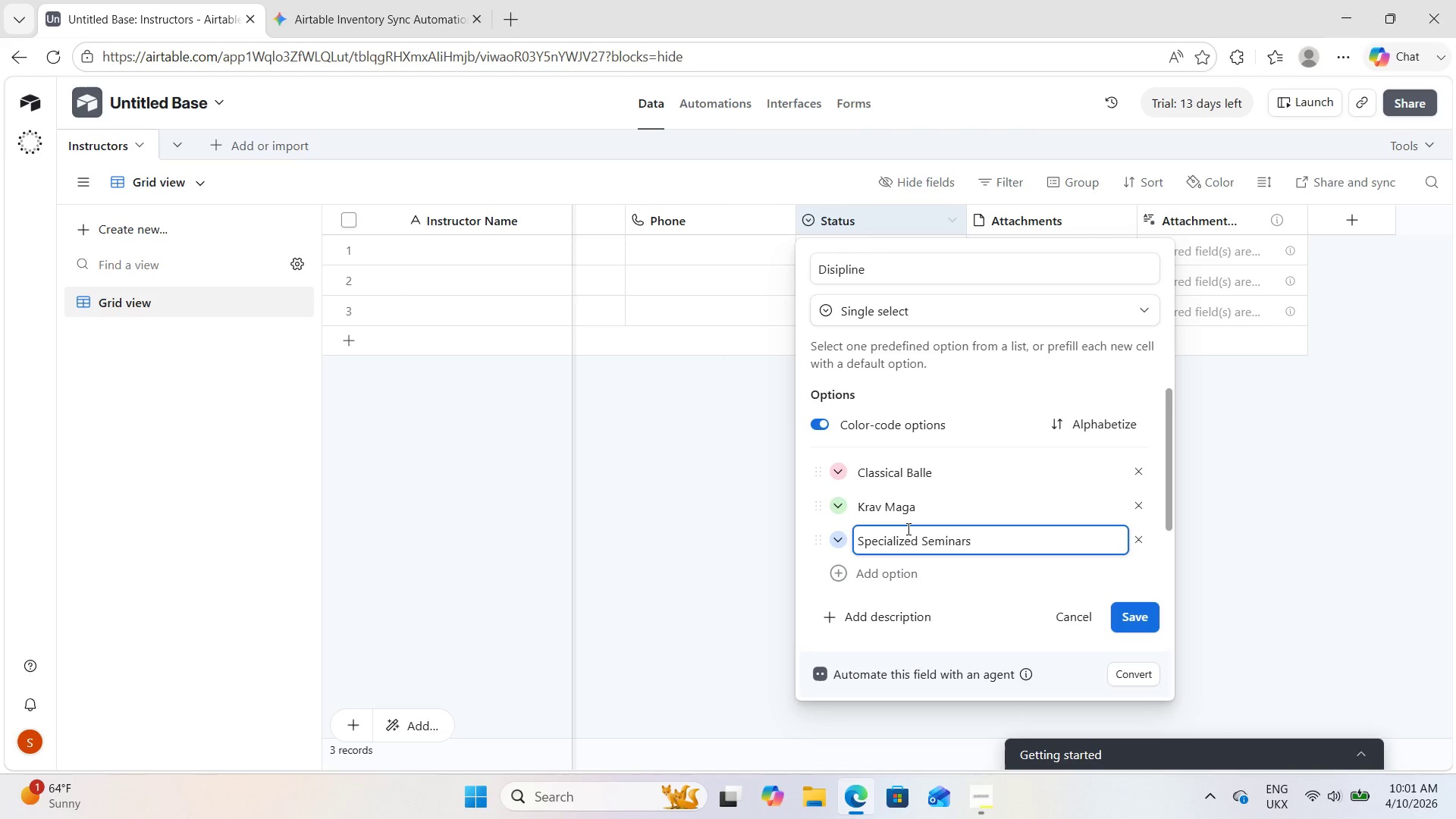 
scroll: coordinate [907, 529], scroll_direction: down, amount: 1.0
 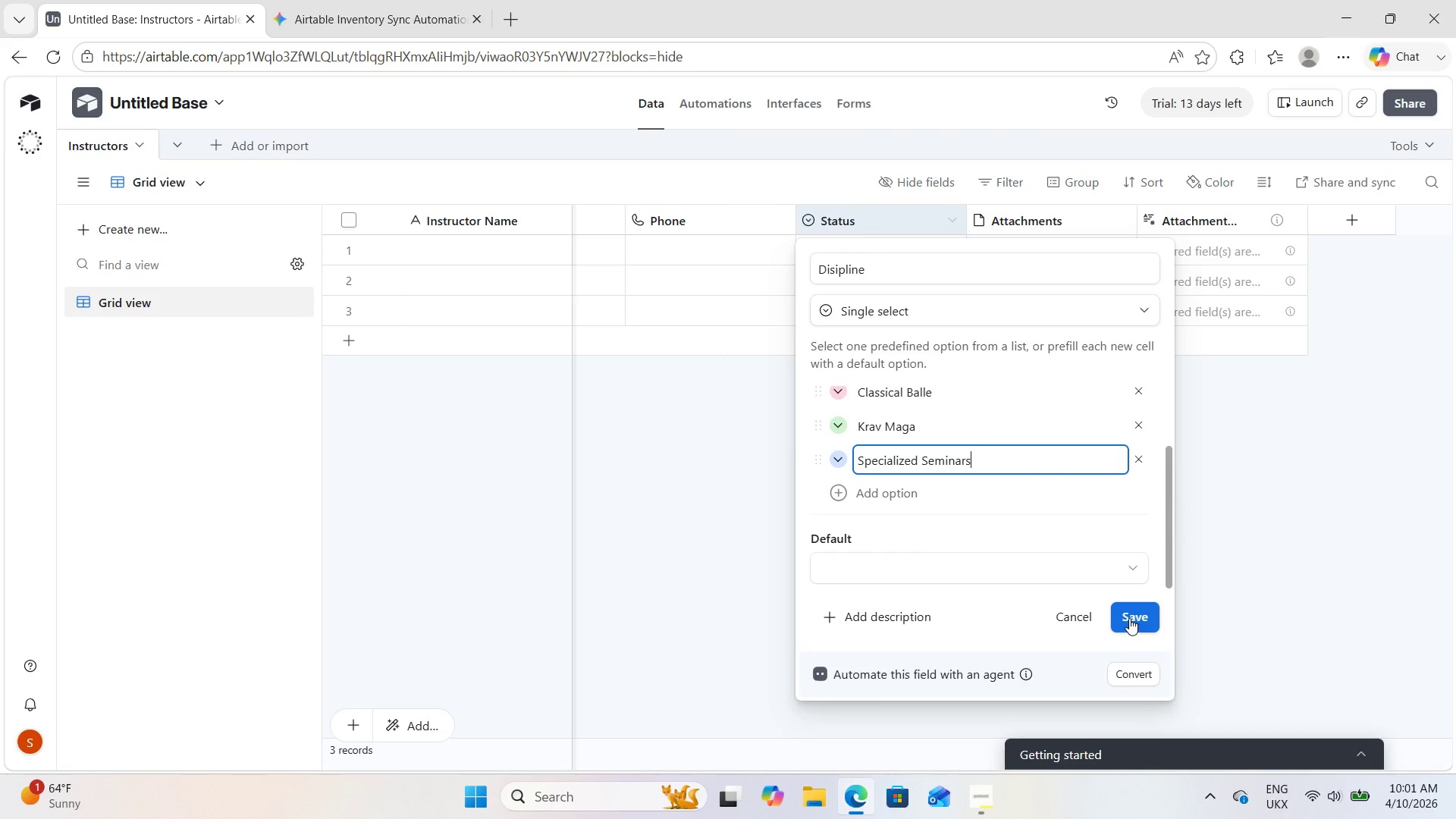 
left_click([1129, 618])
 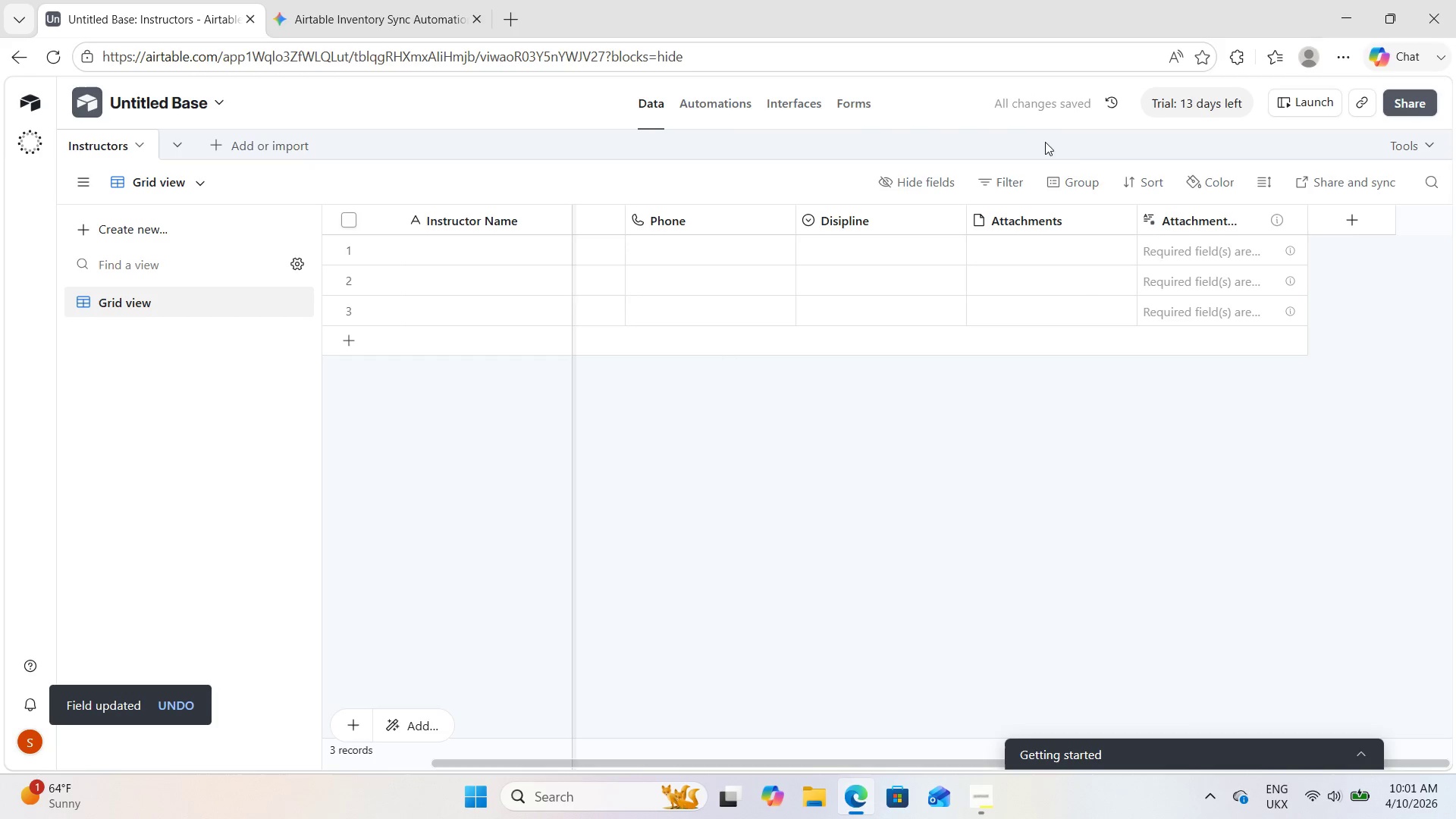 
right_click([1041, 212])
 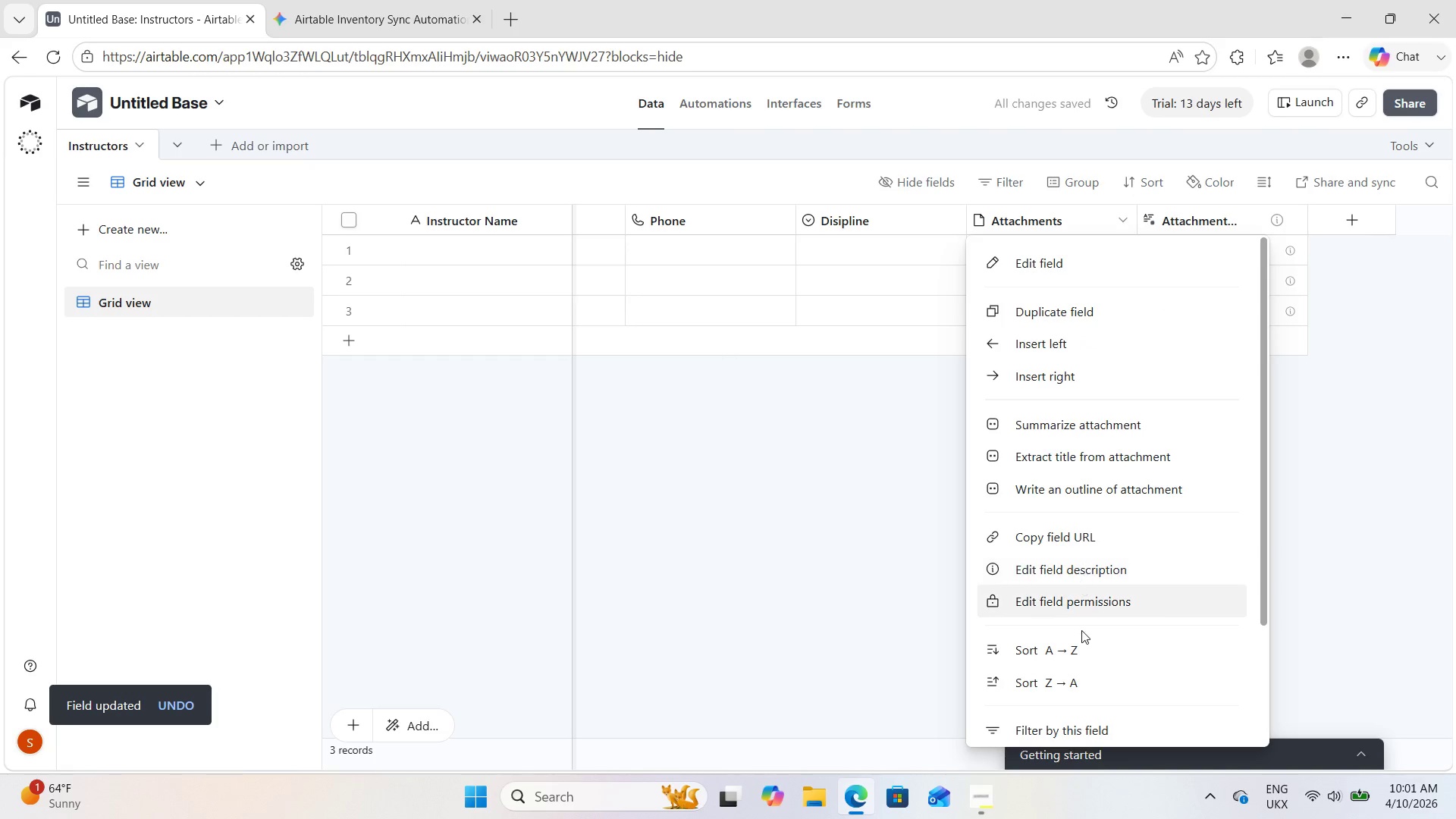 
scroll: coordinate [1061, 643], scroll_direction: down, amount: 4.0
 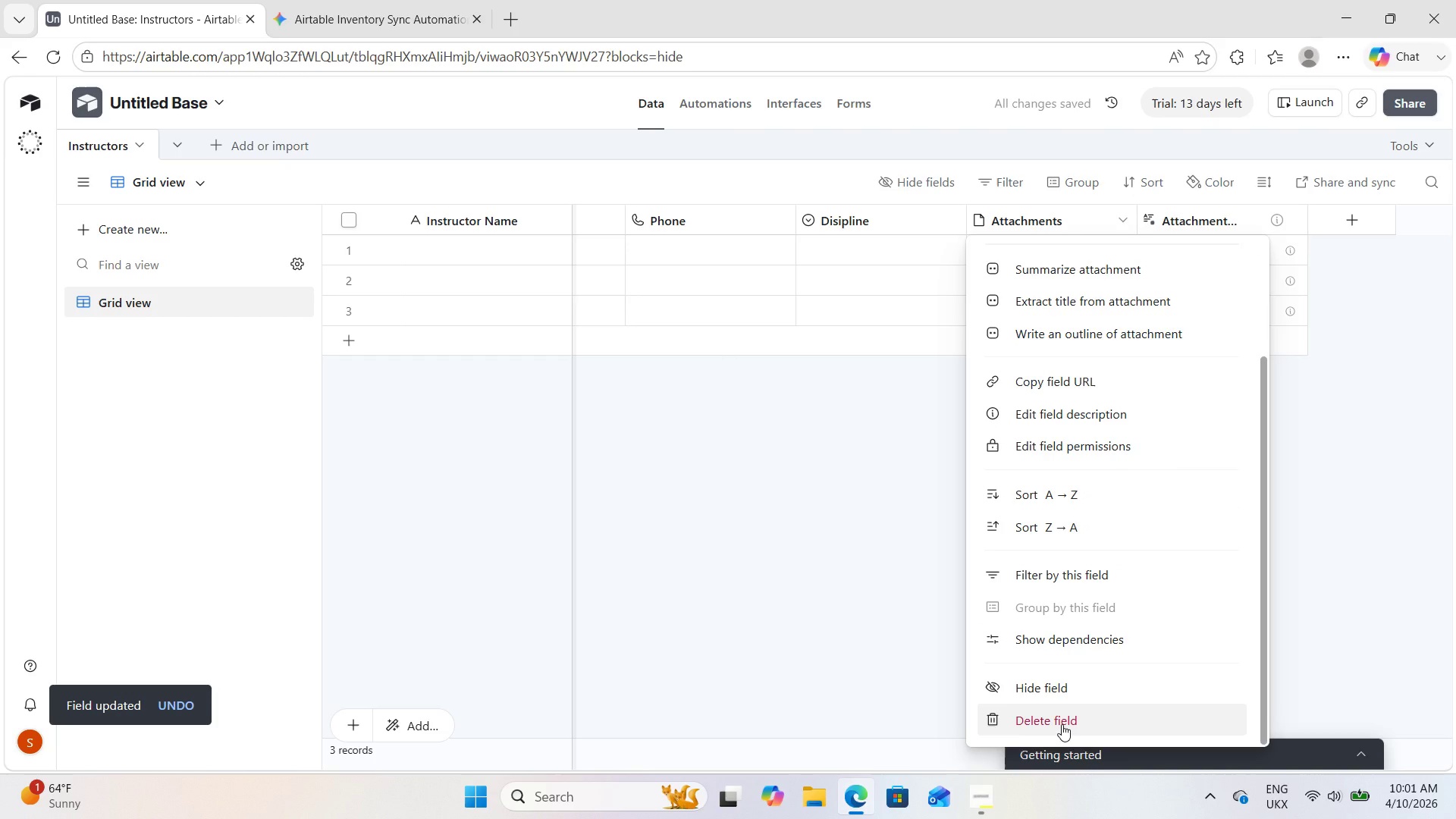 
left_click([1062, 724])
 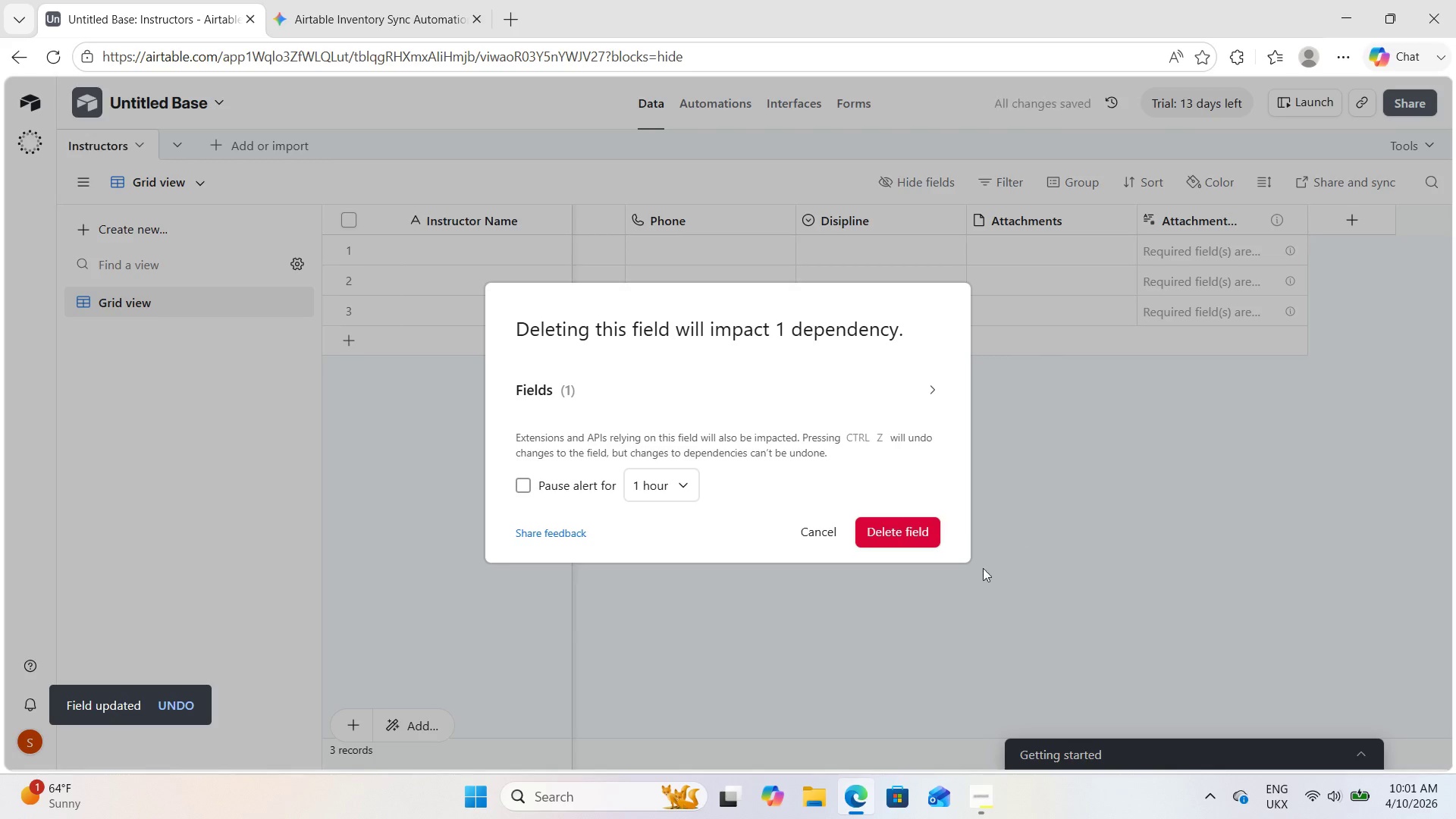 
left_click([908, 537])
 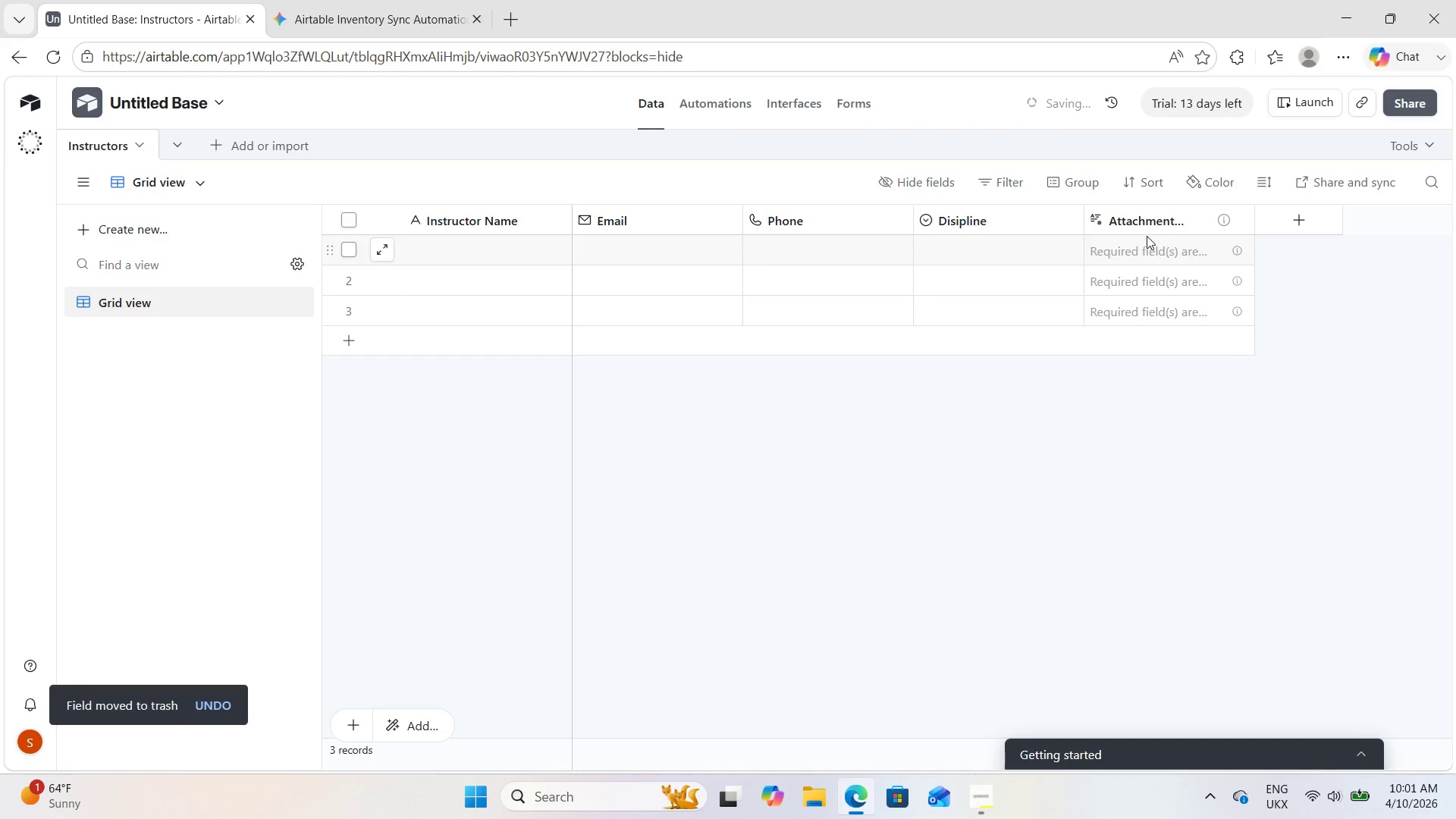 
right_click([1150, 215])
 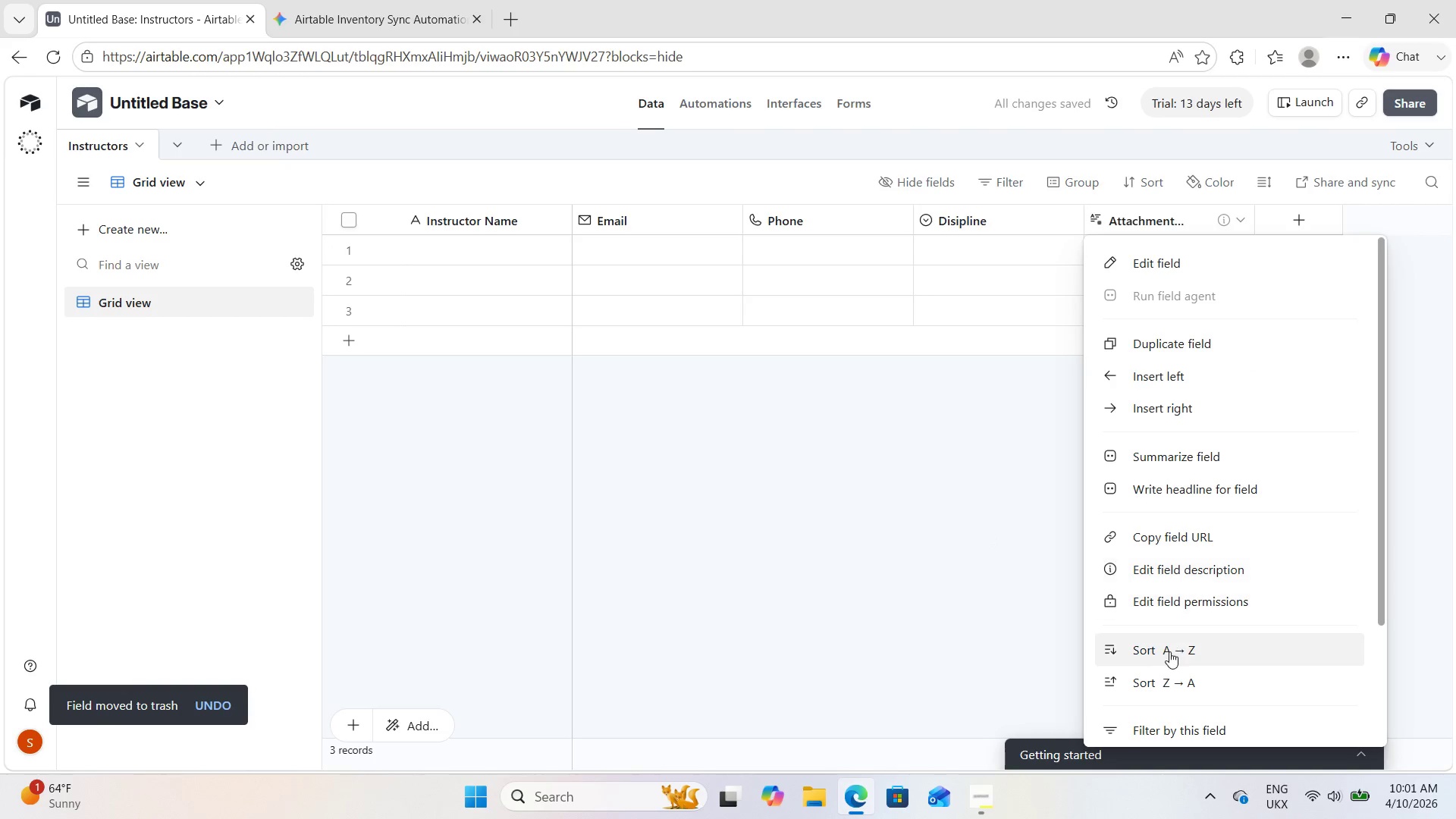 
scroll: coordinate [1160, 652], scroll_direction: down, amount: 6.0
 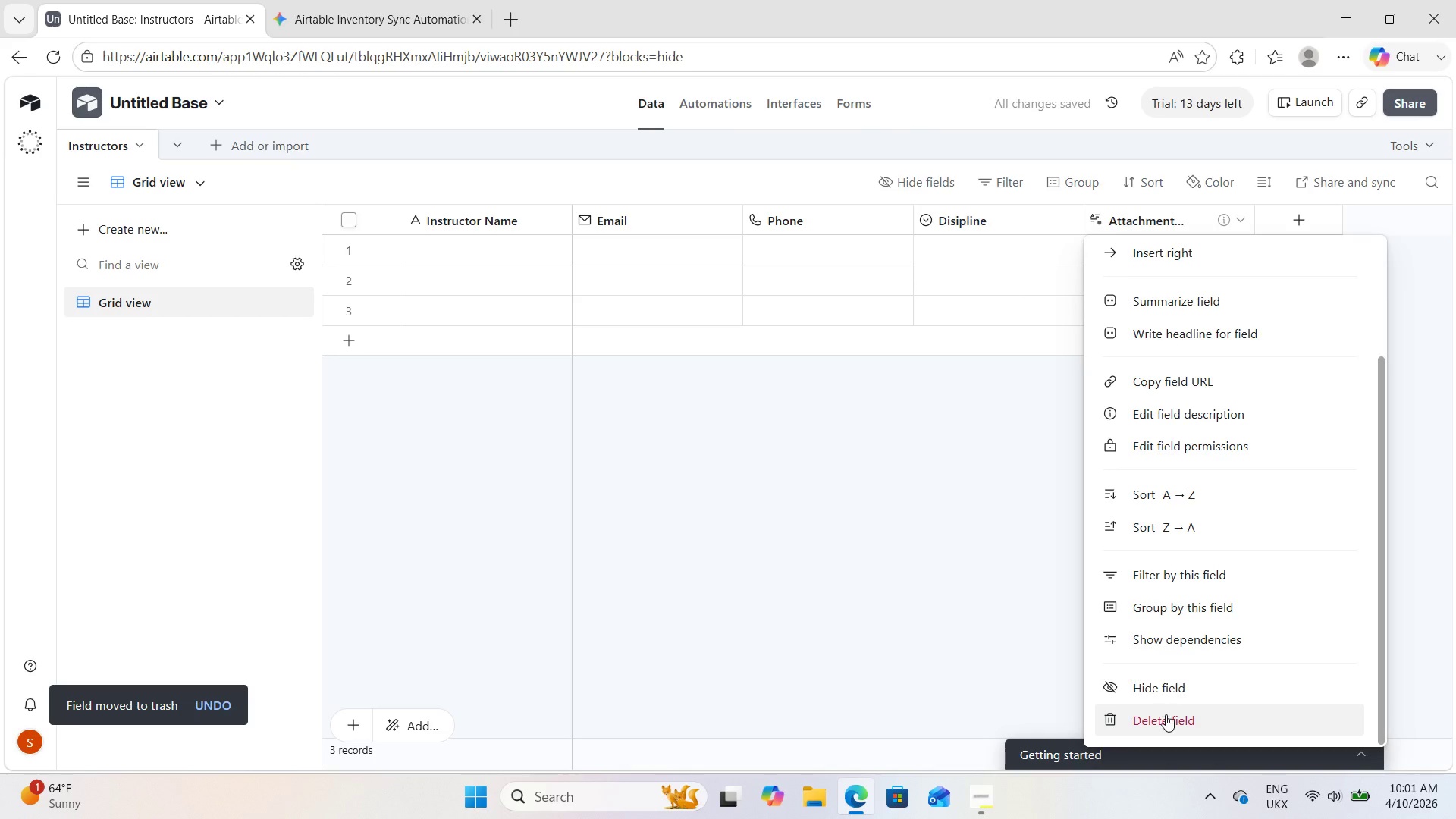 
left_click([1166, 714])
 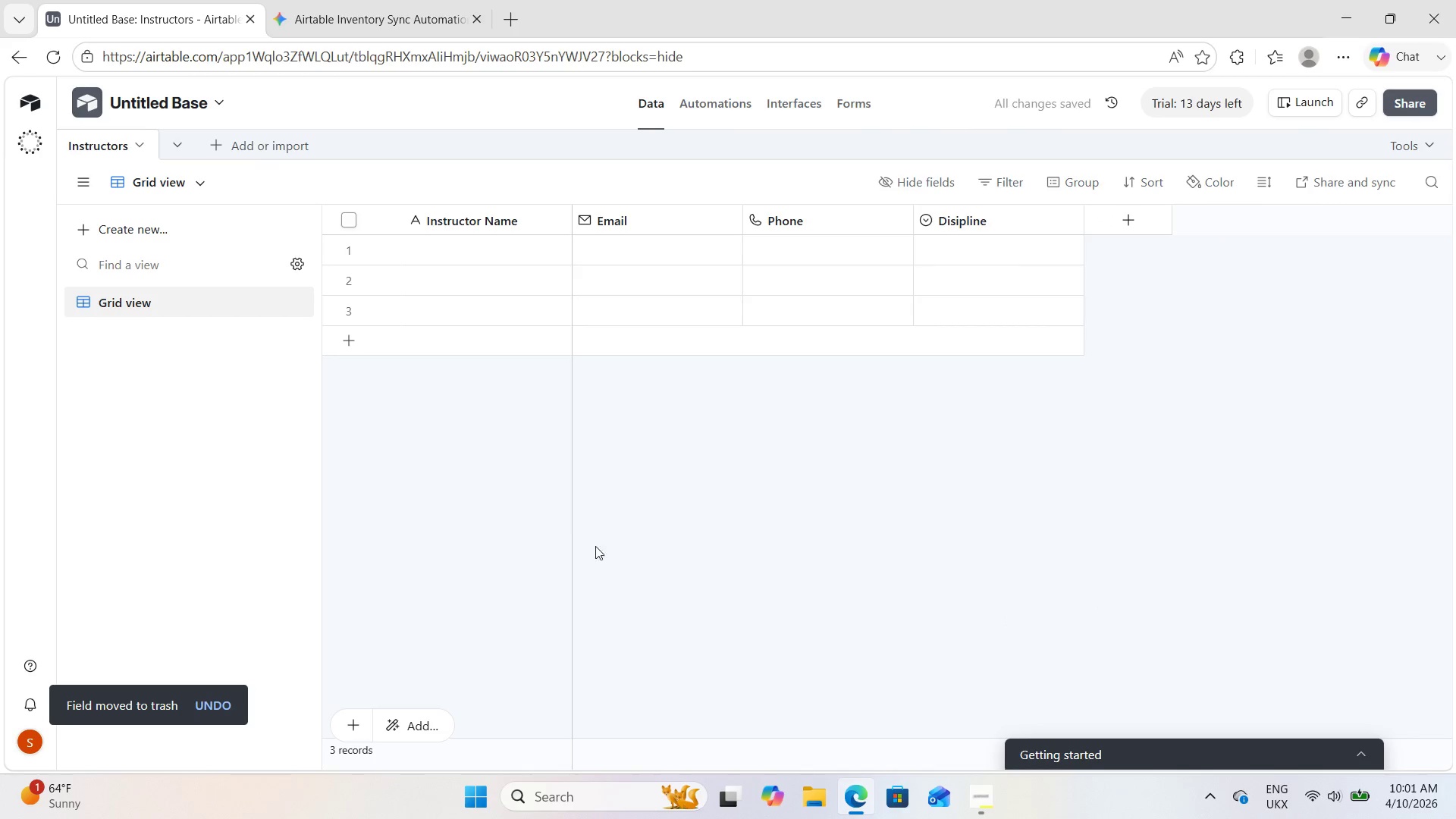 
left_click([818, 525])
 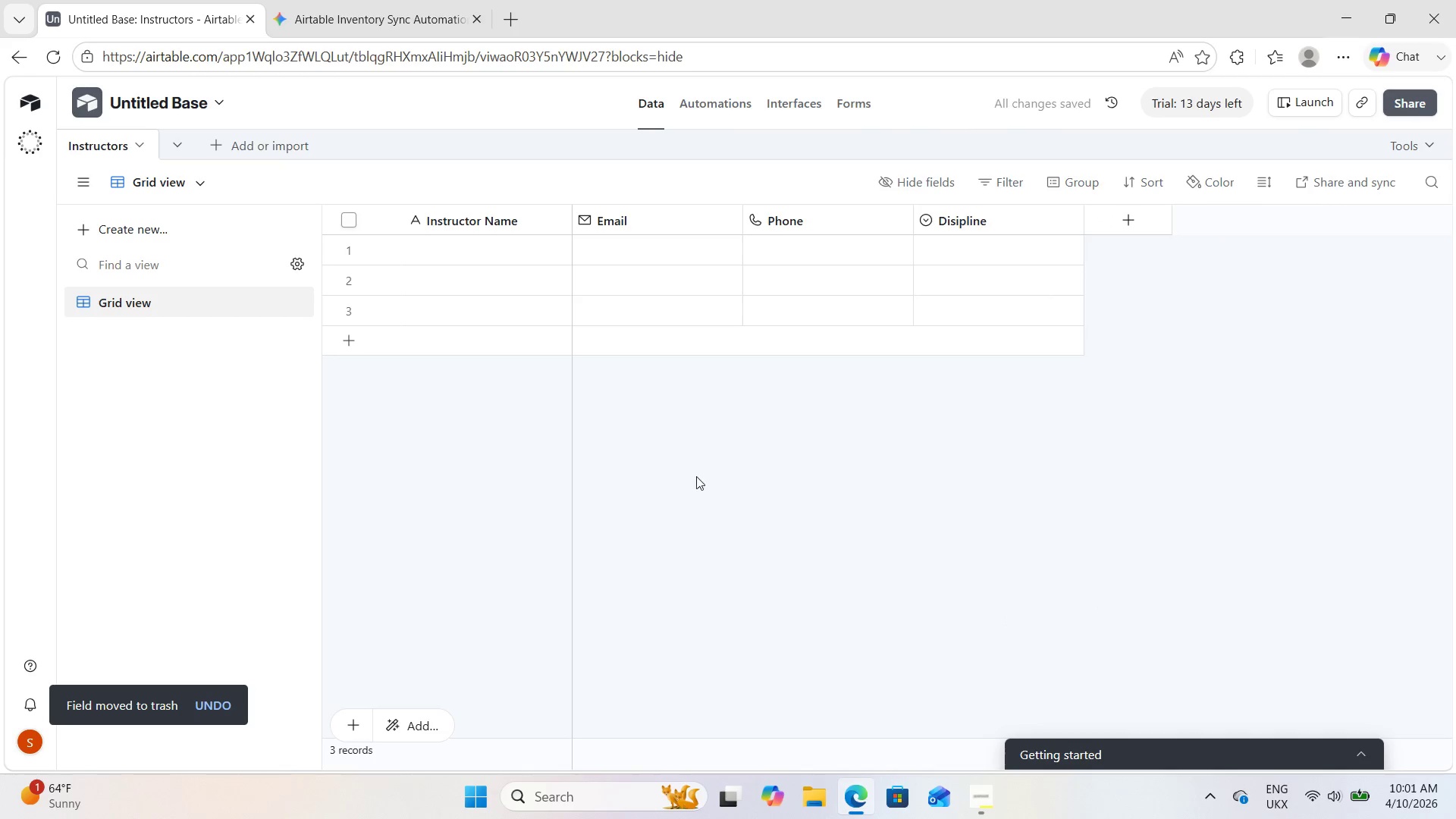 
scroll: coordinate [696, 476], scroll_direction: up, amount: 1.0
 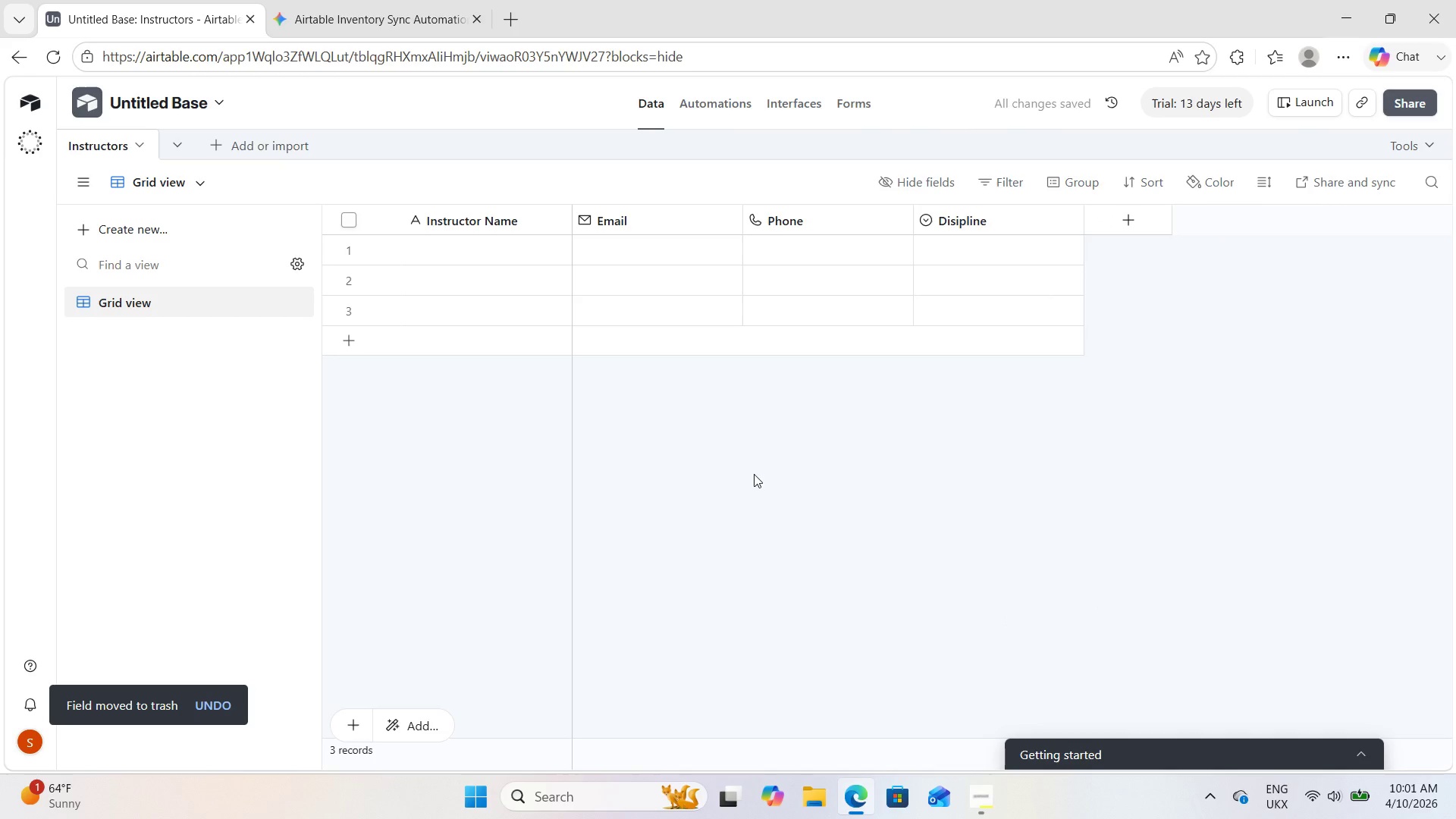 
left_click_drag(start_coordinate=[754, 474], to_coordinate=[765, 557])
 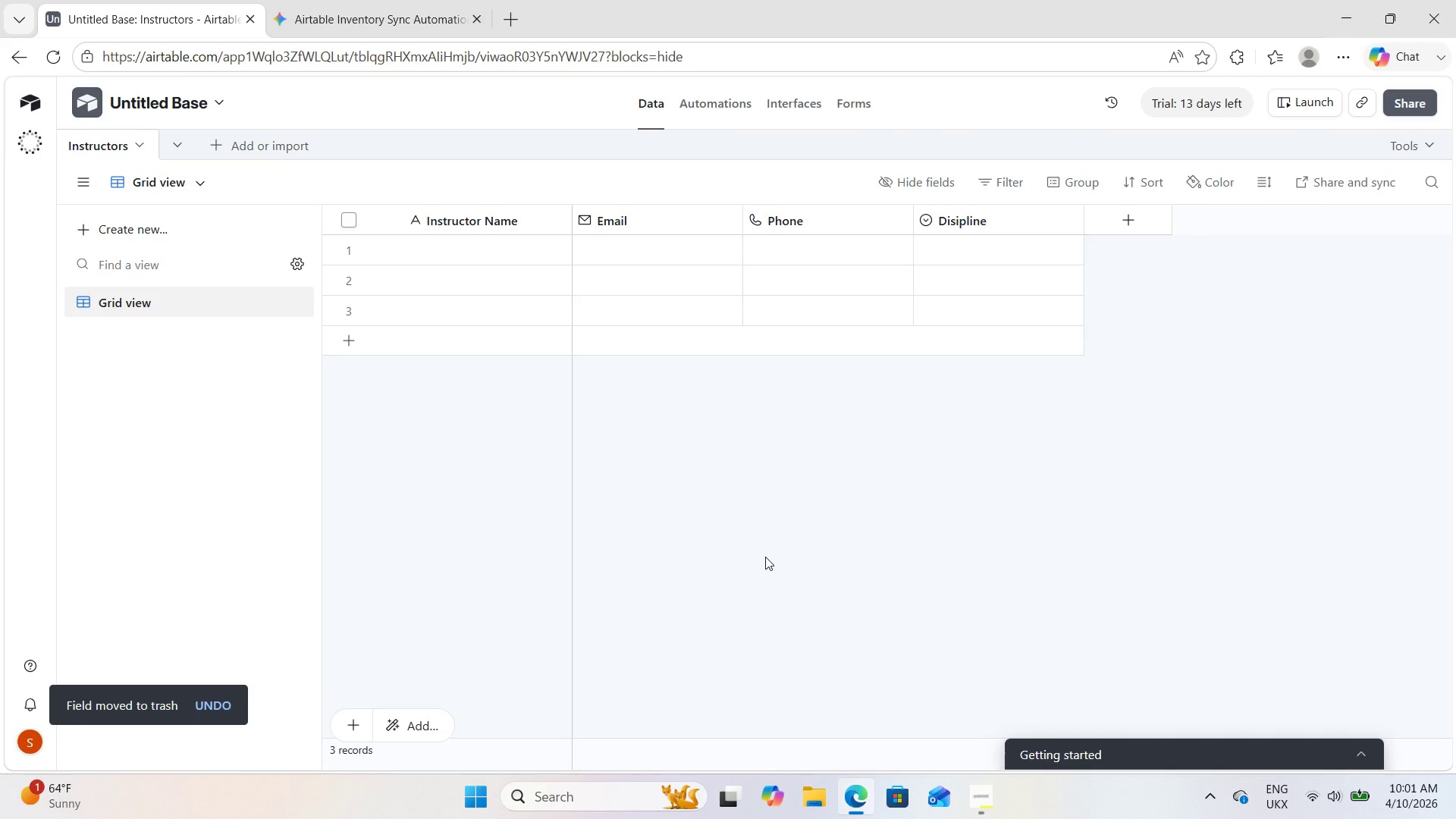 
wait(9.19)
 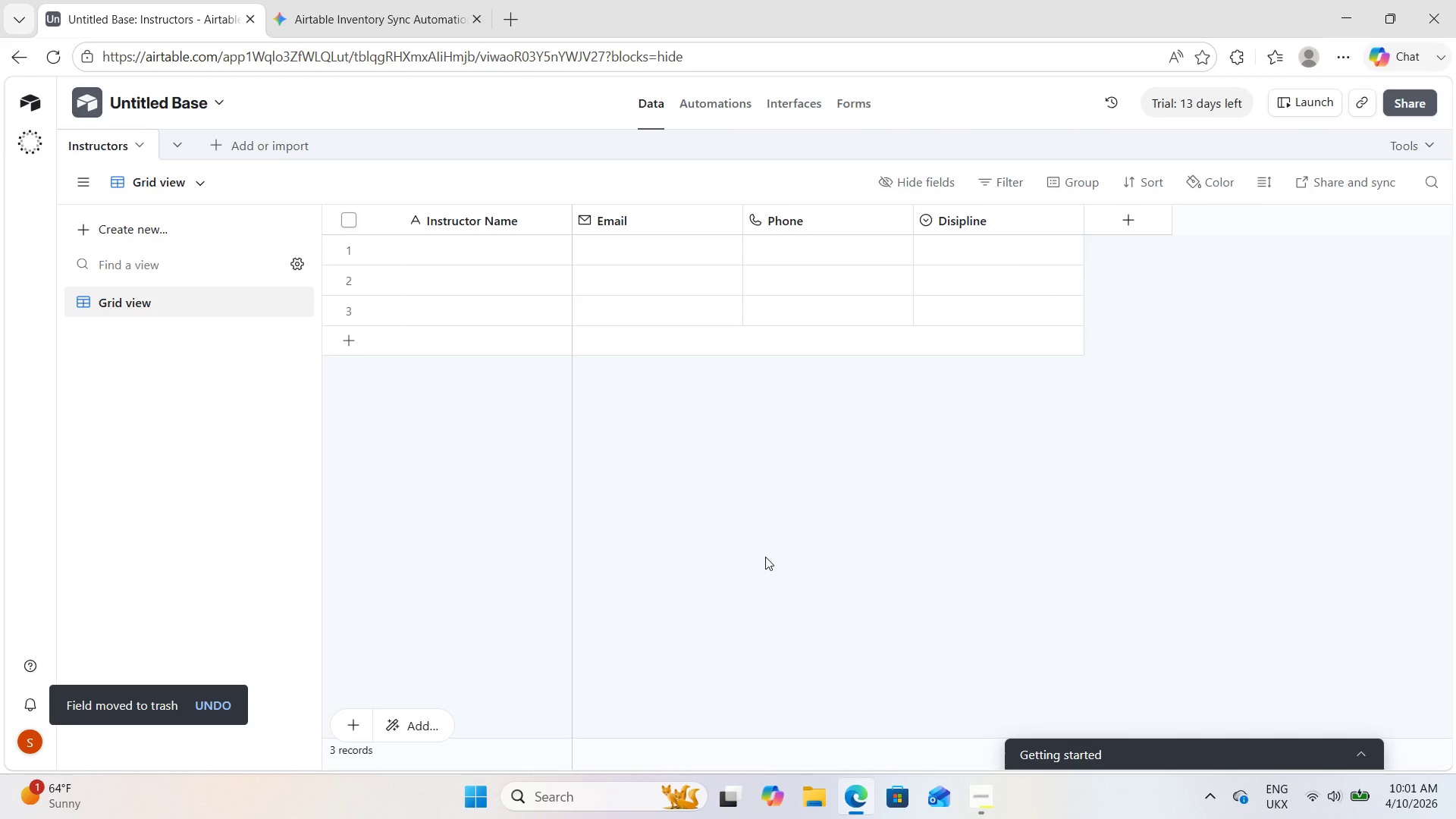 
double_click([440, 248])
 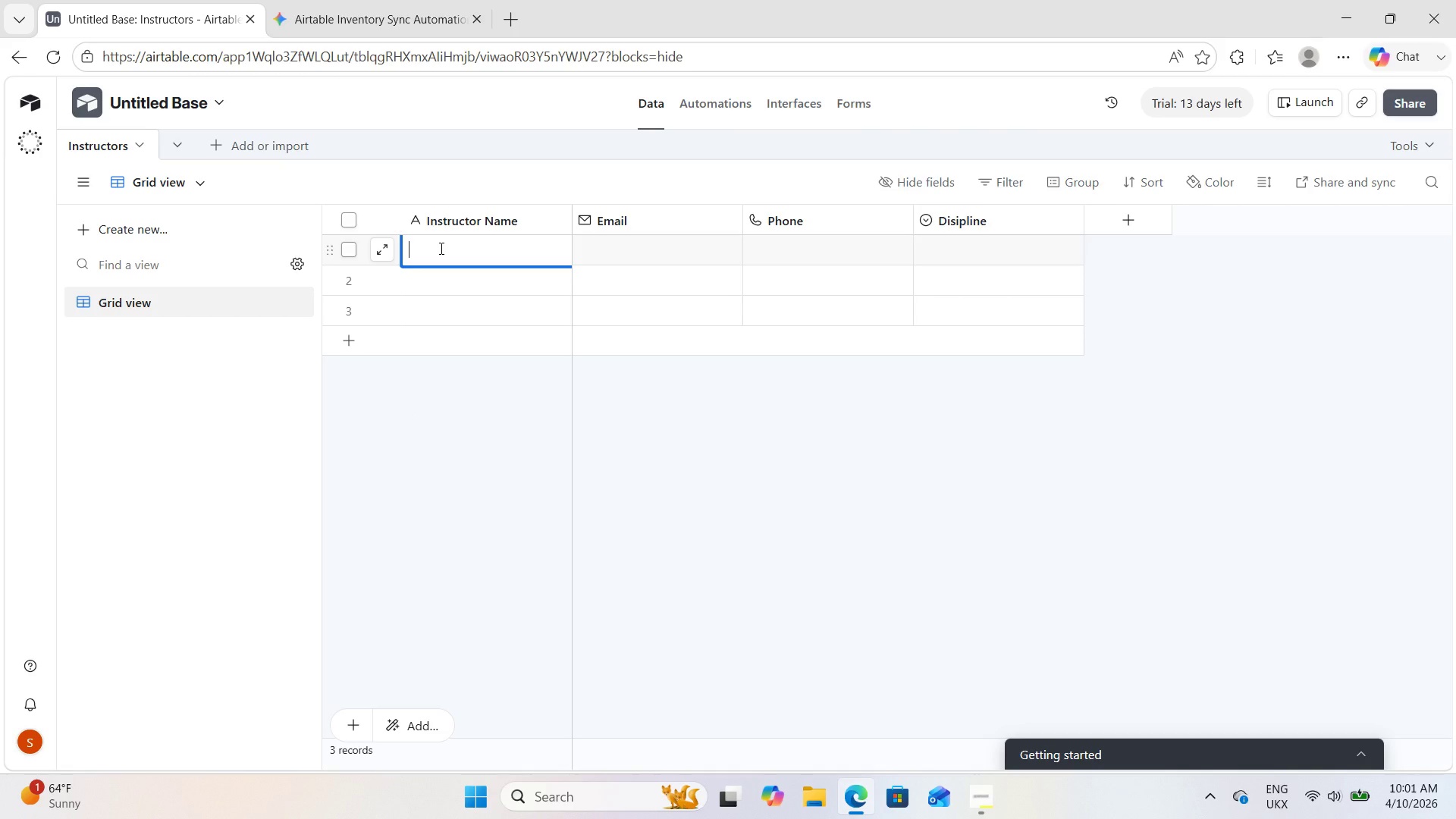 
type(Julianna Moretti)
 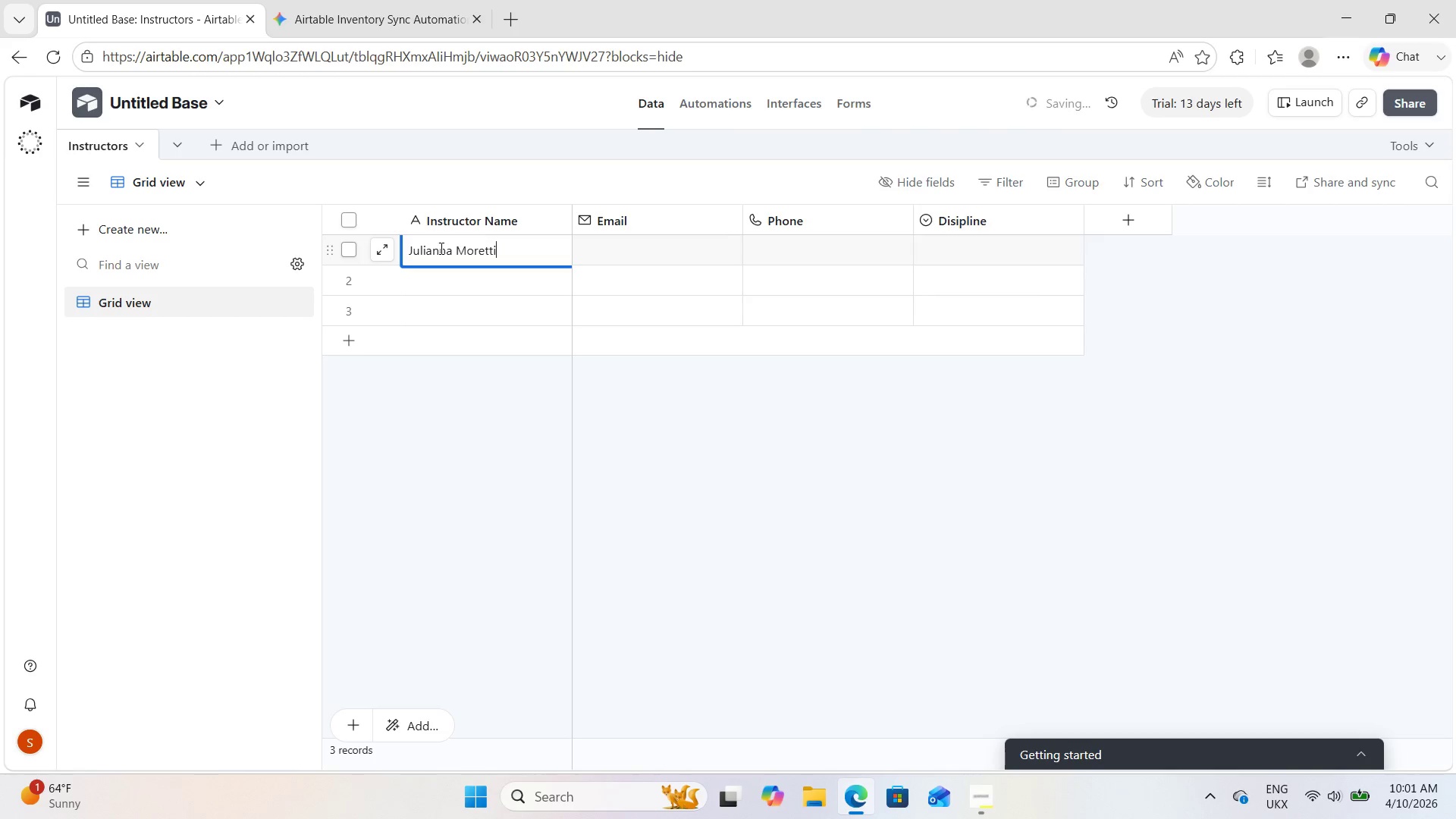 
left_click([453, 284])
 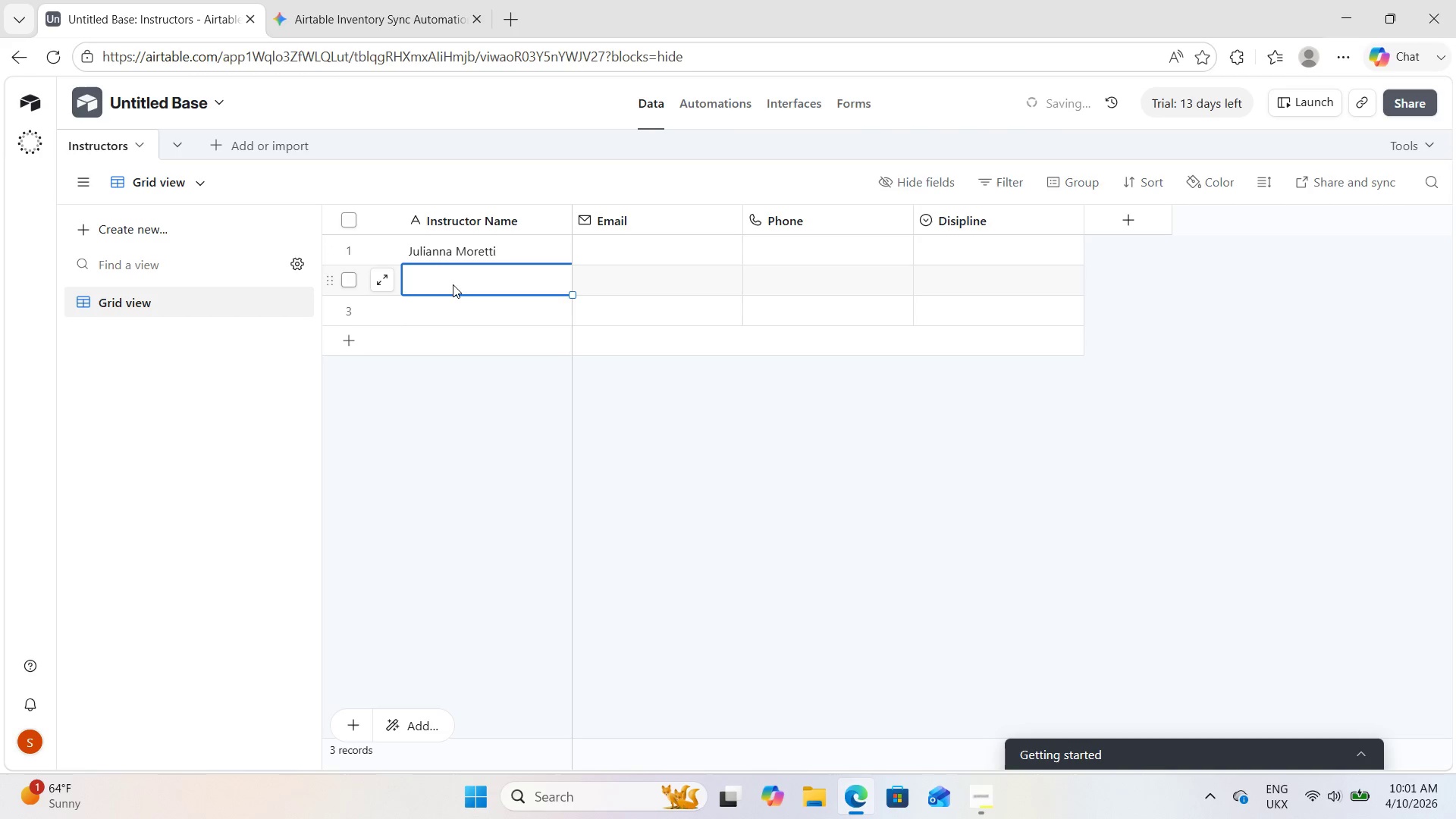 
type(Viktor Volkov)
 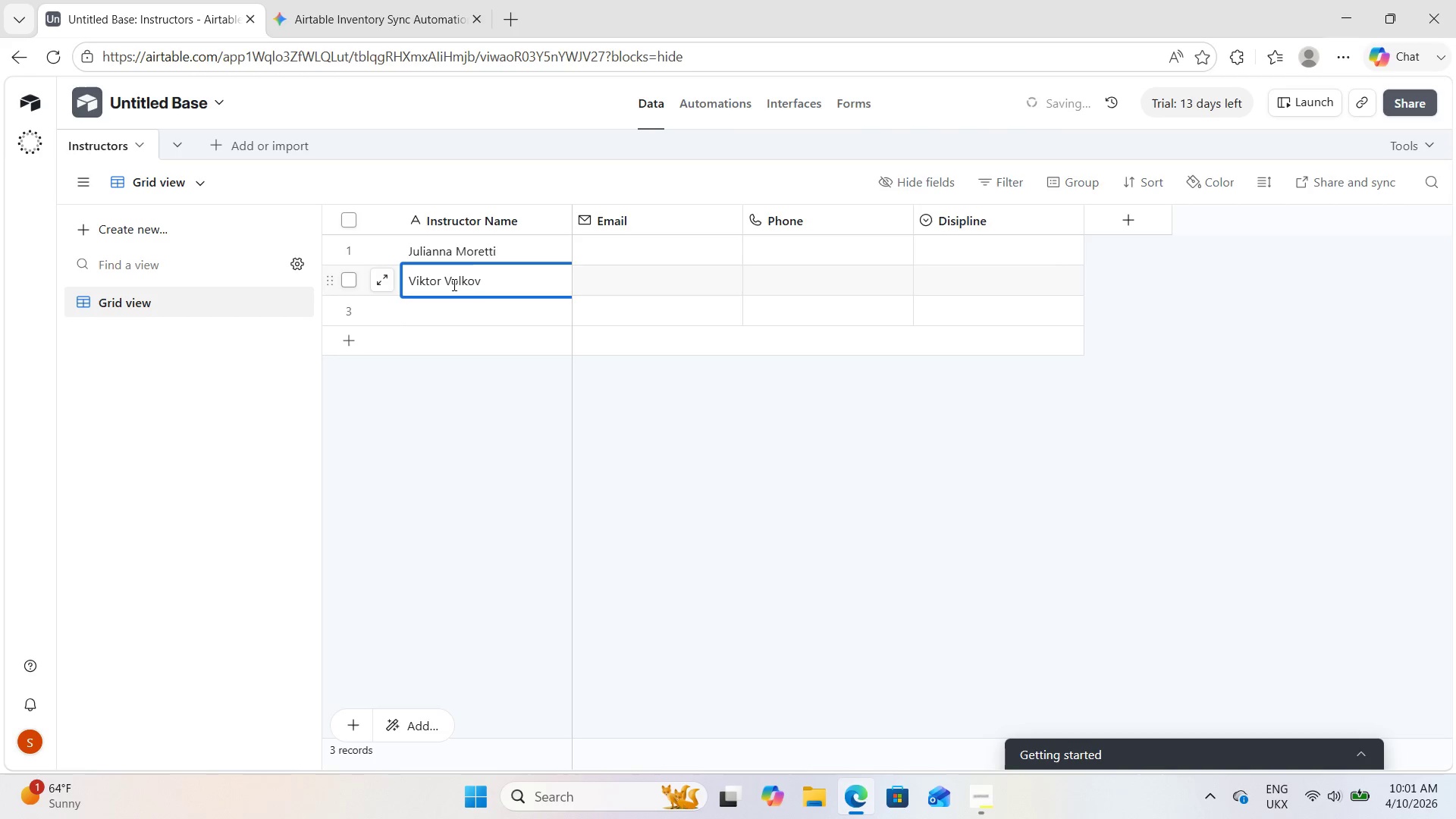 
left_click([453, 319])
 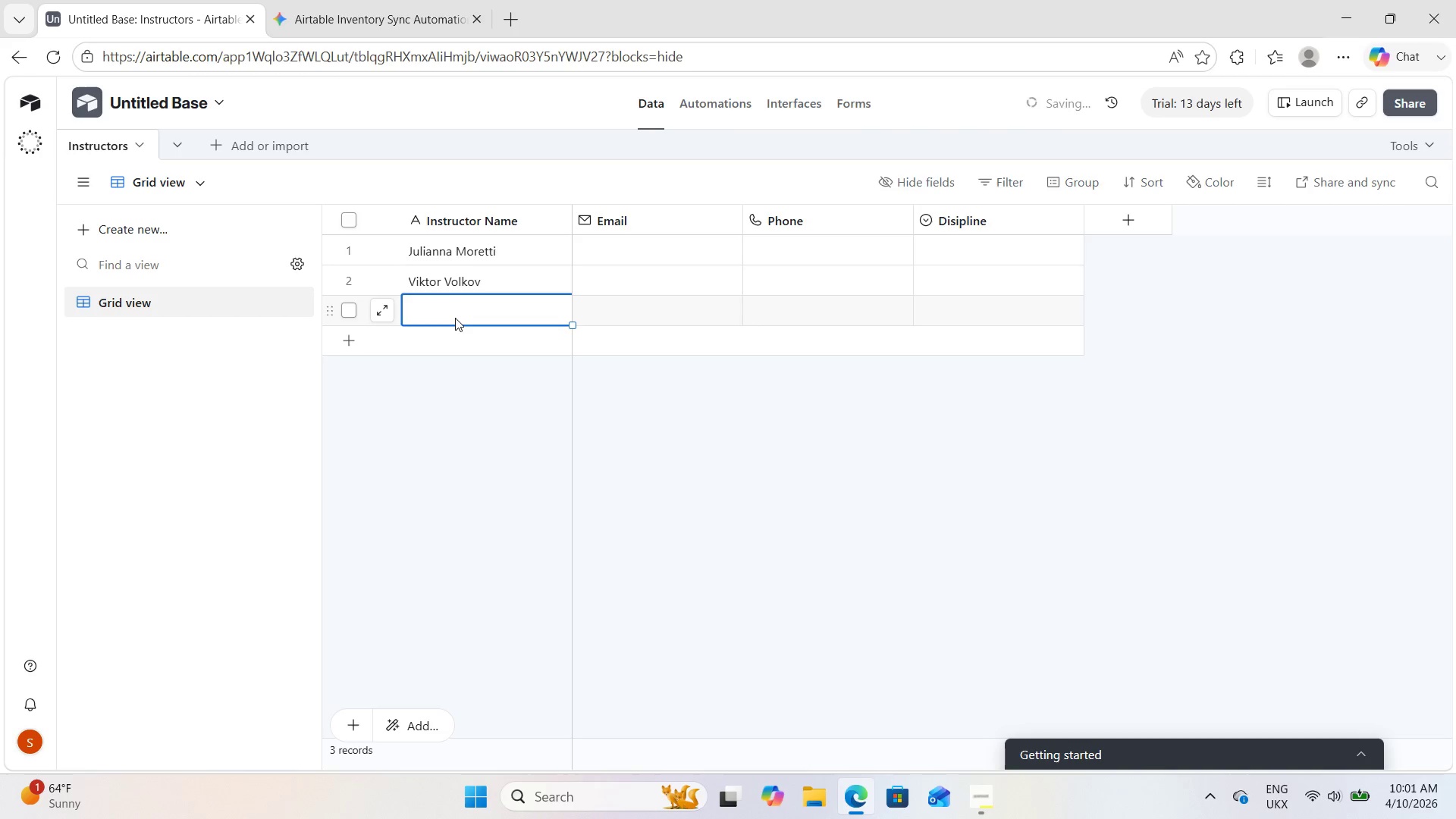 
type(Sarah Chen)
 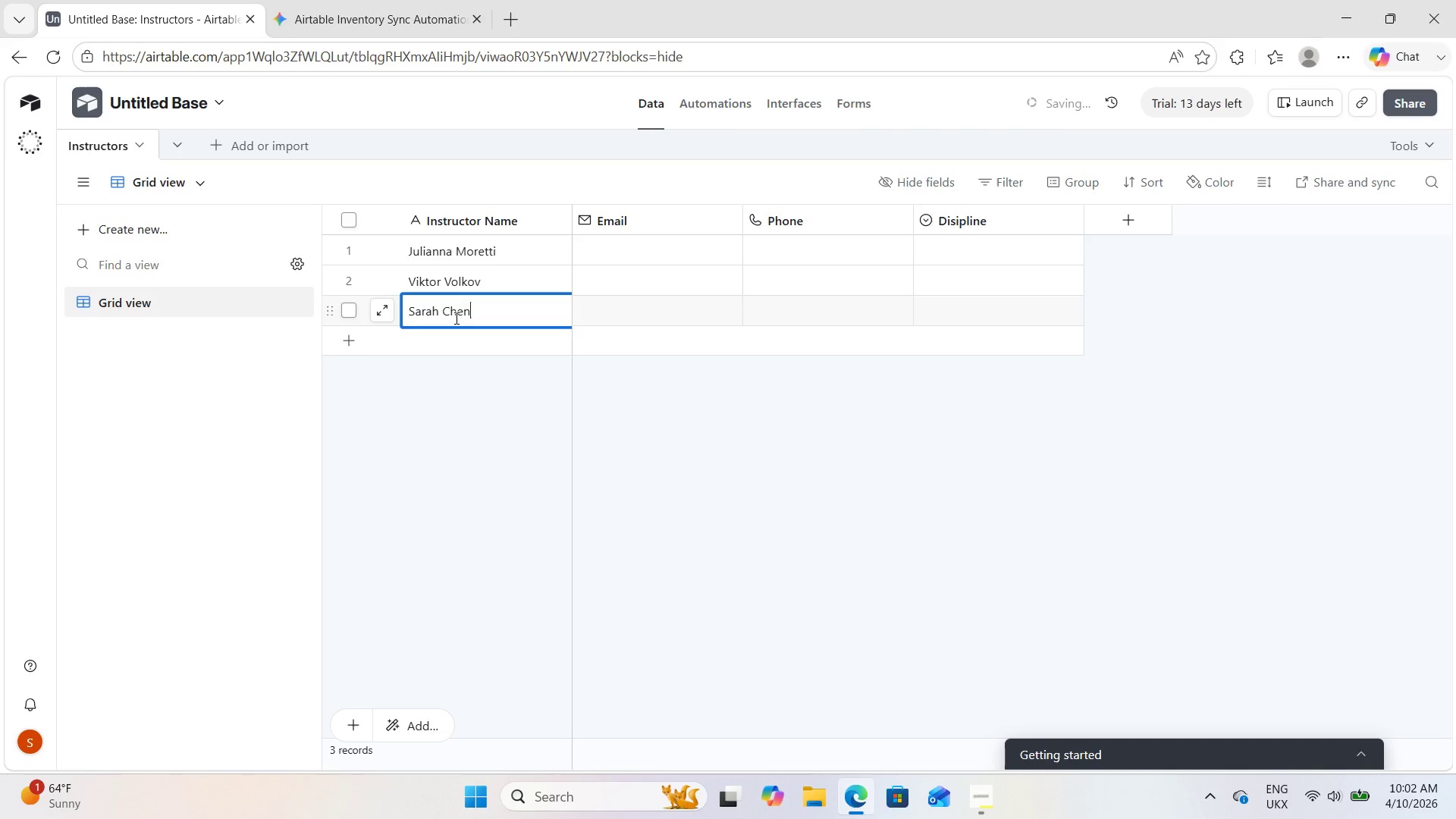 
double_click([451, 344])
 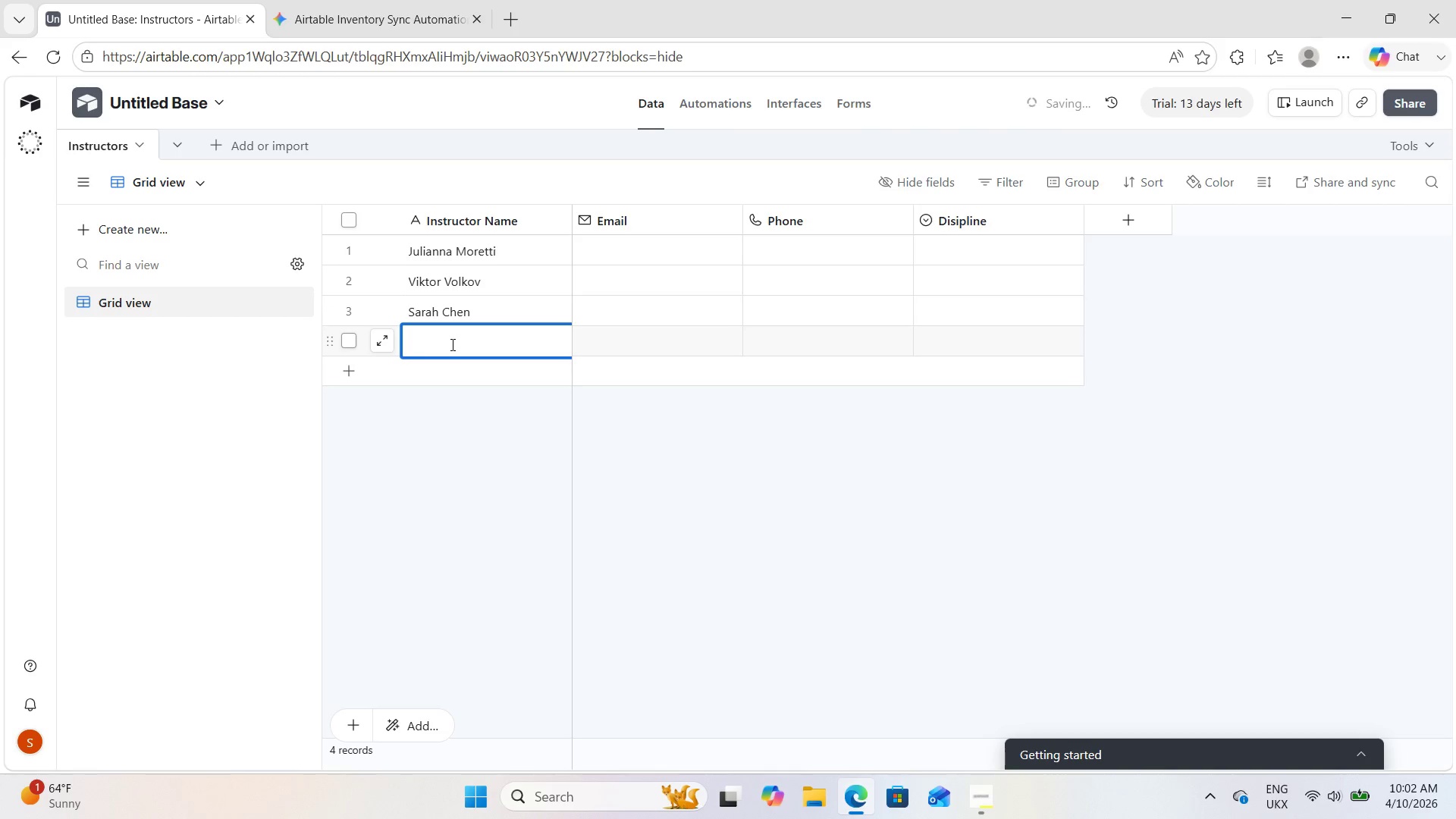 
type(March)
key(Backspace)
type(us Throne)
 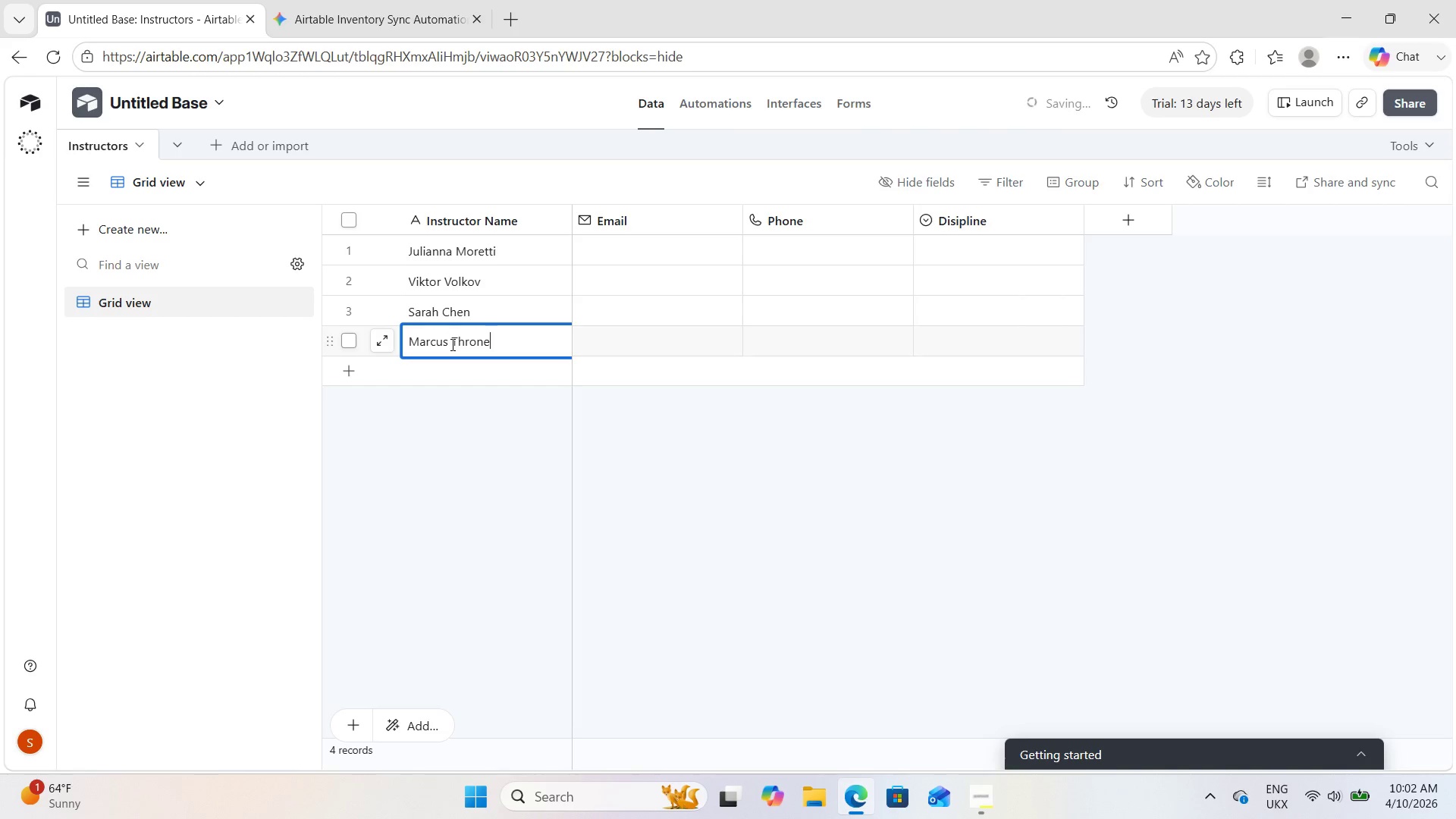 
double_click([451, 372])
 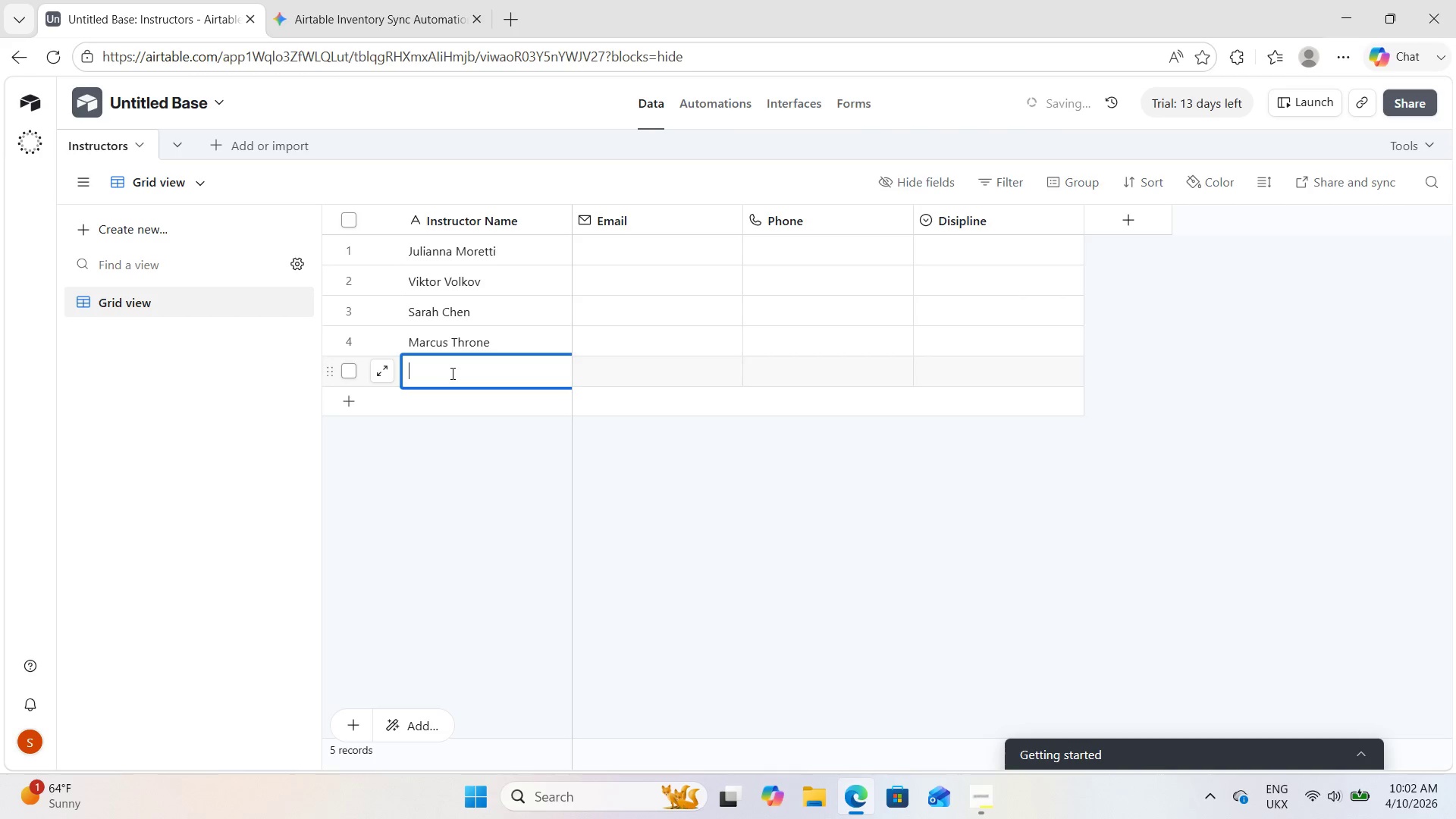 
type(Elena Rodriguez)
 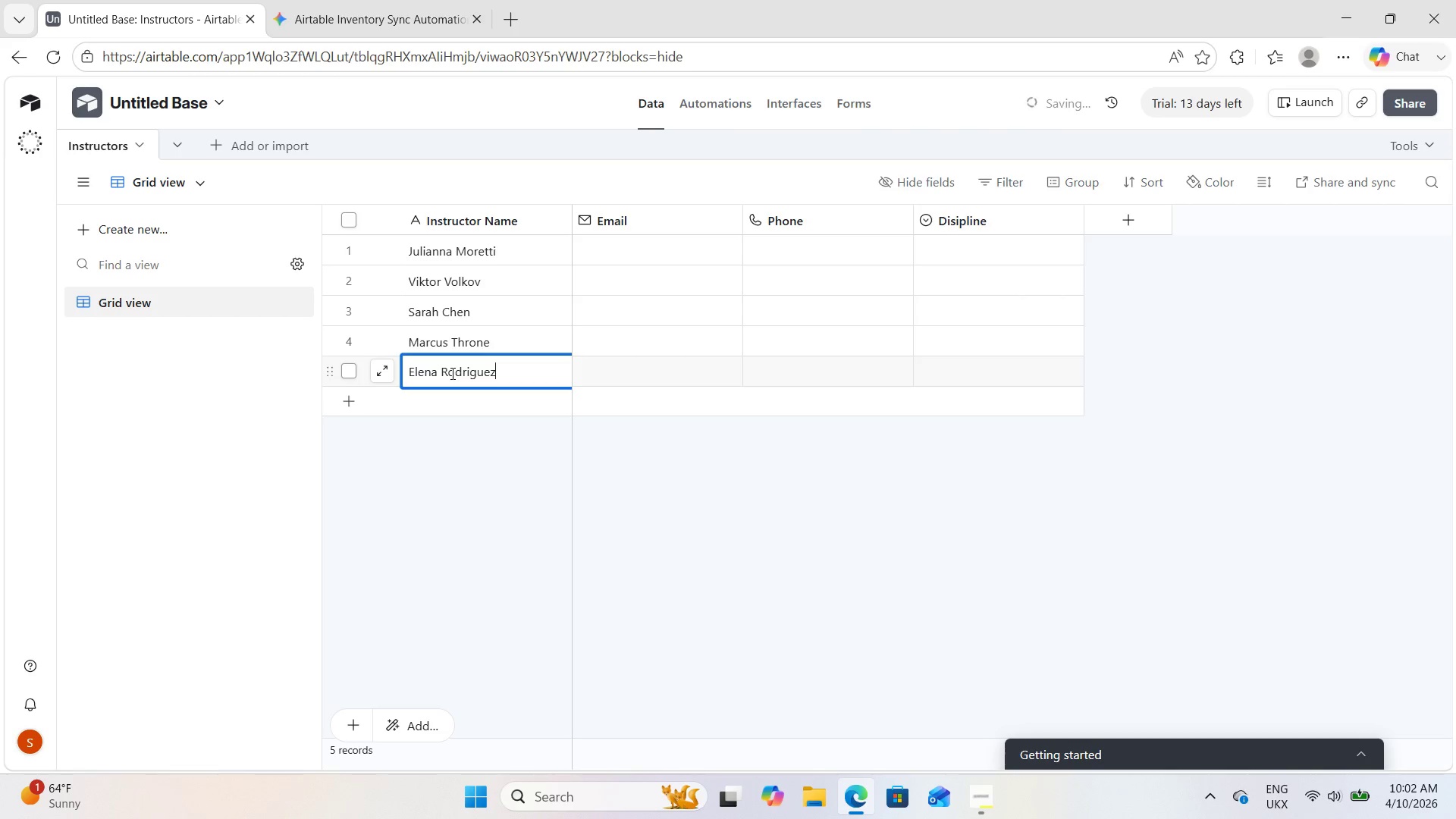 
left_click([964, 244])
 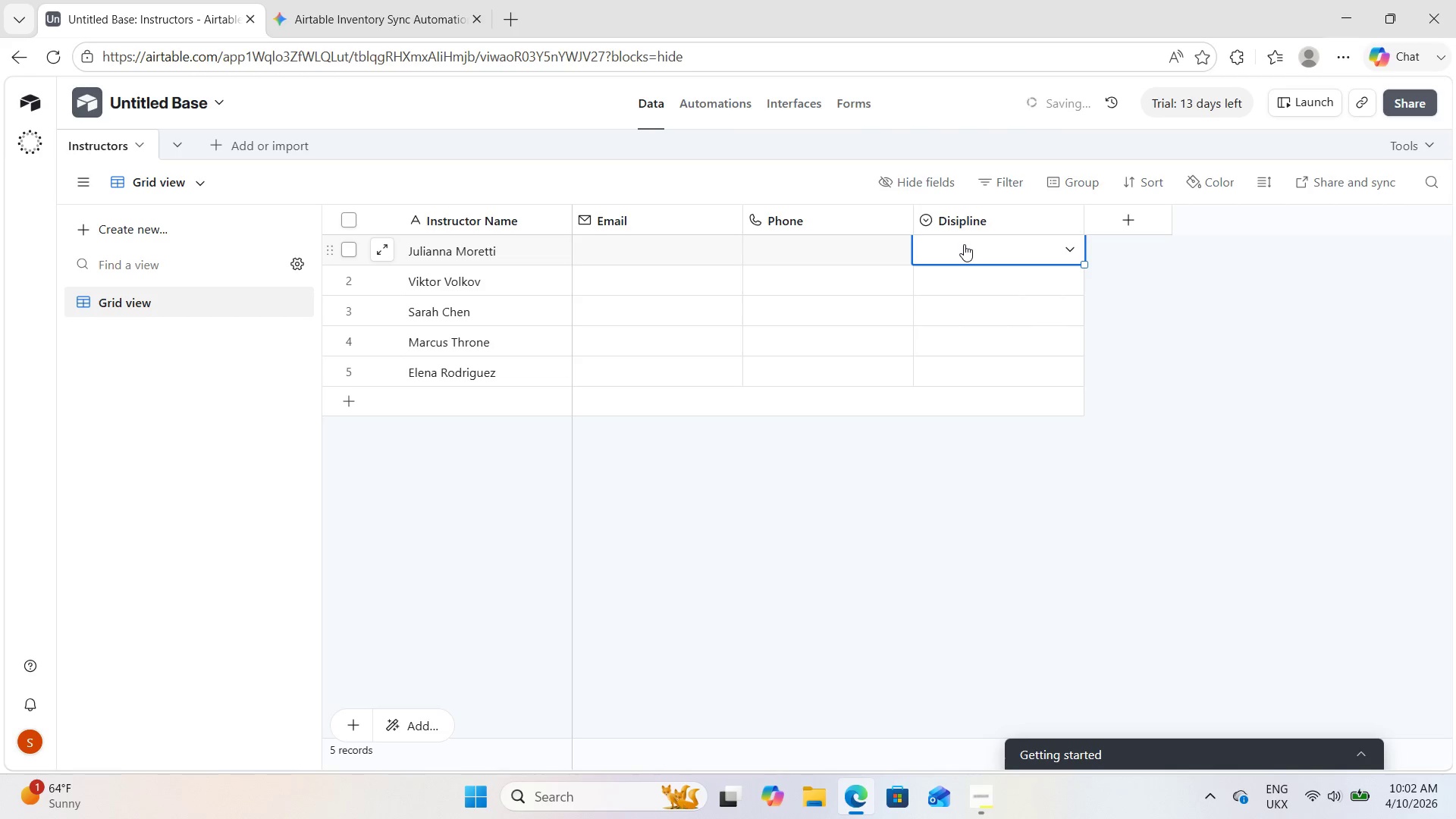 
left_click([993, 246])
 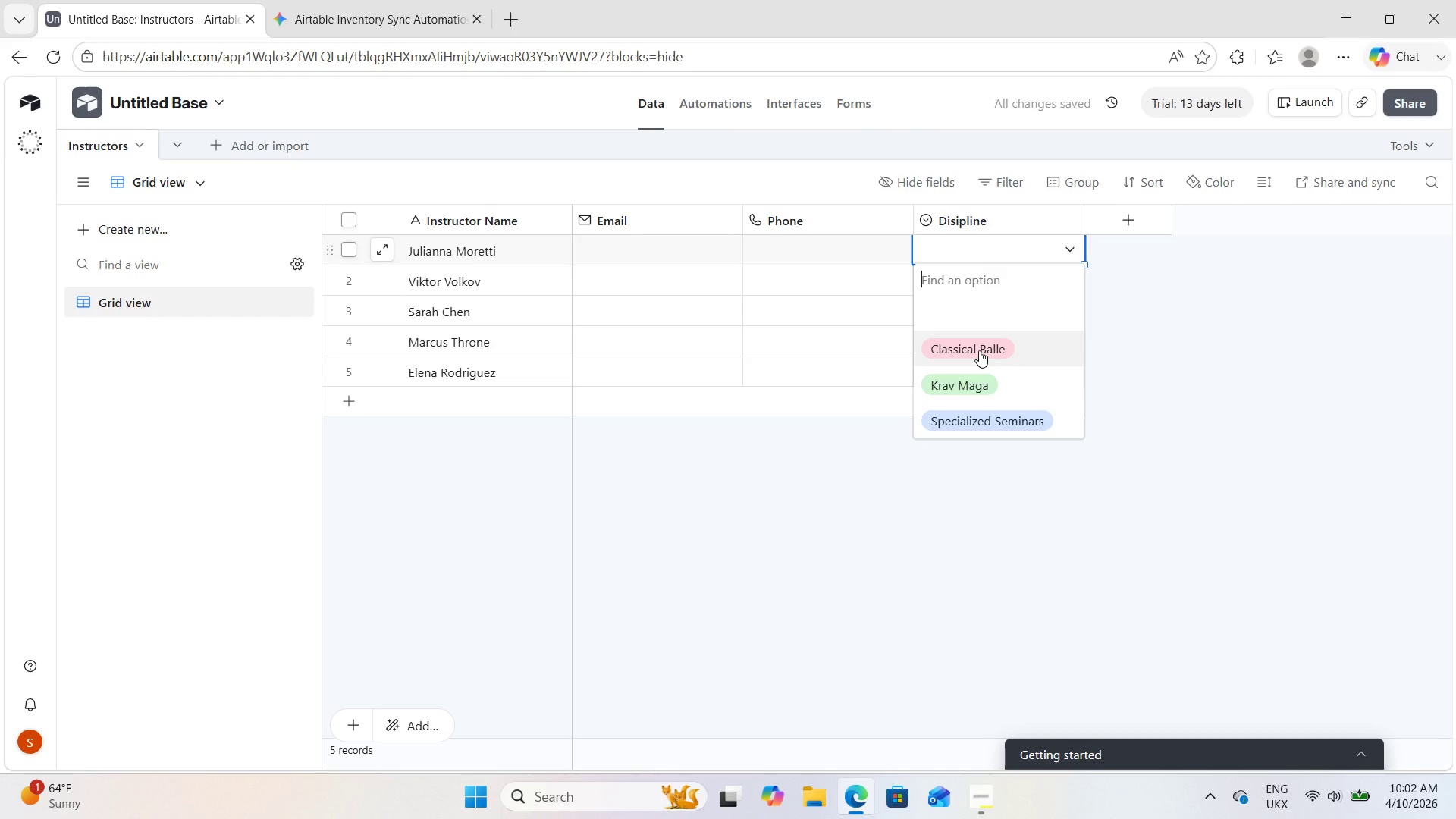 
left_click([979, 350])
 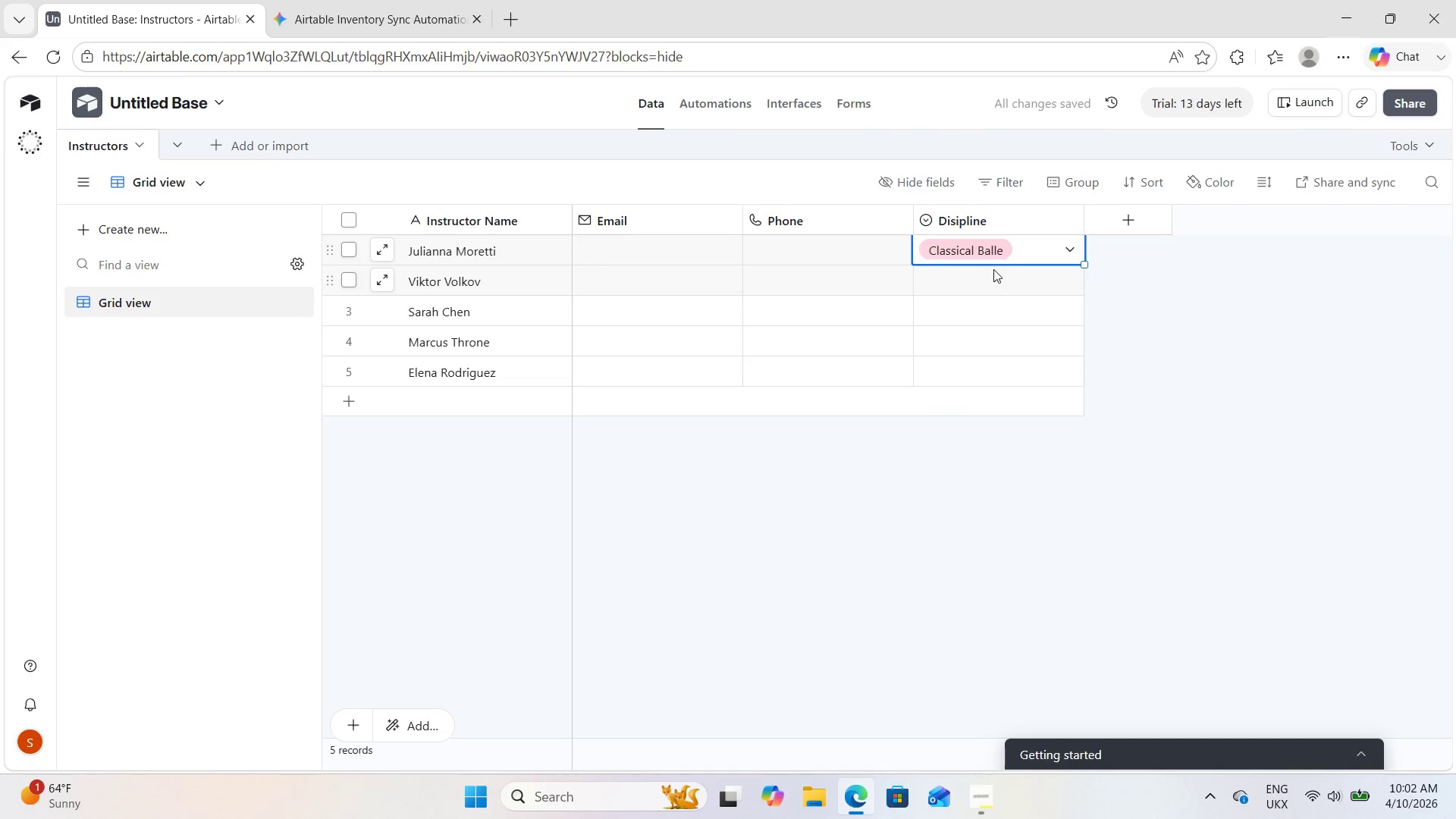 
left_click([1010, 286])
 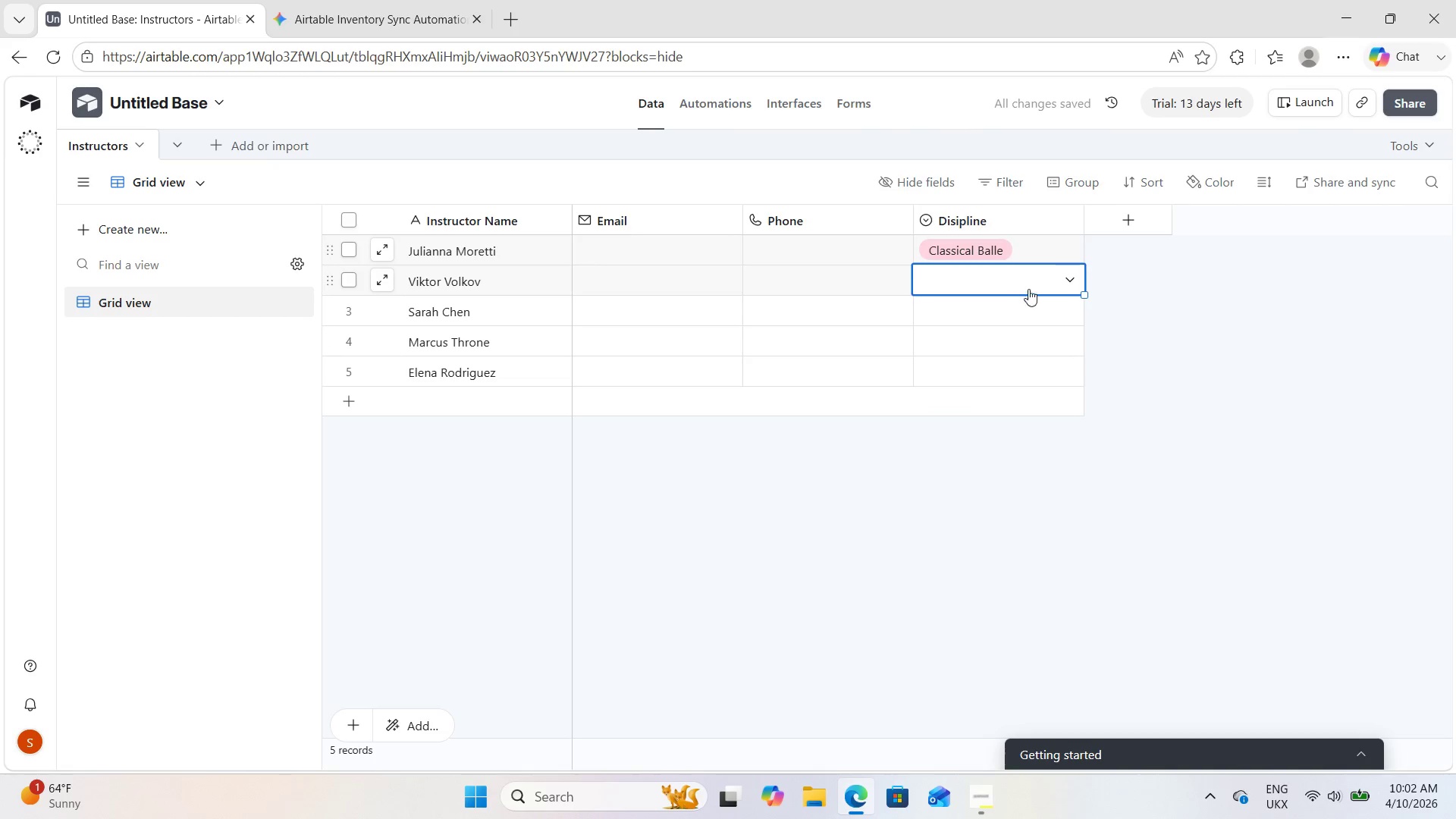 
left_click([1071, 274])
 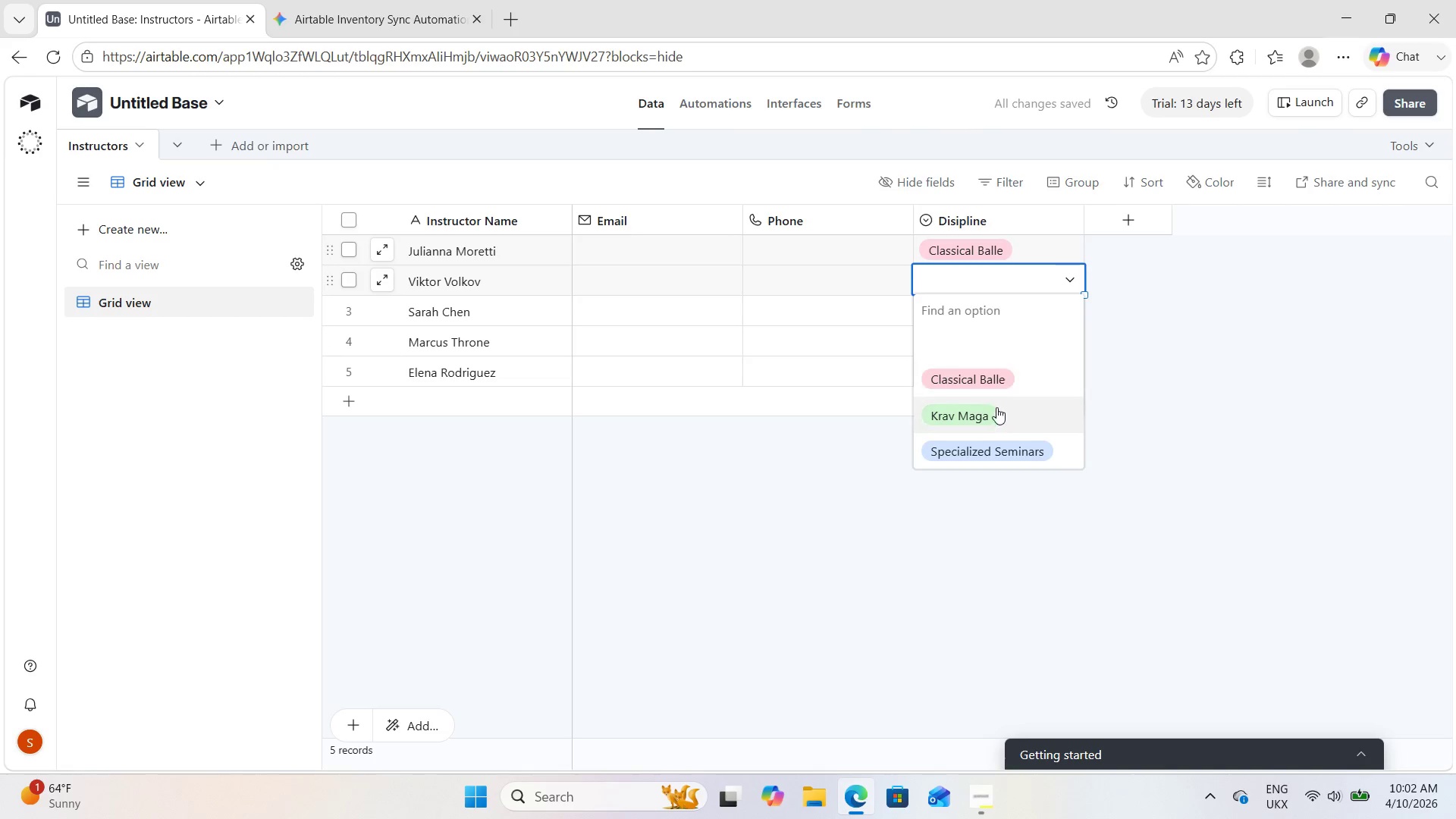 
left_click([996, 407])
 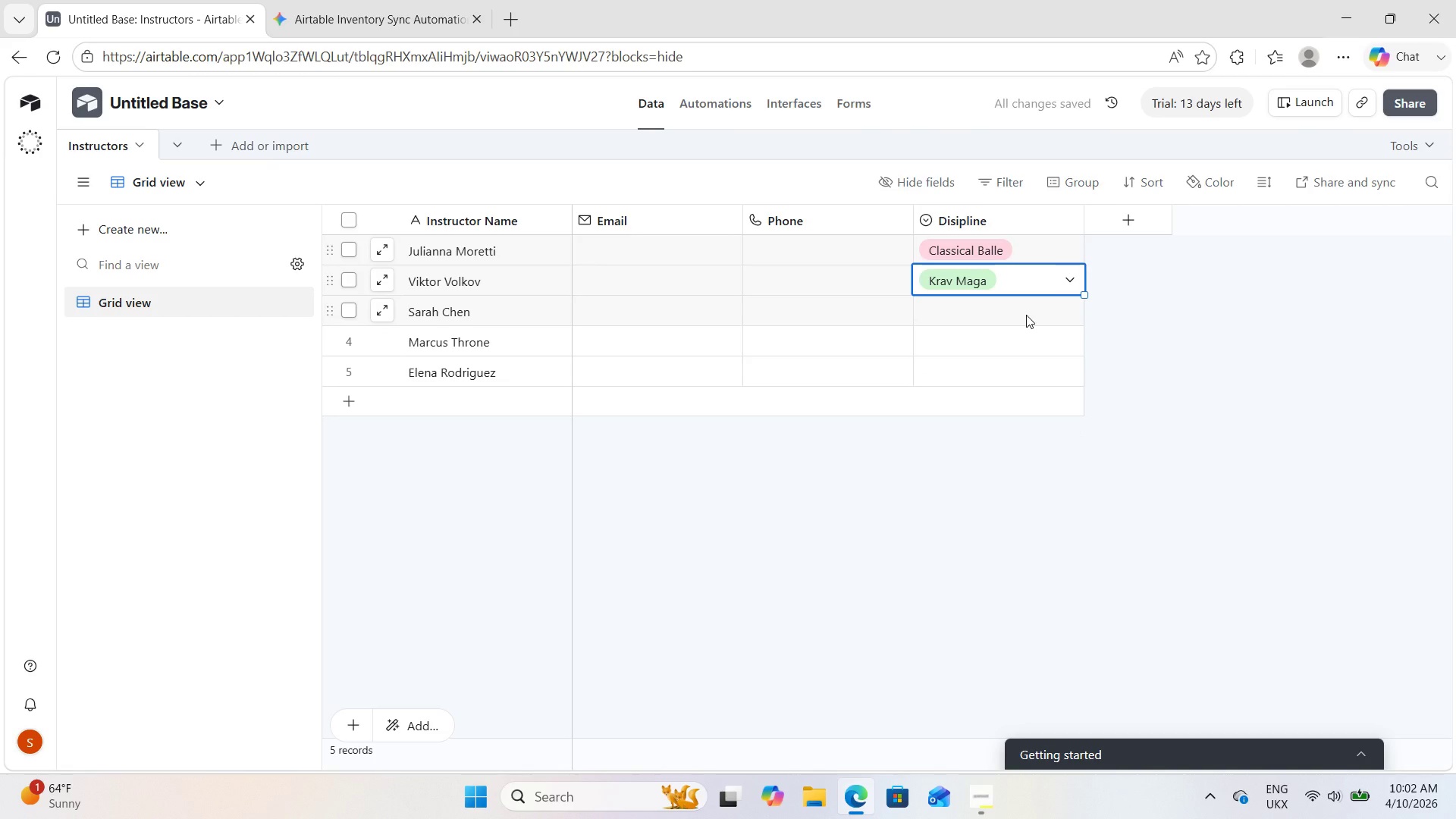 
left_click([1026, 313])
 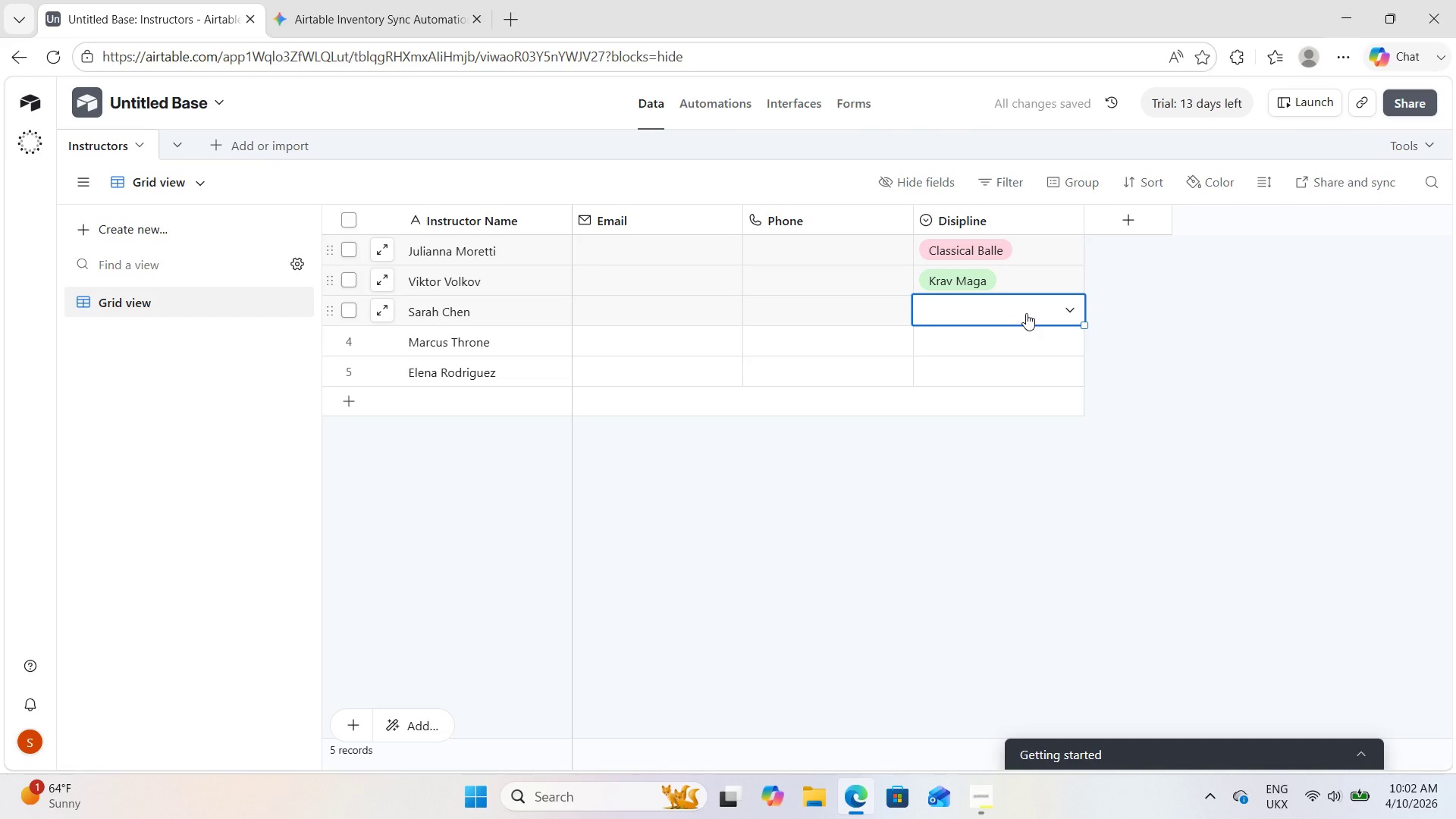 
left_click([1026, 313])
 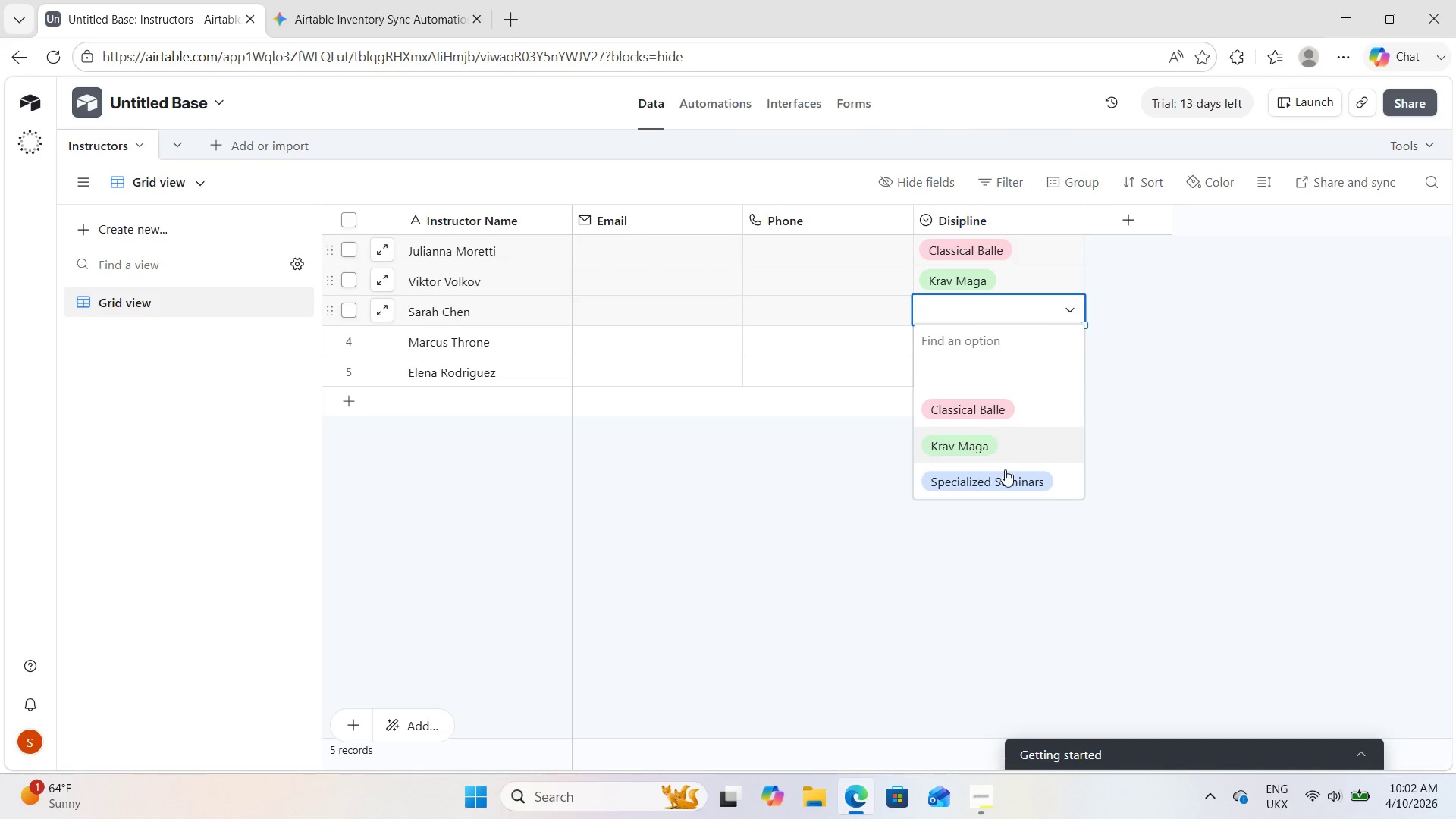 
wait(5.62)
 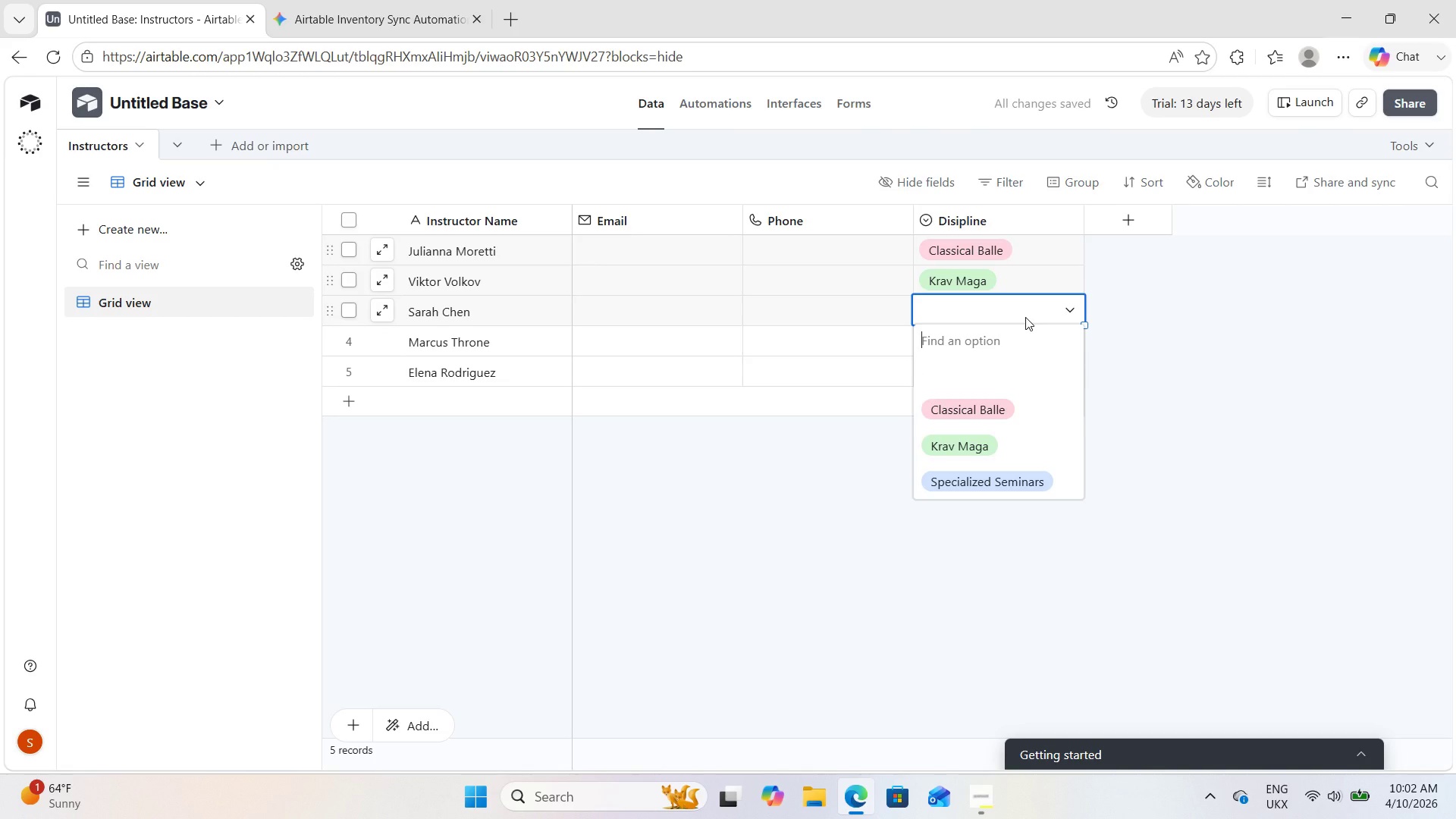 
left_click([1000, 413])
 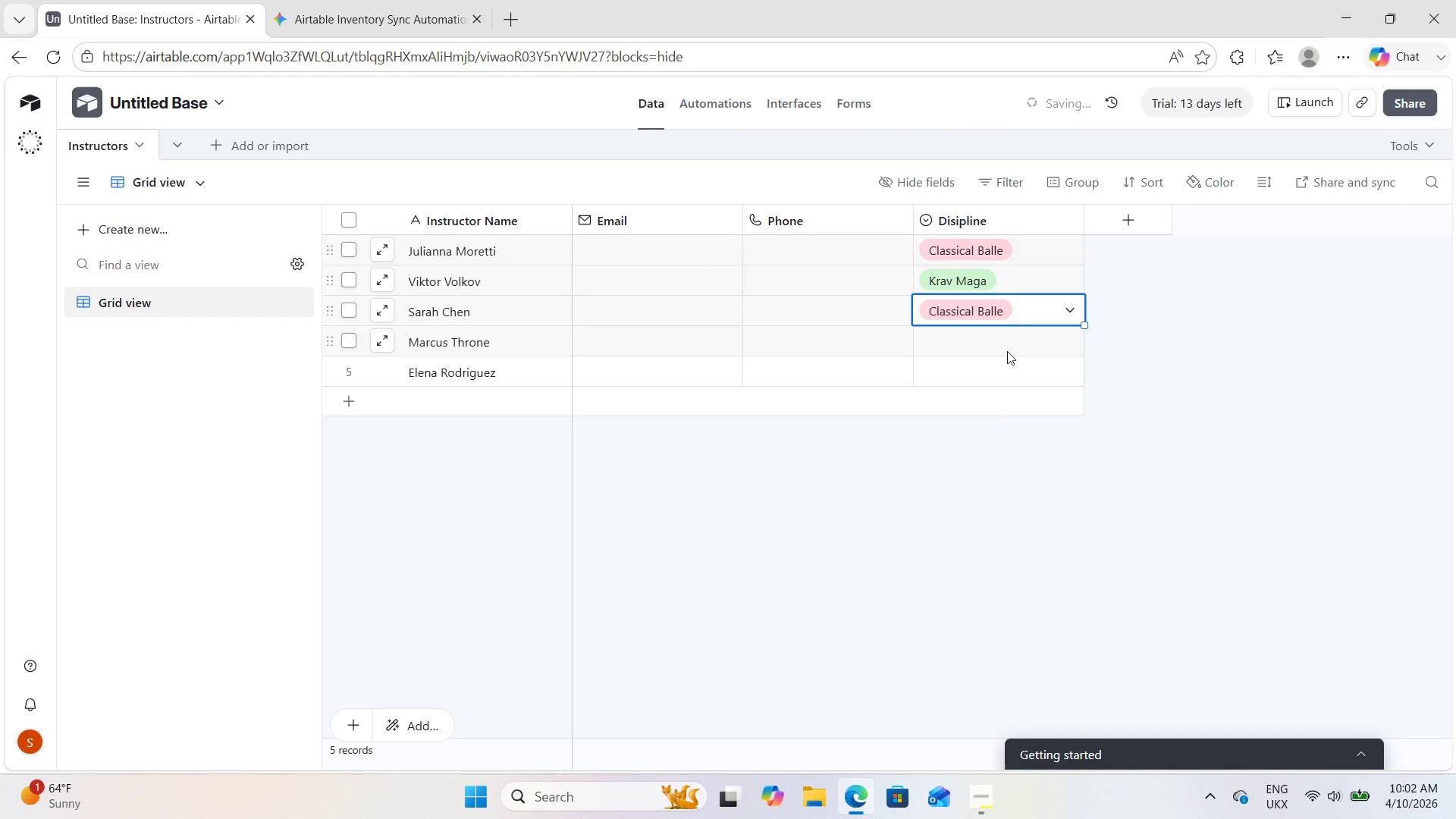 
left_click([1018, 347])
 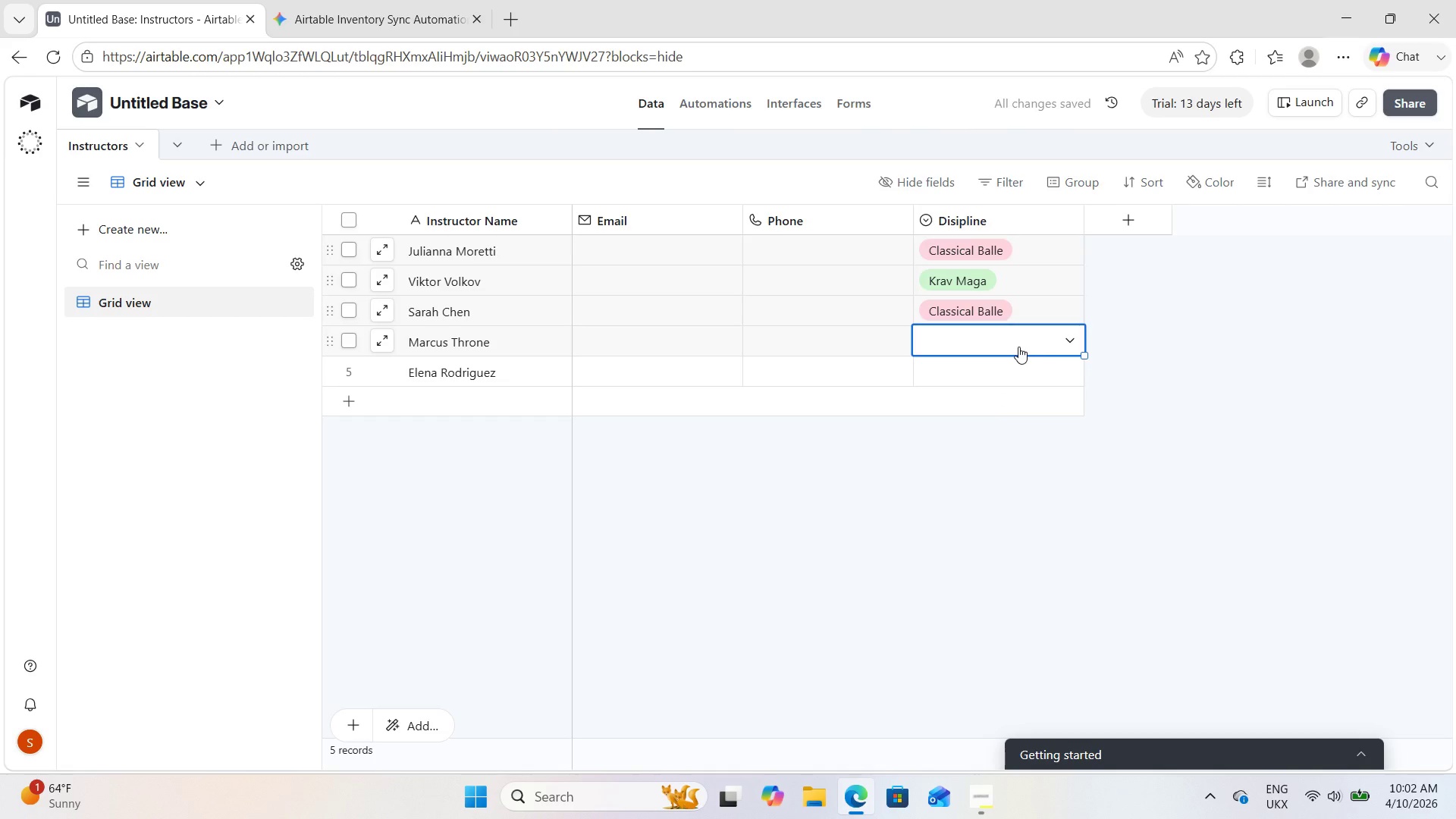 
left_click([1018, 347])
 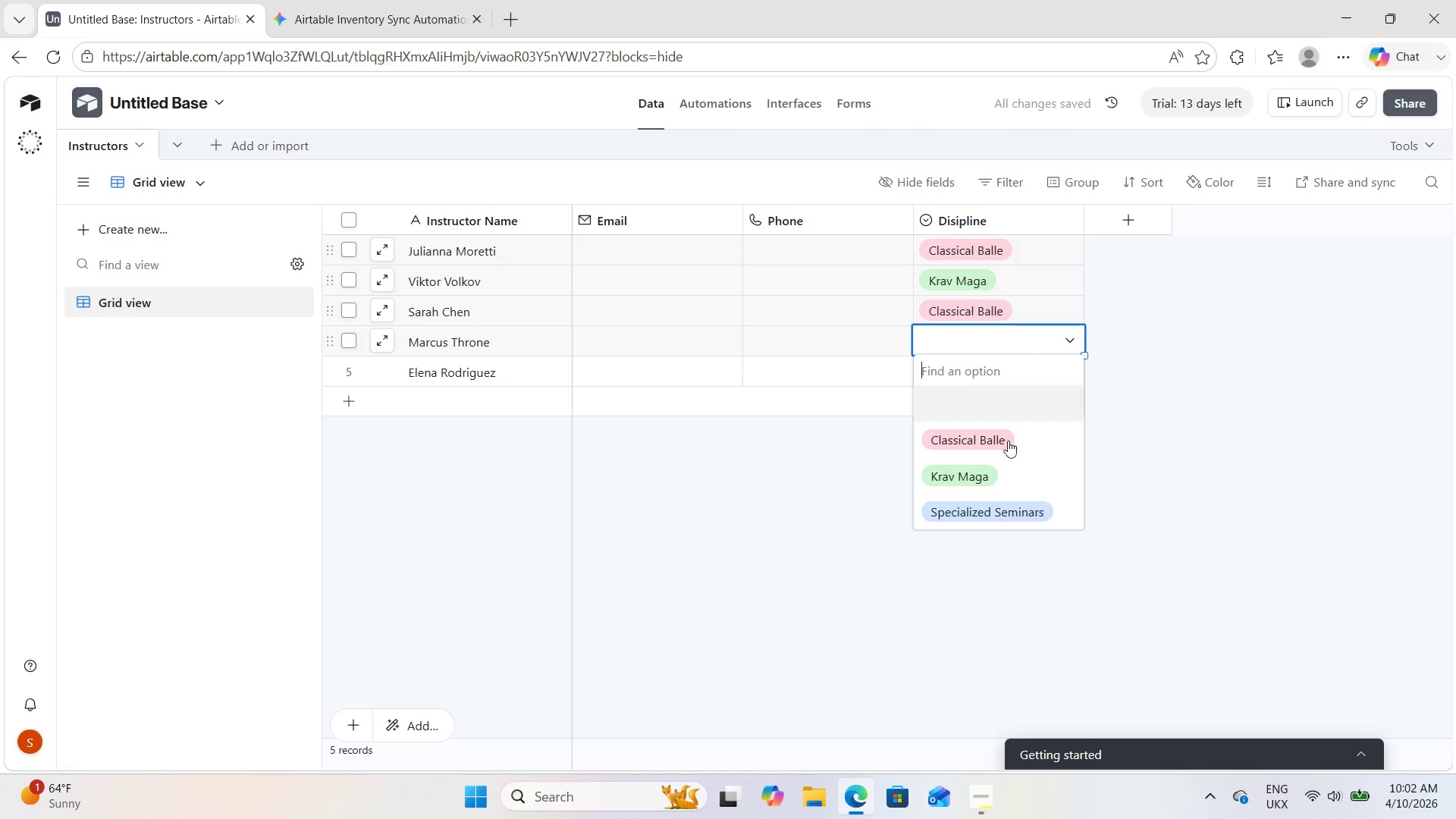 
left_click([996, 466])
 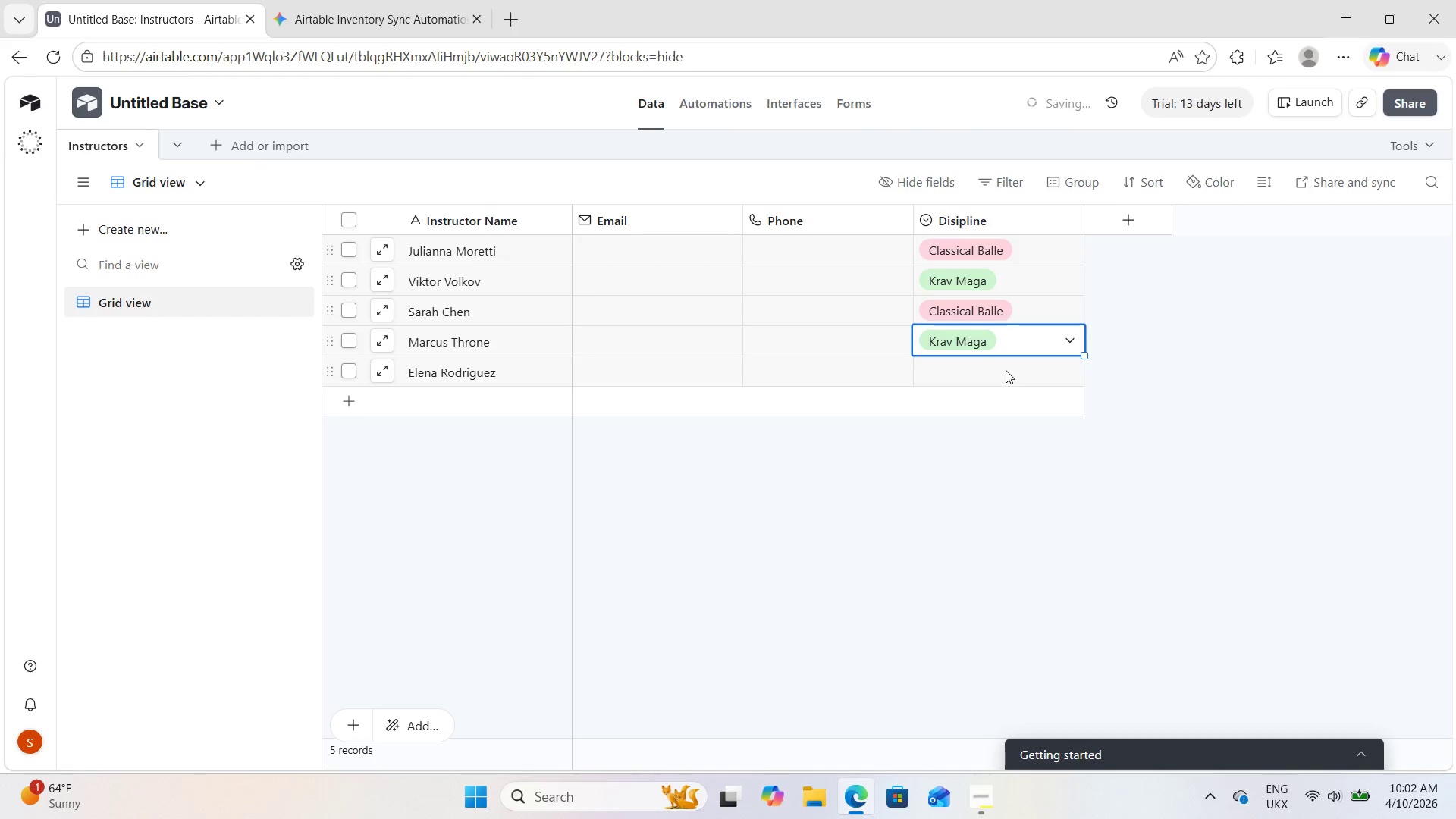 
double_click([1006, 370])
 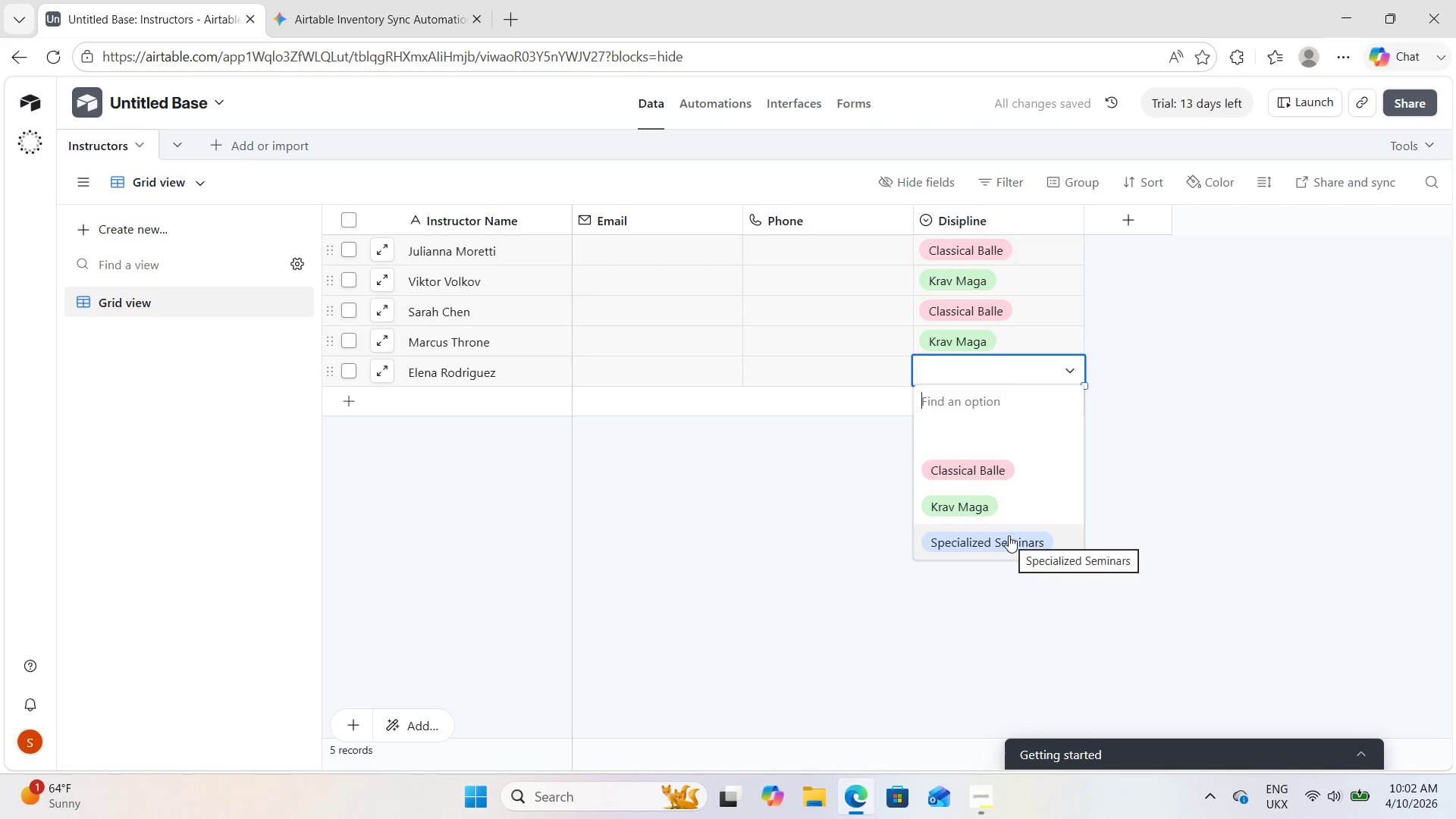 
left_click([1009, 535])
 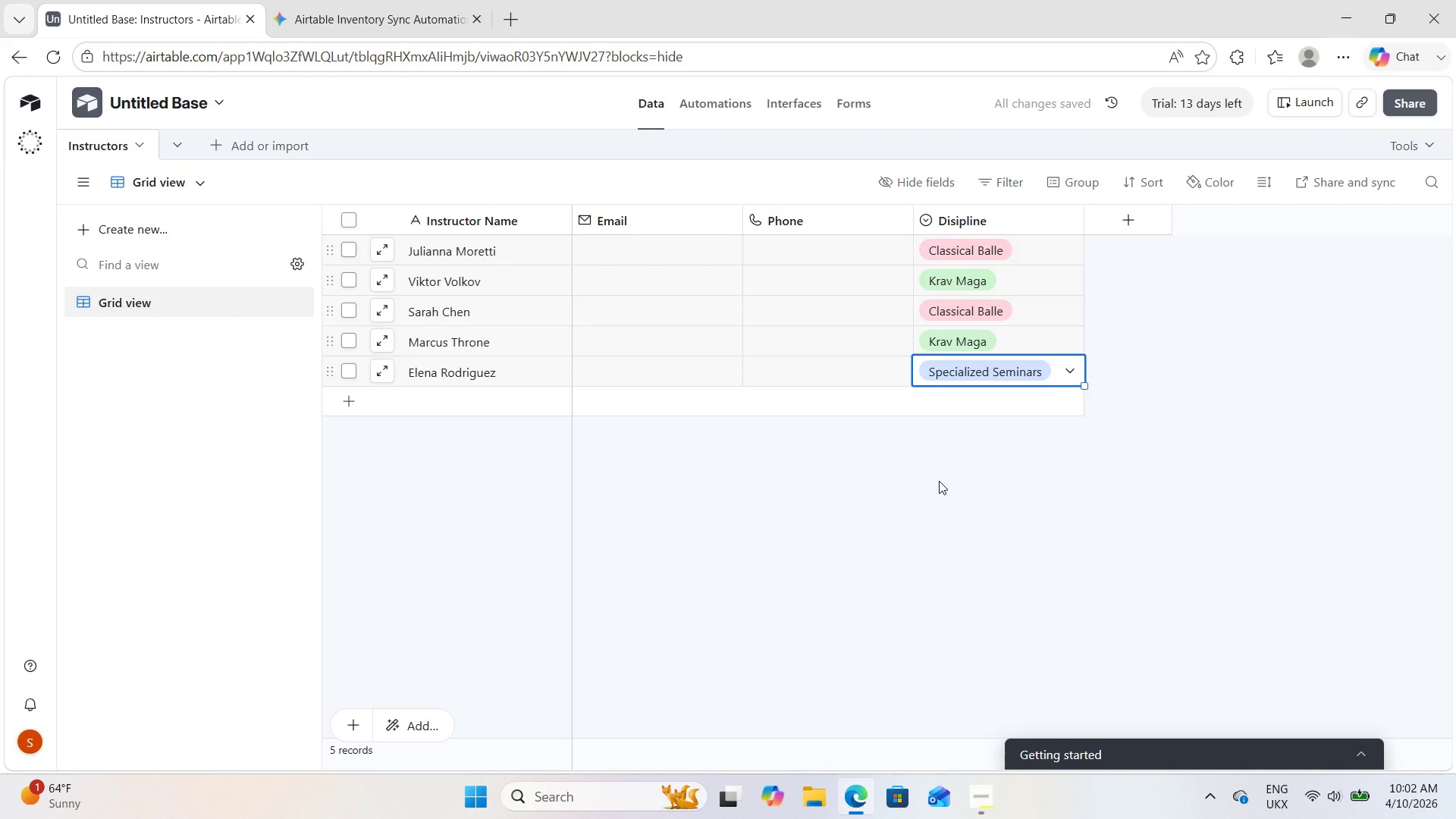 
left_click([683, 544])
 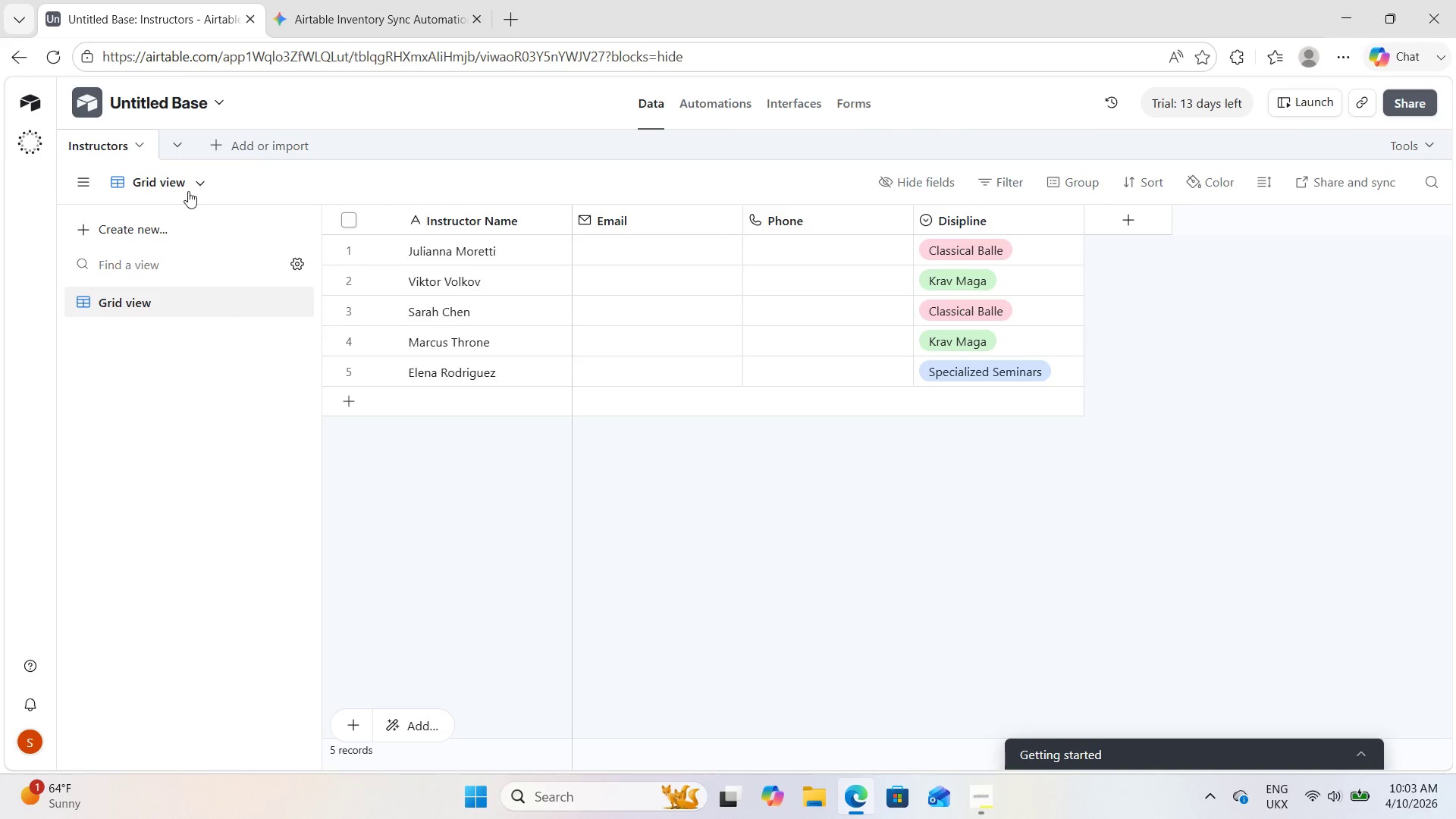 
left_click([172, 139])
 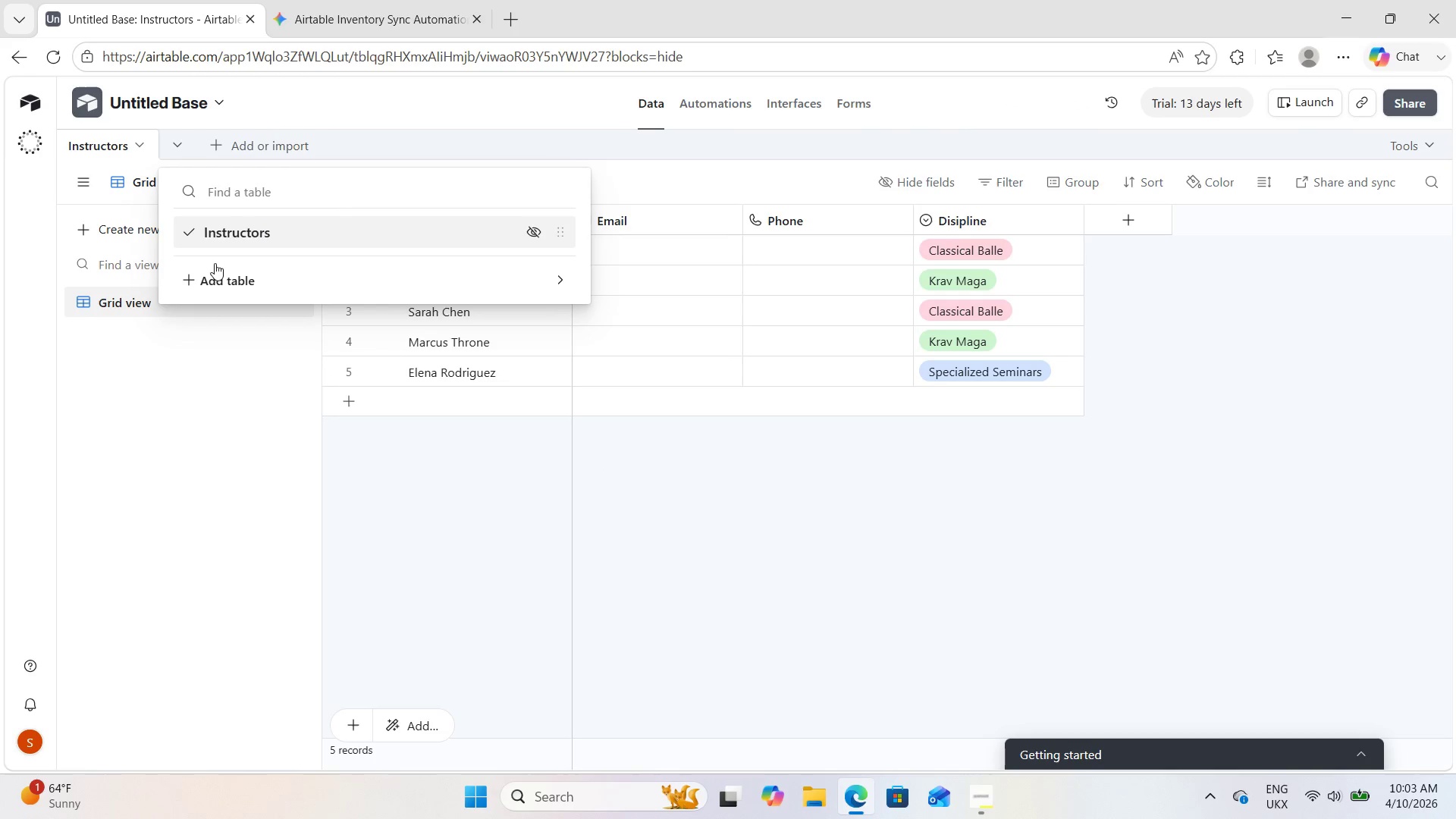 
left_click([215, 279])
 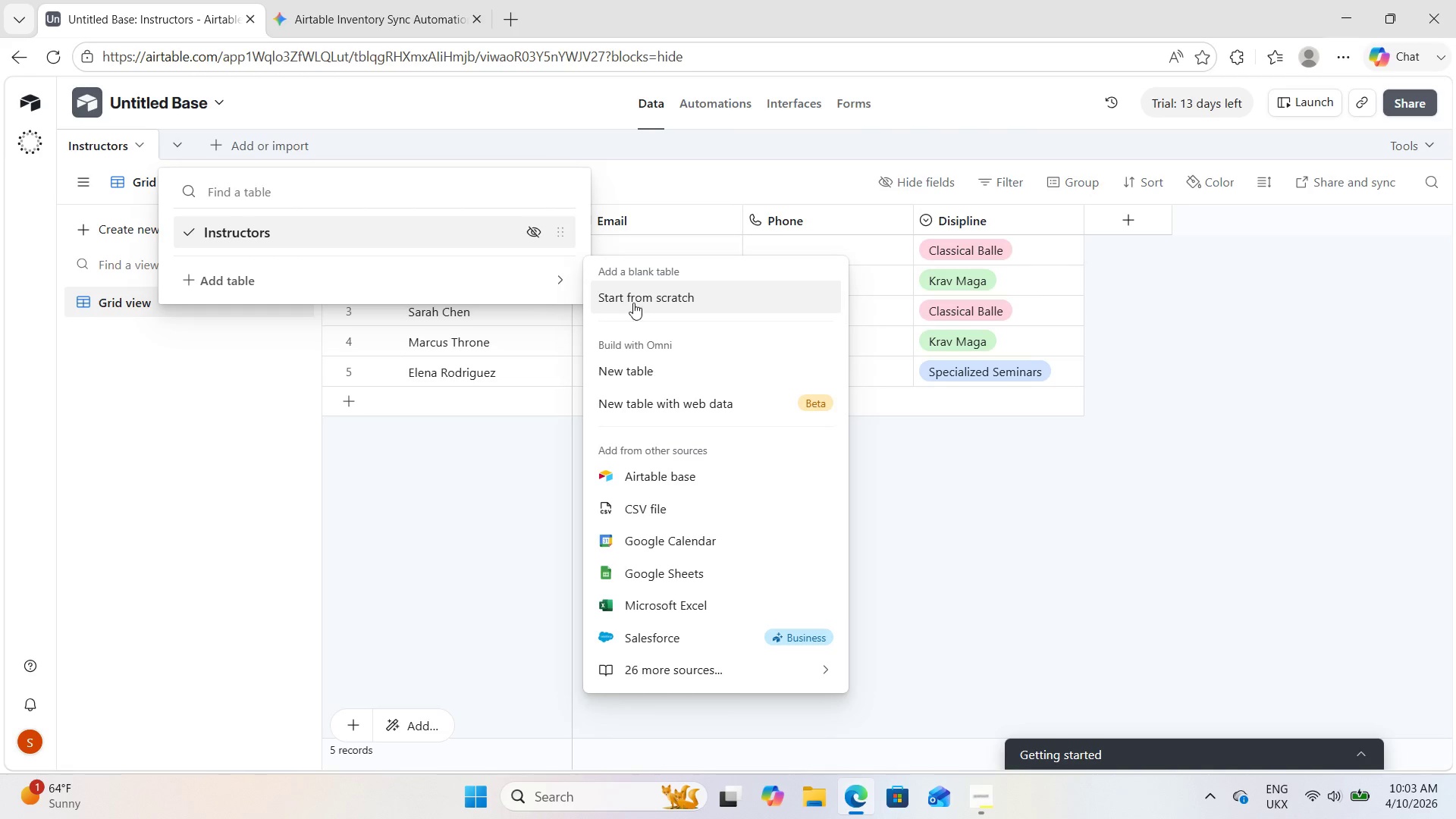 
left_click([633, 301])
 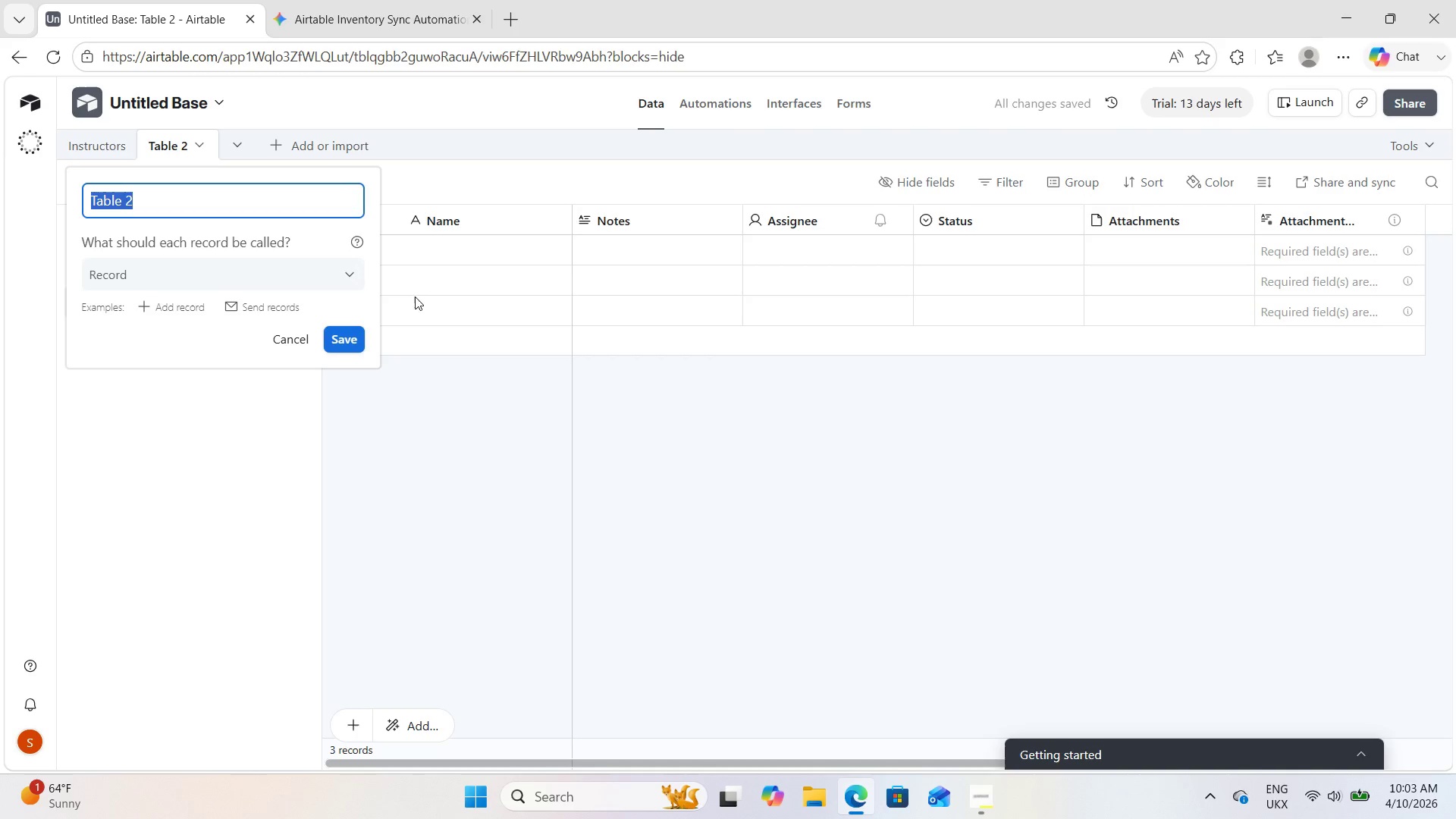 
type(Services & Fees)
 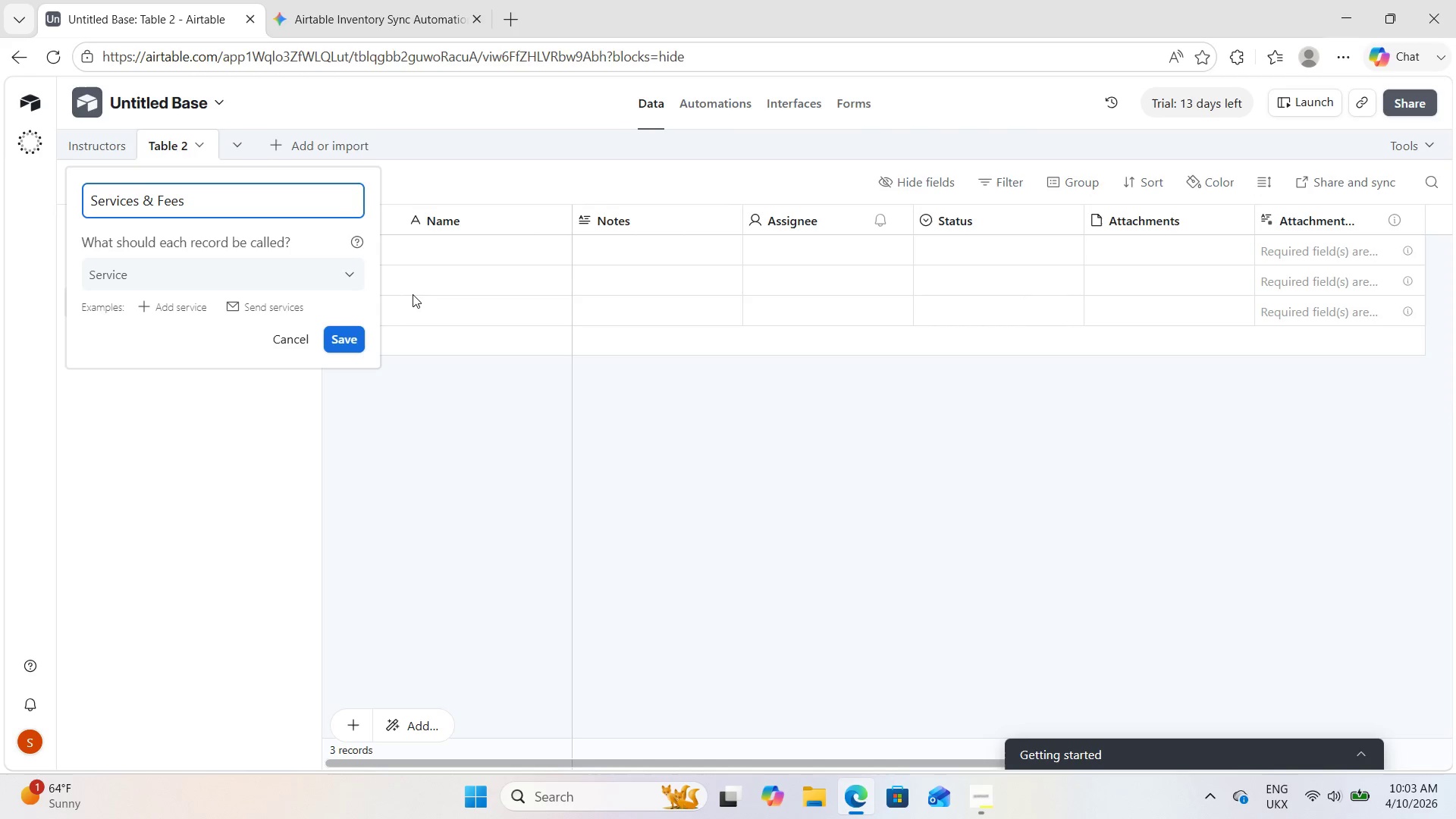 
left_click([342, 334])
 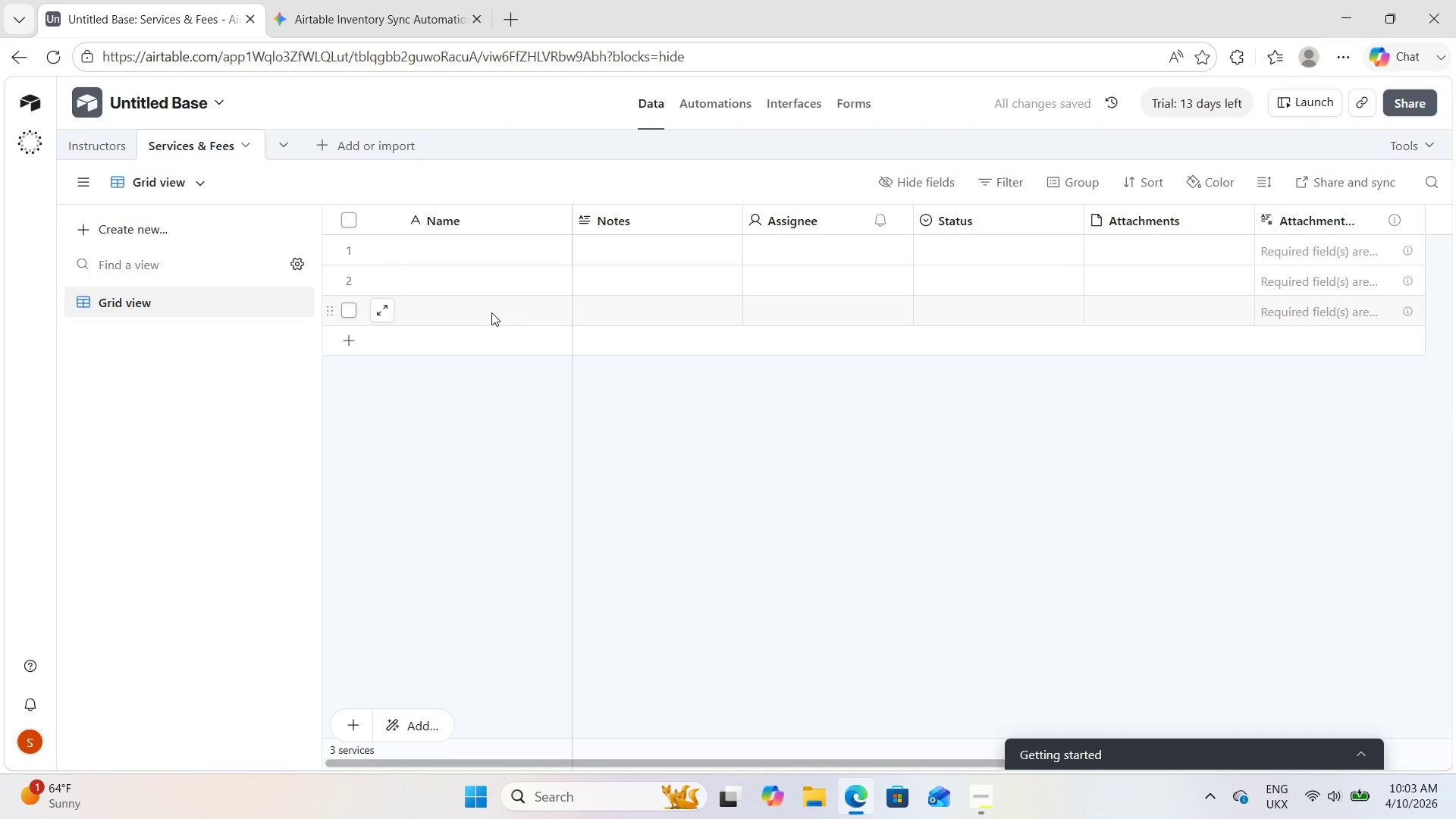 
wait(5.16)
 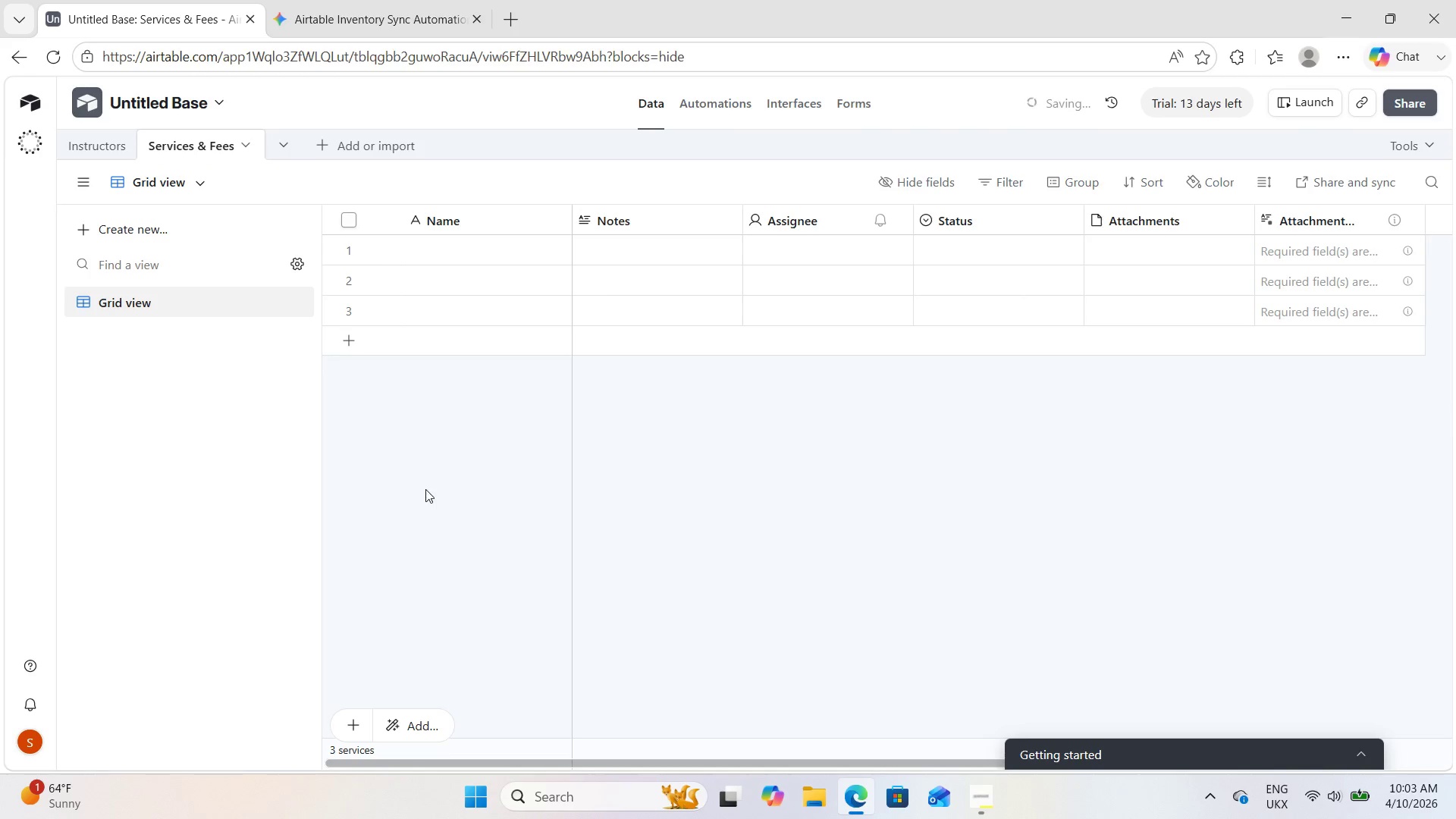 
double_click([448, 226])
 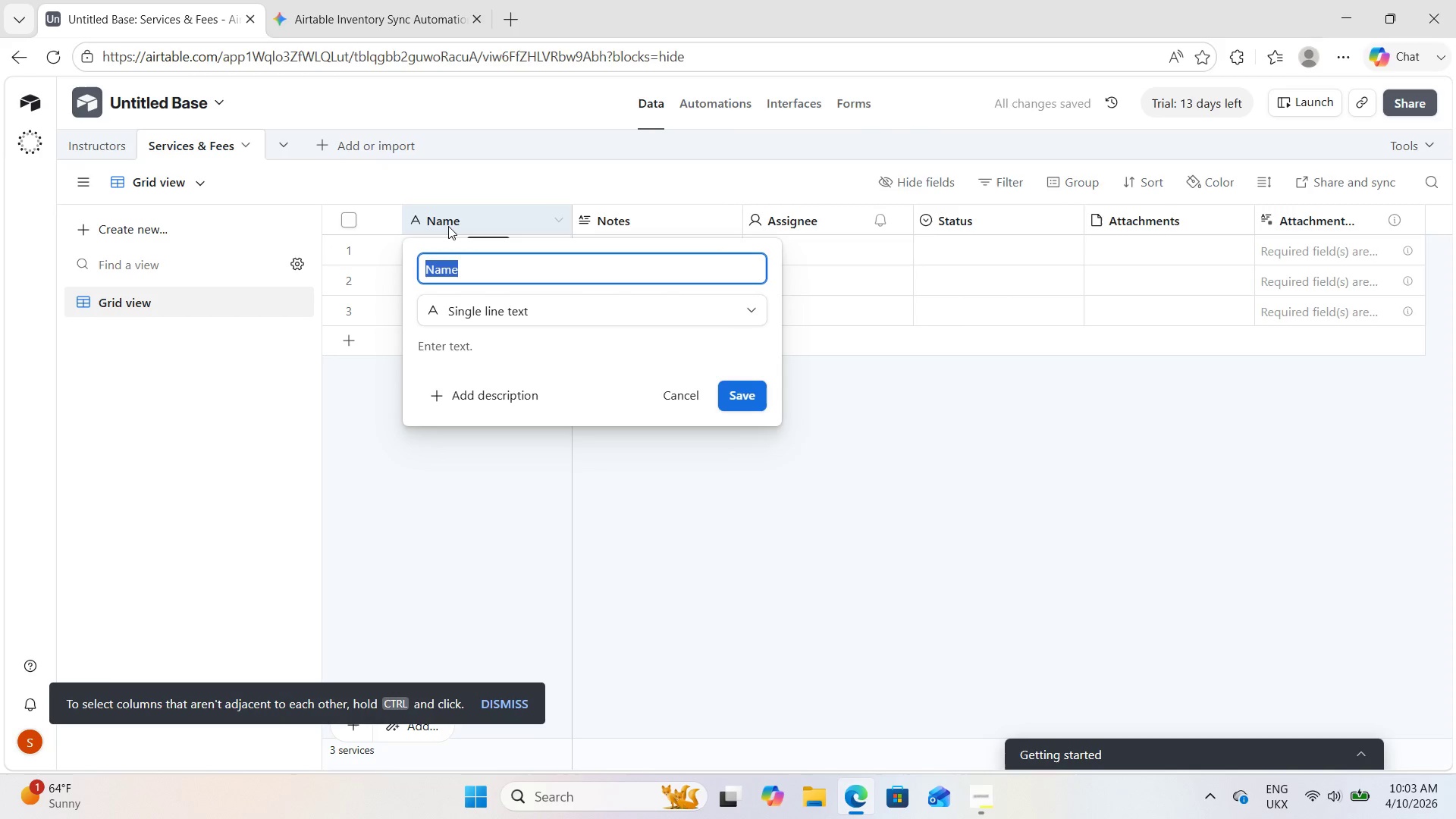 
type(Service Name)
 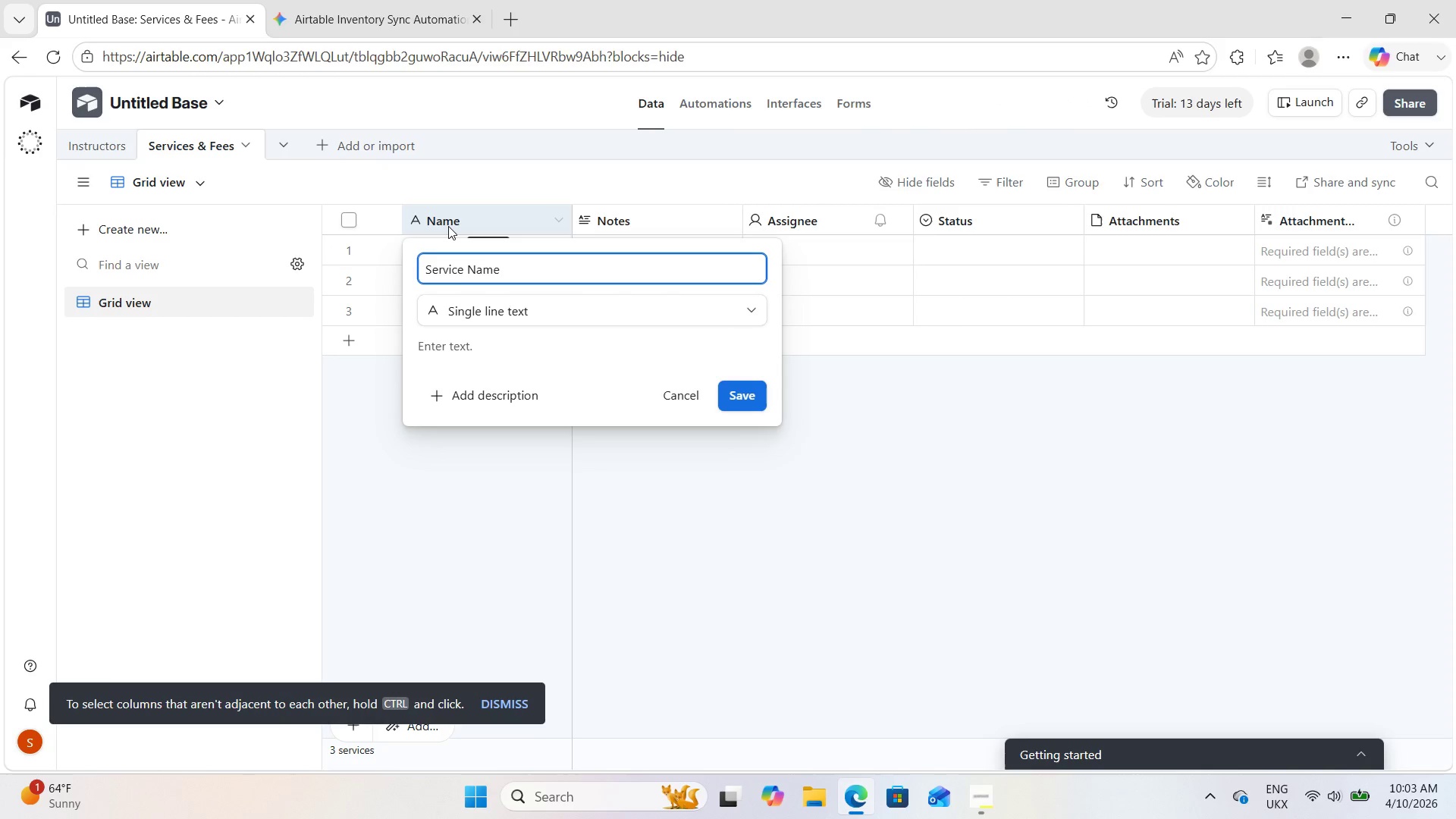 
wait(8.81)
 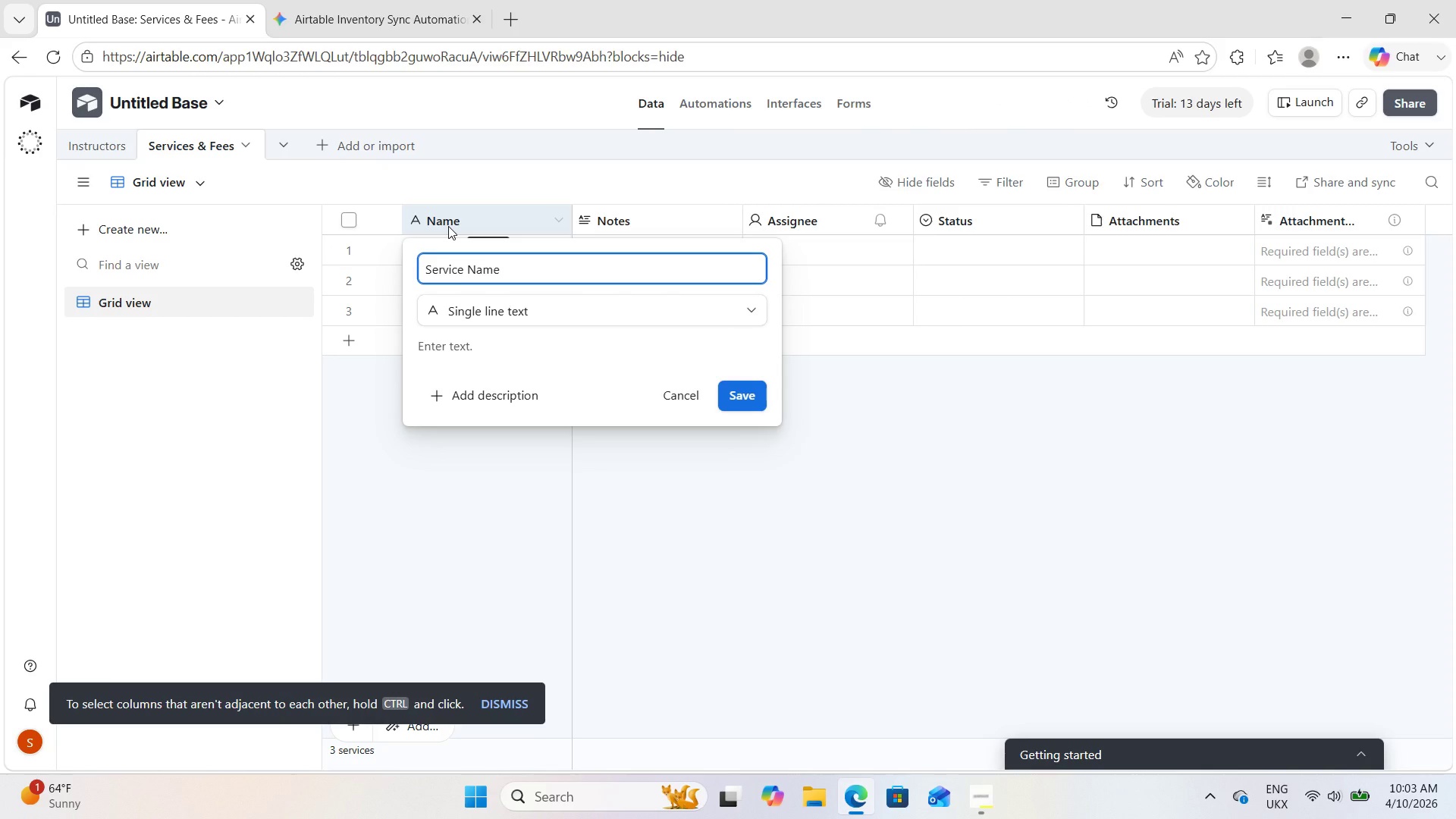 
left_click([752, 384])
 